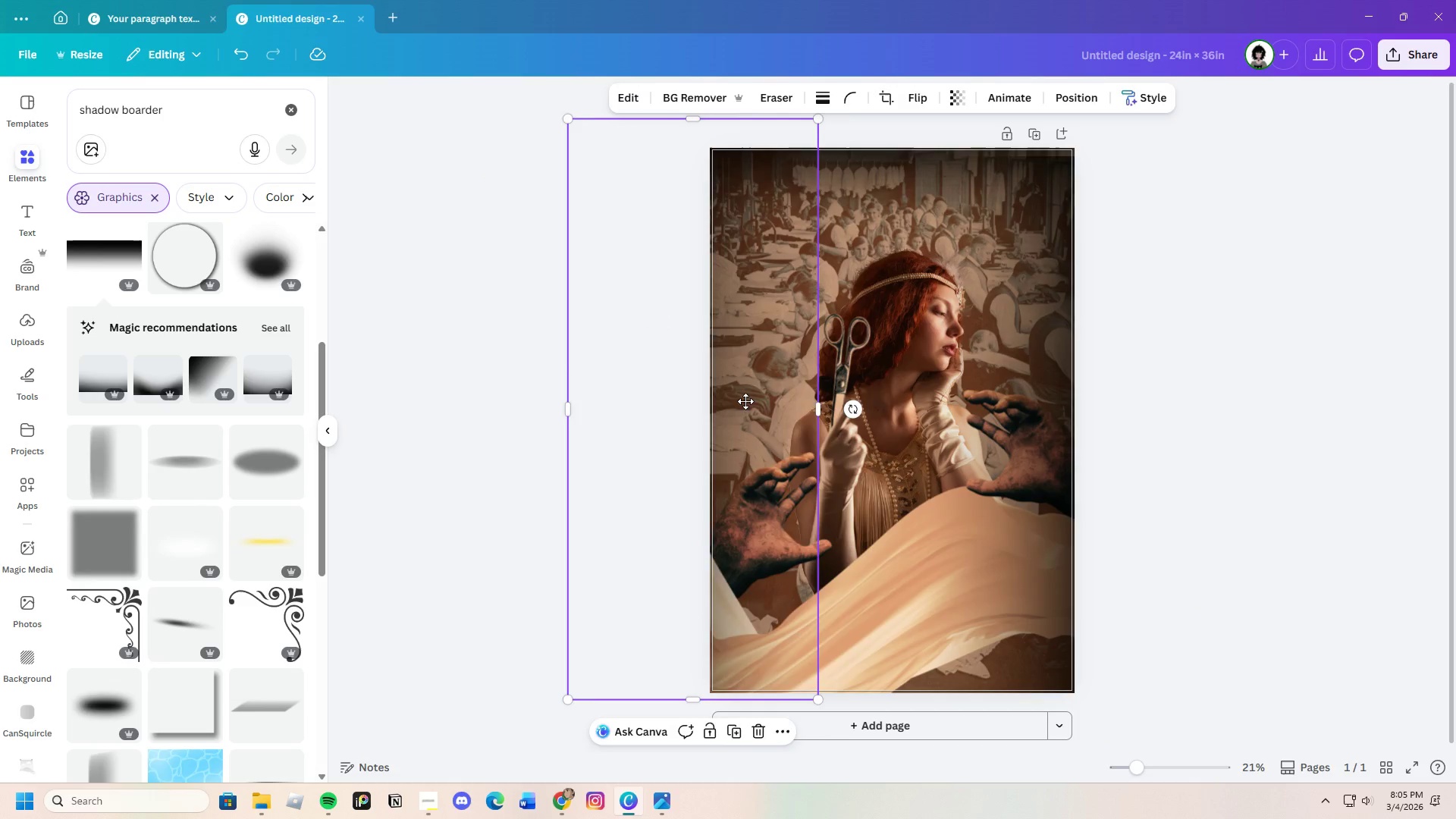 
left_click_drag(start_coordinate=[728, 401], to_coordinate=[789, 403])
 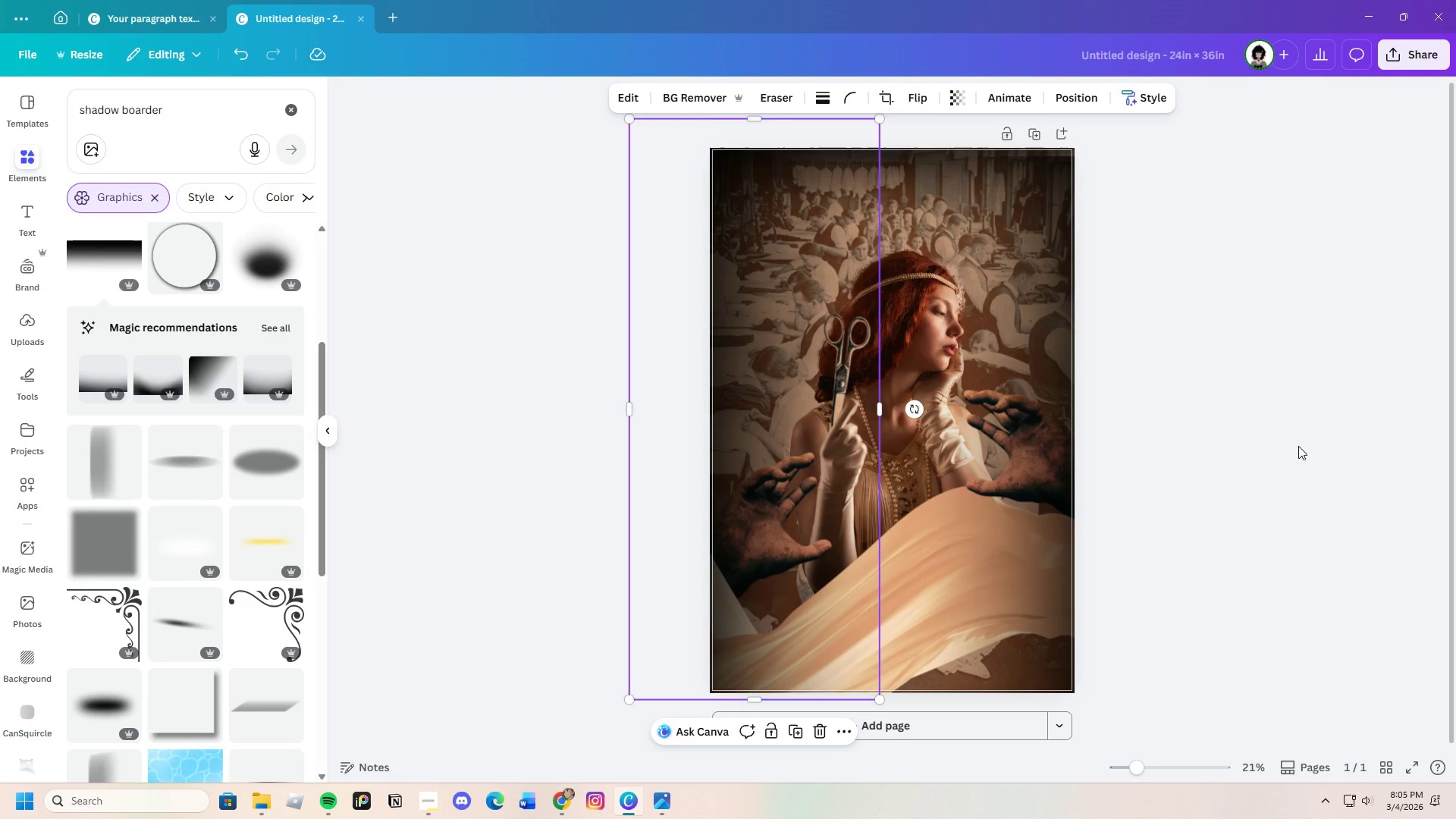 
left_click([1282, 444])
 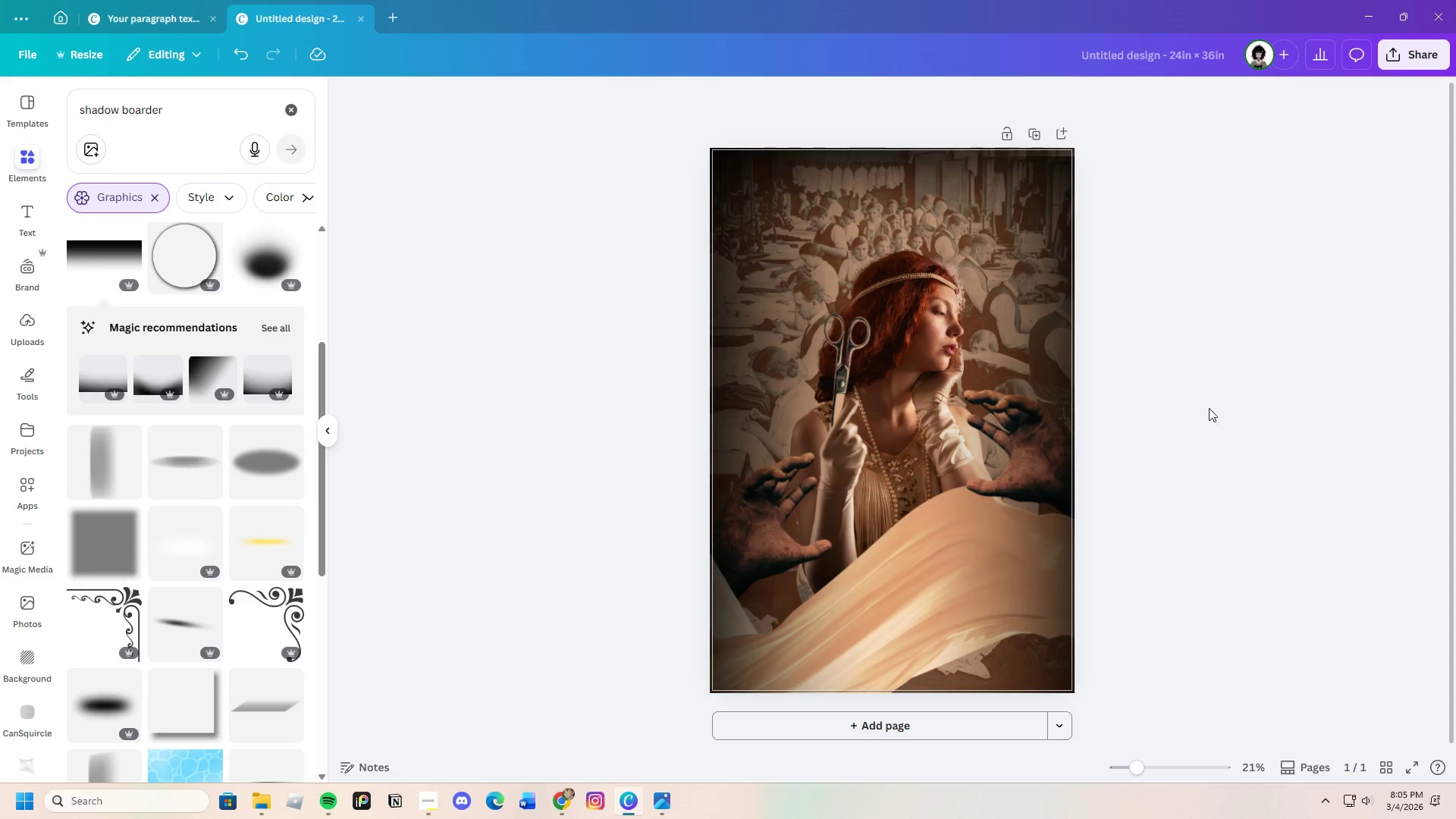 
scroll: coordinate [1227, 408], scroll_direction: up, amount: 2.0
 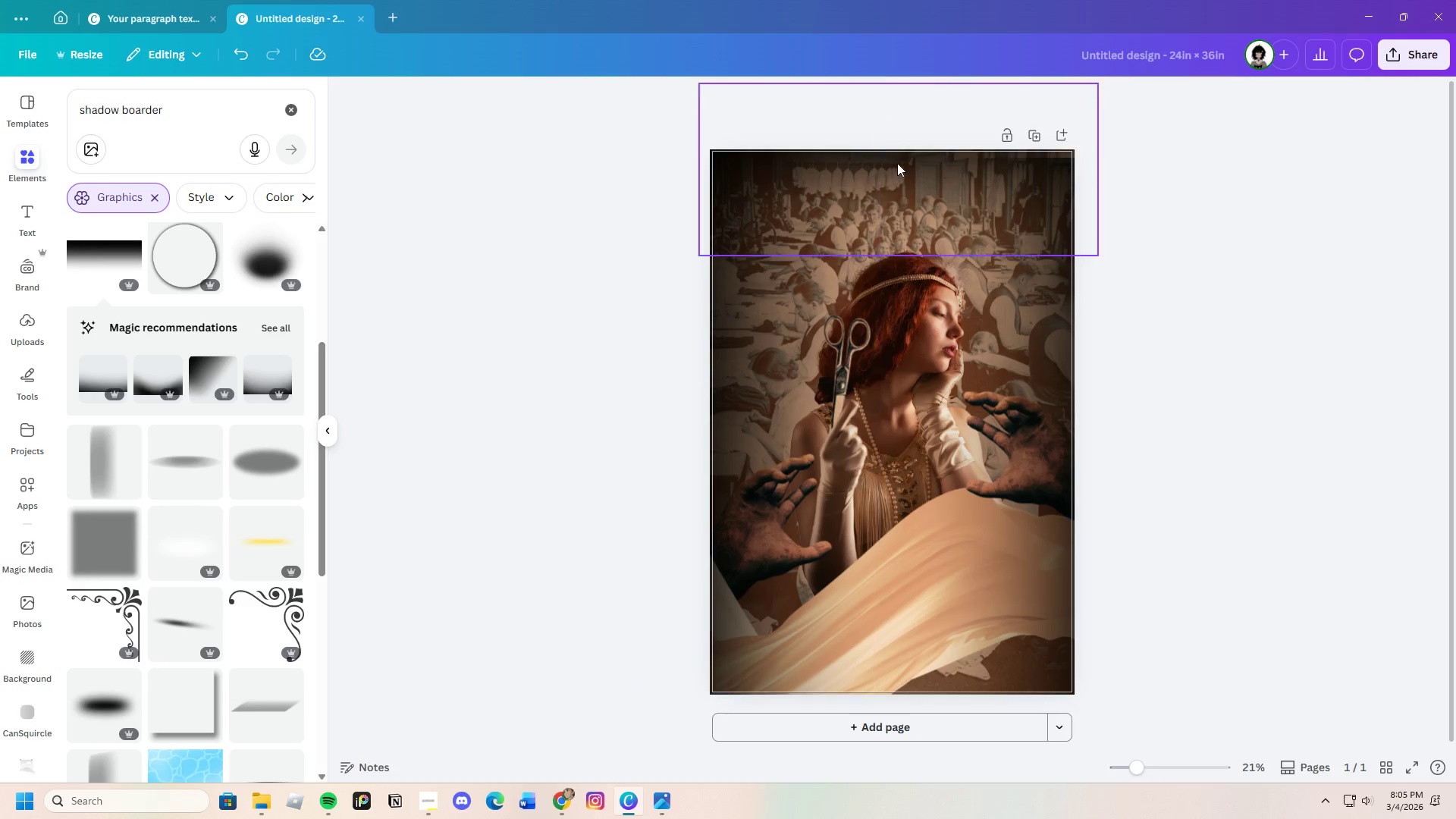 
left_click([908, 163])
 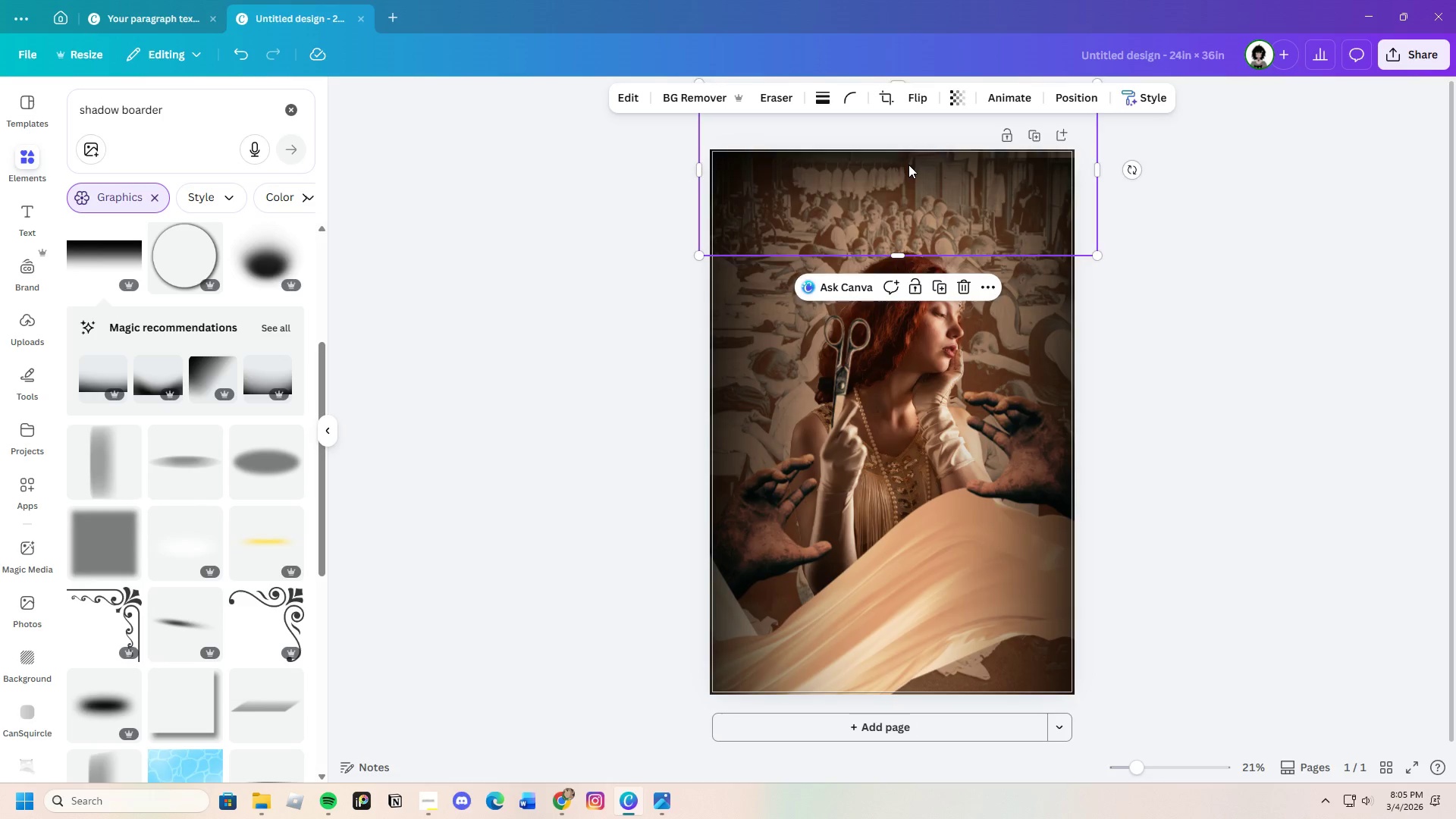 
left_click_drag(start_coordinate=[908, 165], to_coordinate=[919, 200])
 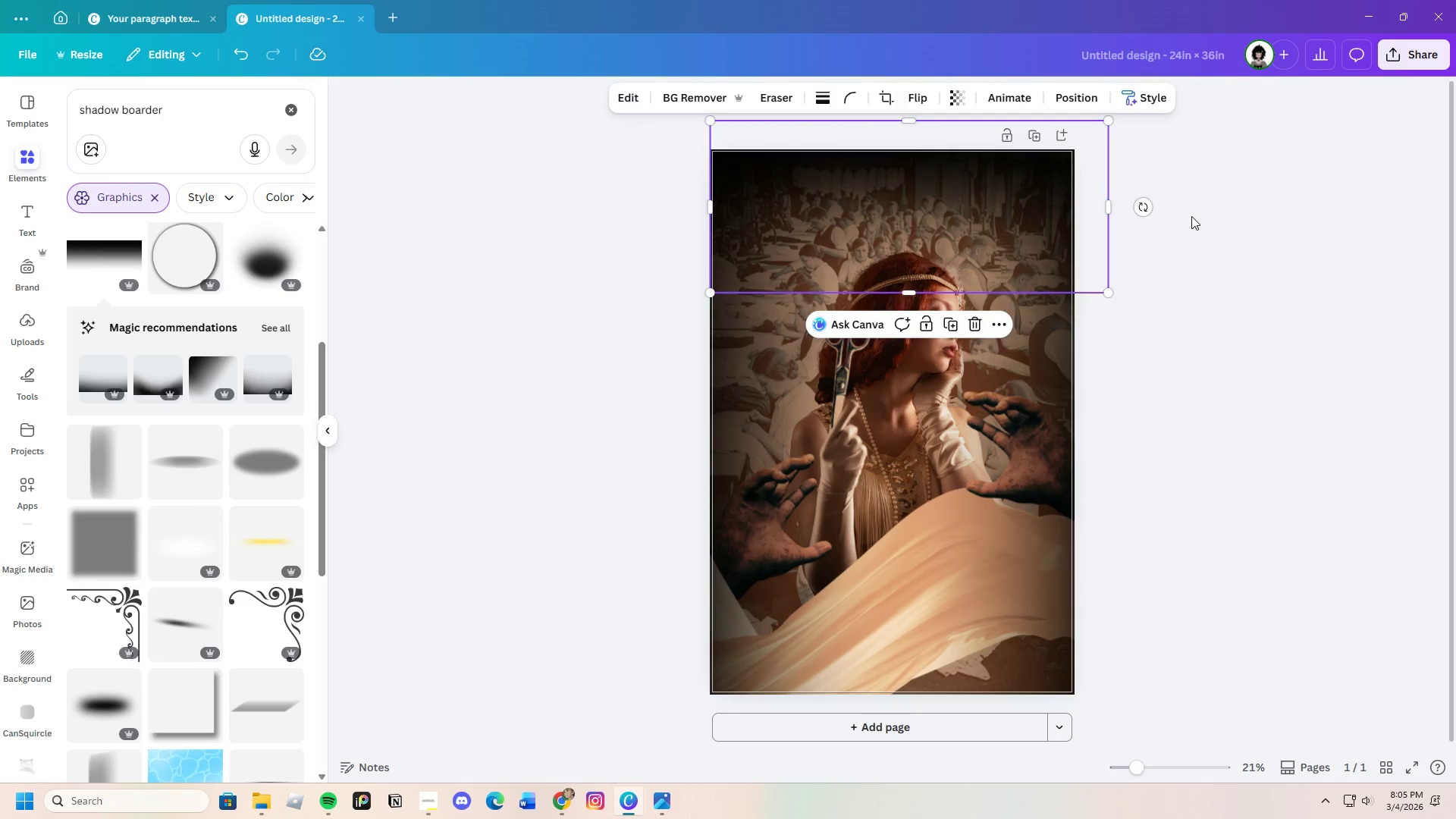 
left_click([1191, 216])
 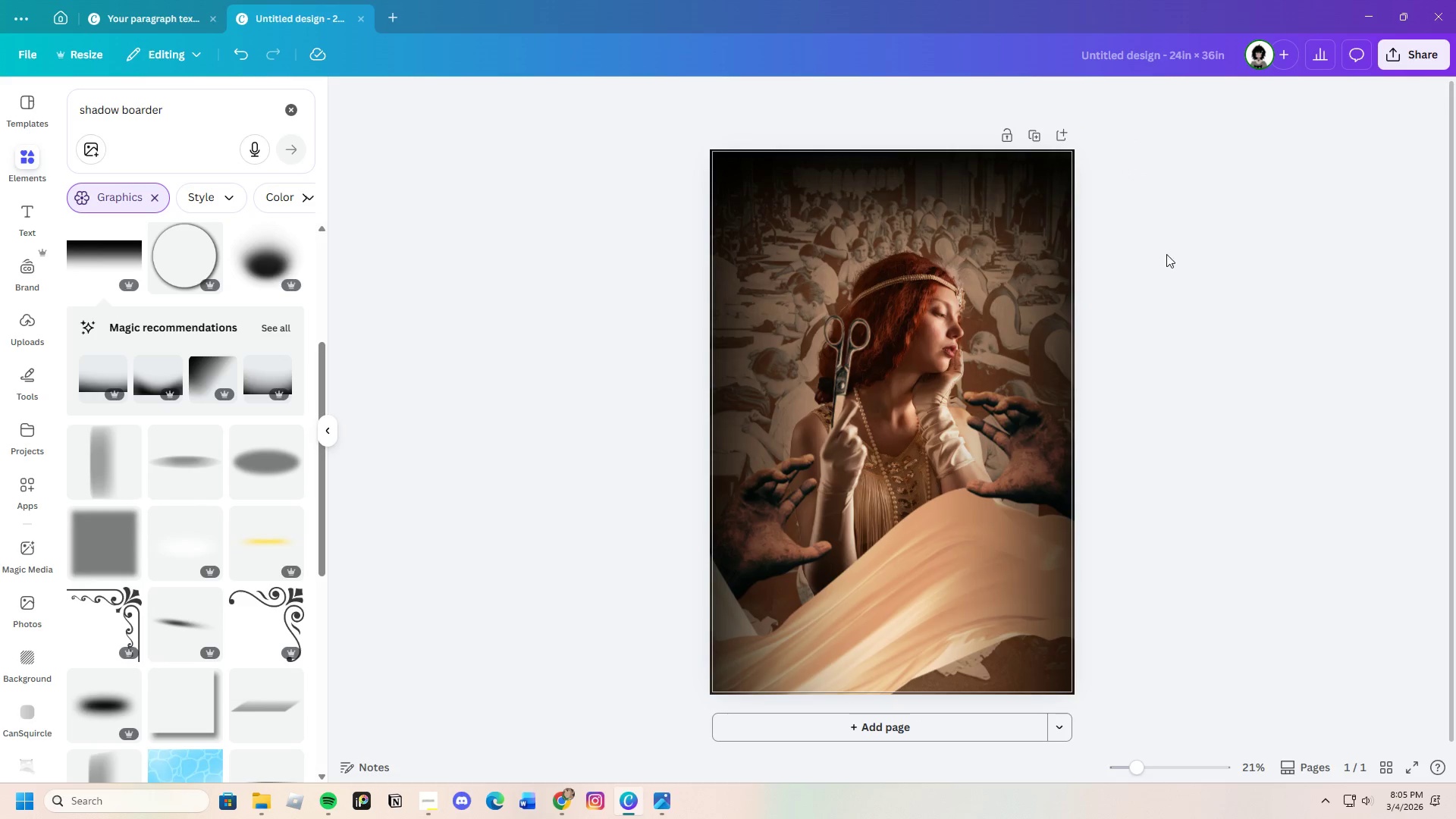 
scroll: coordinate [1211, 310], scroll_direction: down, amount: 3.0
 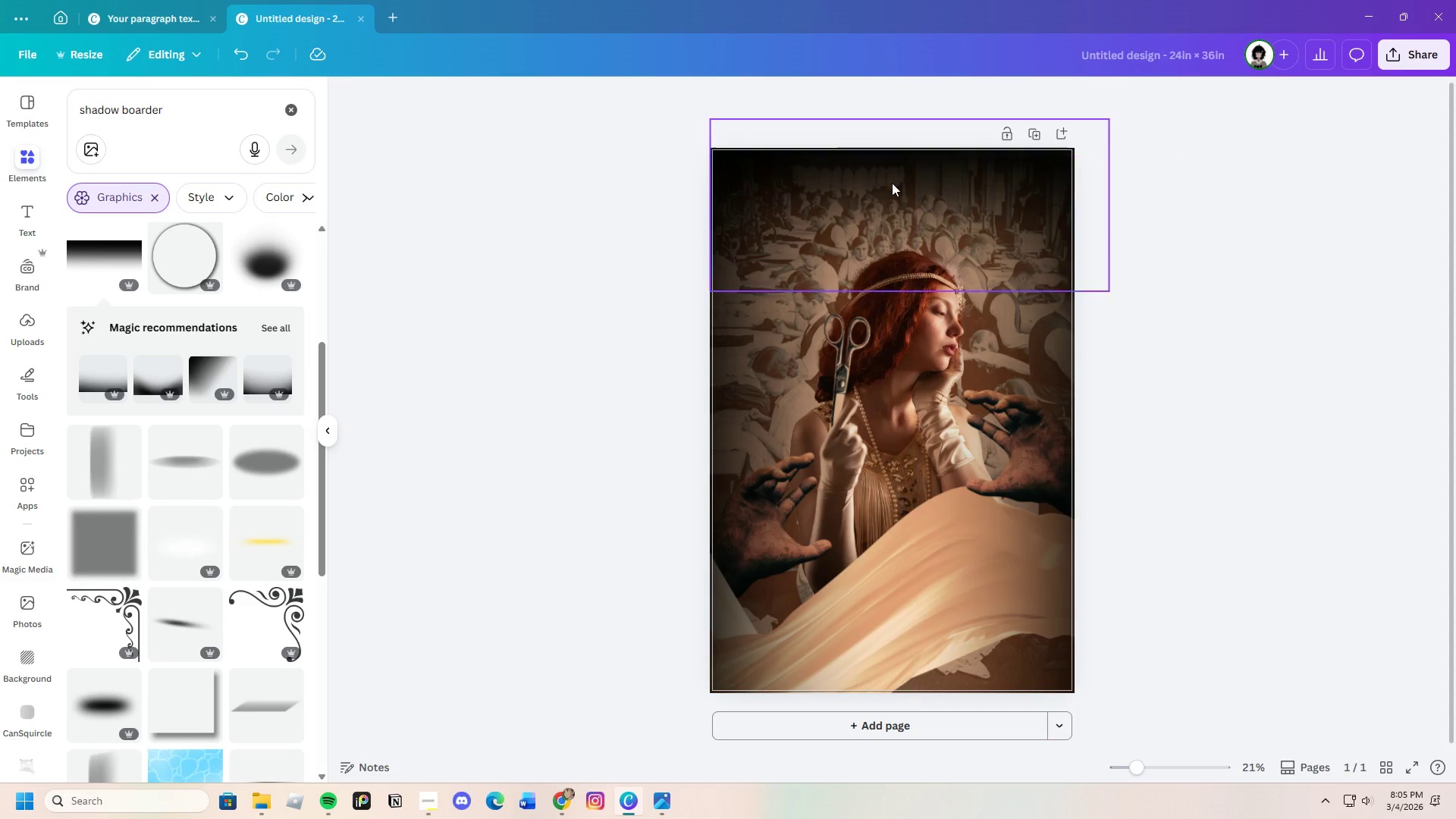 
wait(5.41)
 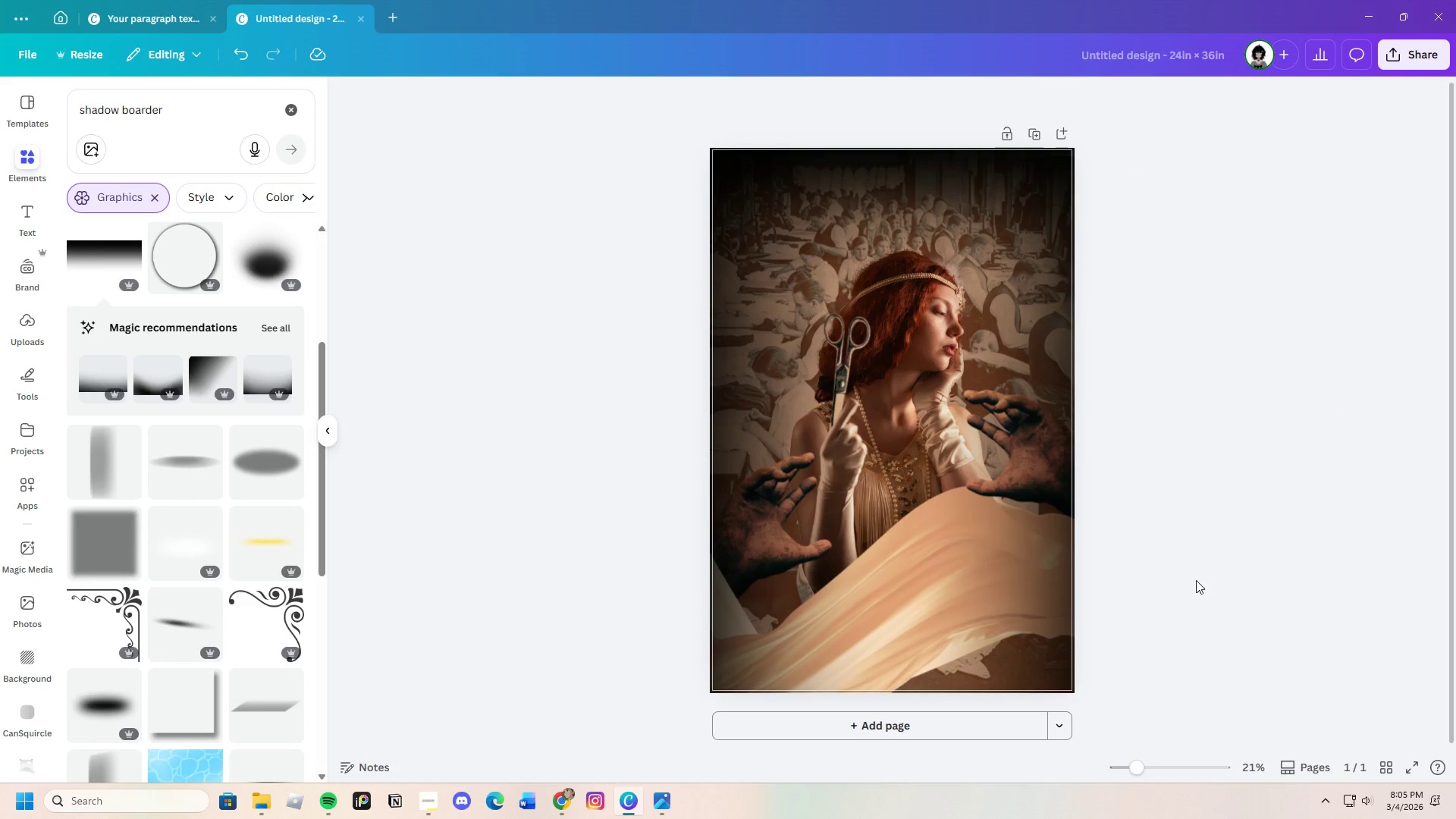 
scroll: coordinate [198, 584], scroll_direction: down, amount: 6.0
 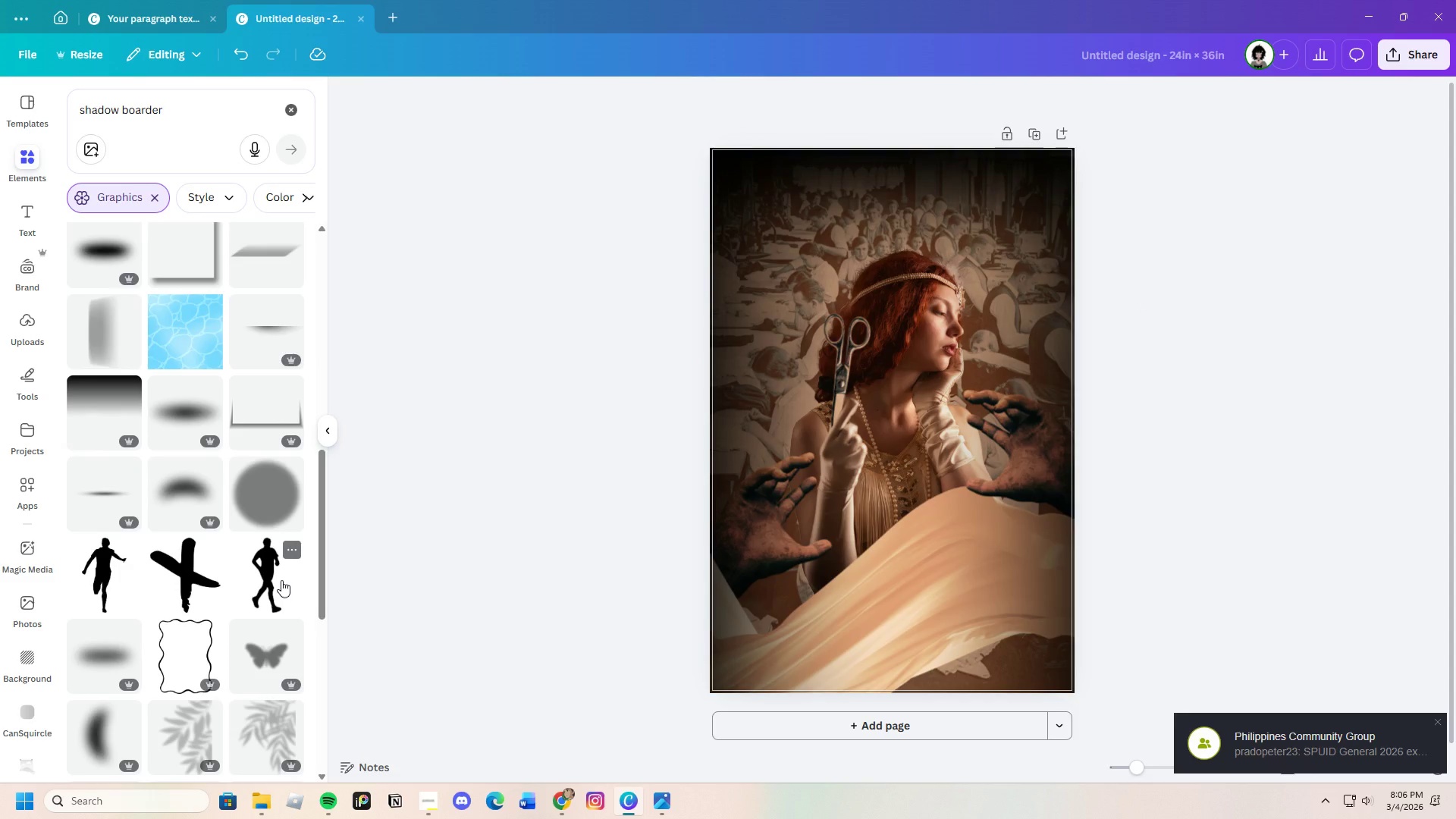 
wait(6.37)
 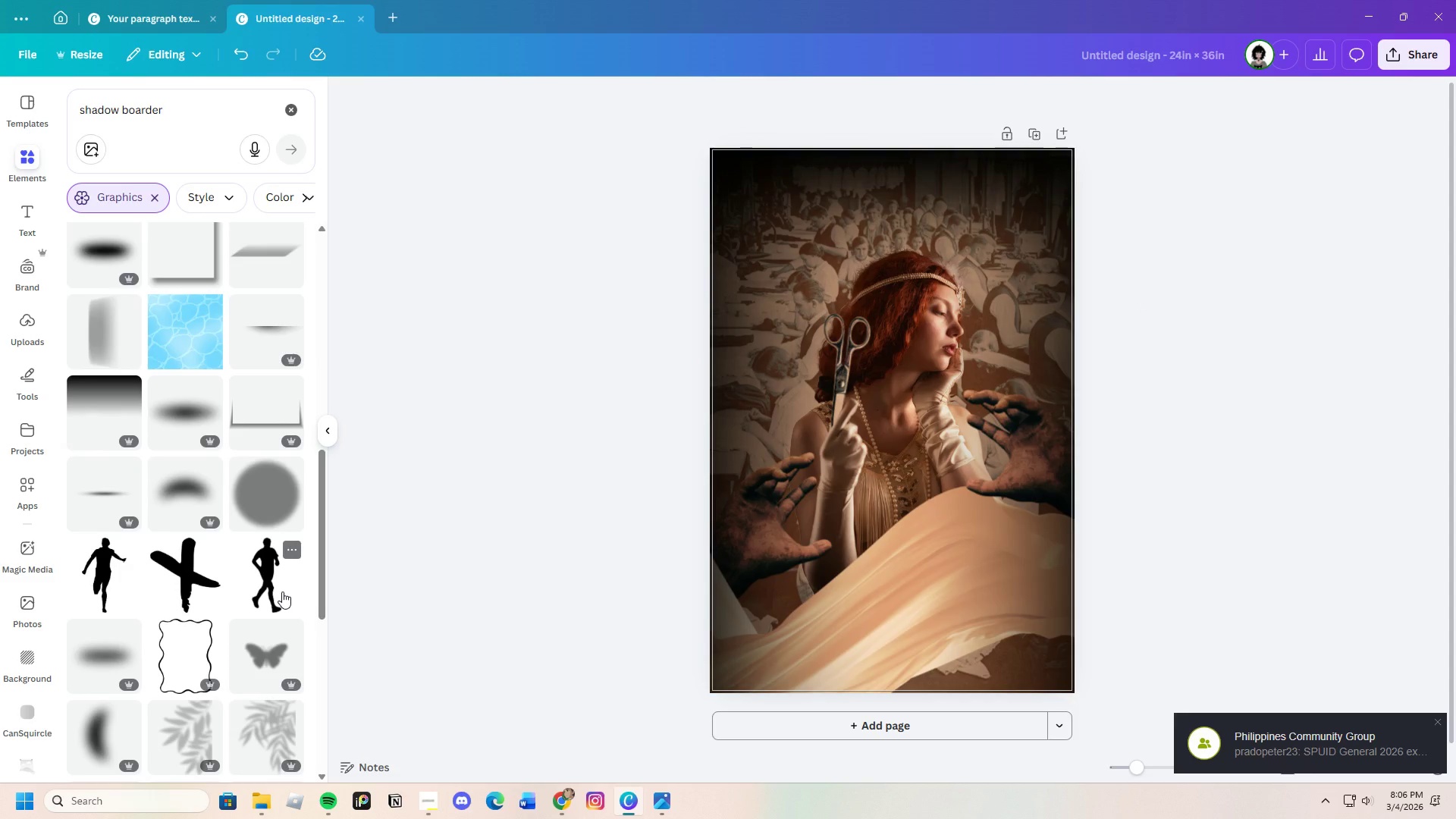 
scroll: coordinate [237, 610], scroll_direction: down, amount: 16.0
 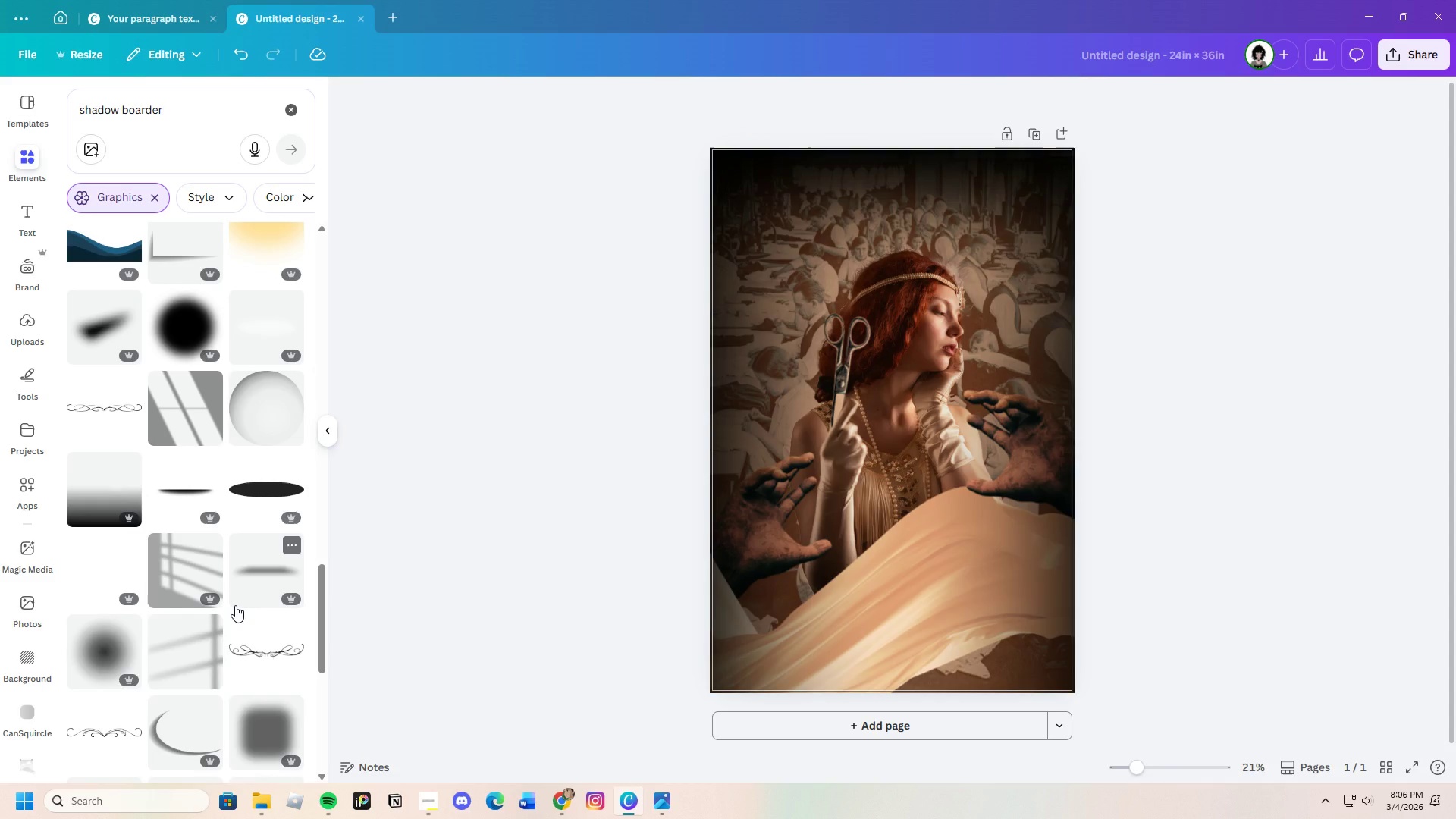 
wait(8.74)
 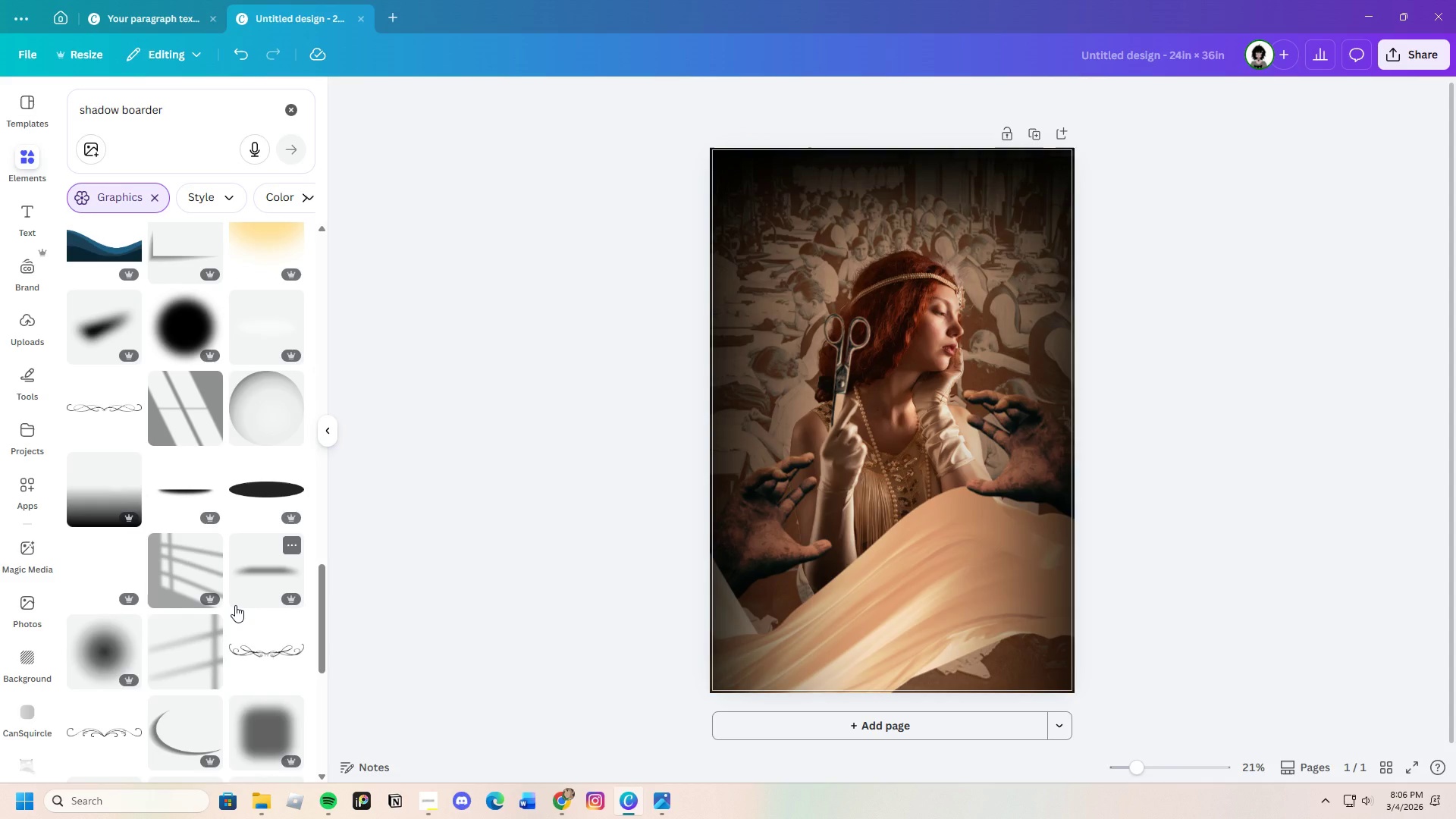 
scroll: coordinate [233, 601], scroll_direction: down, amount: 11.0
 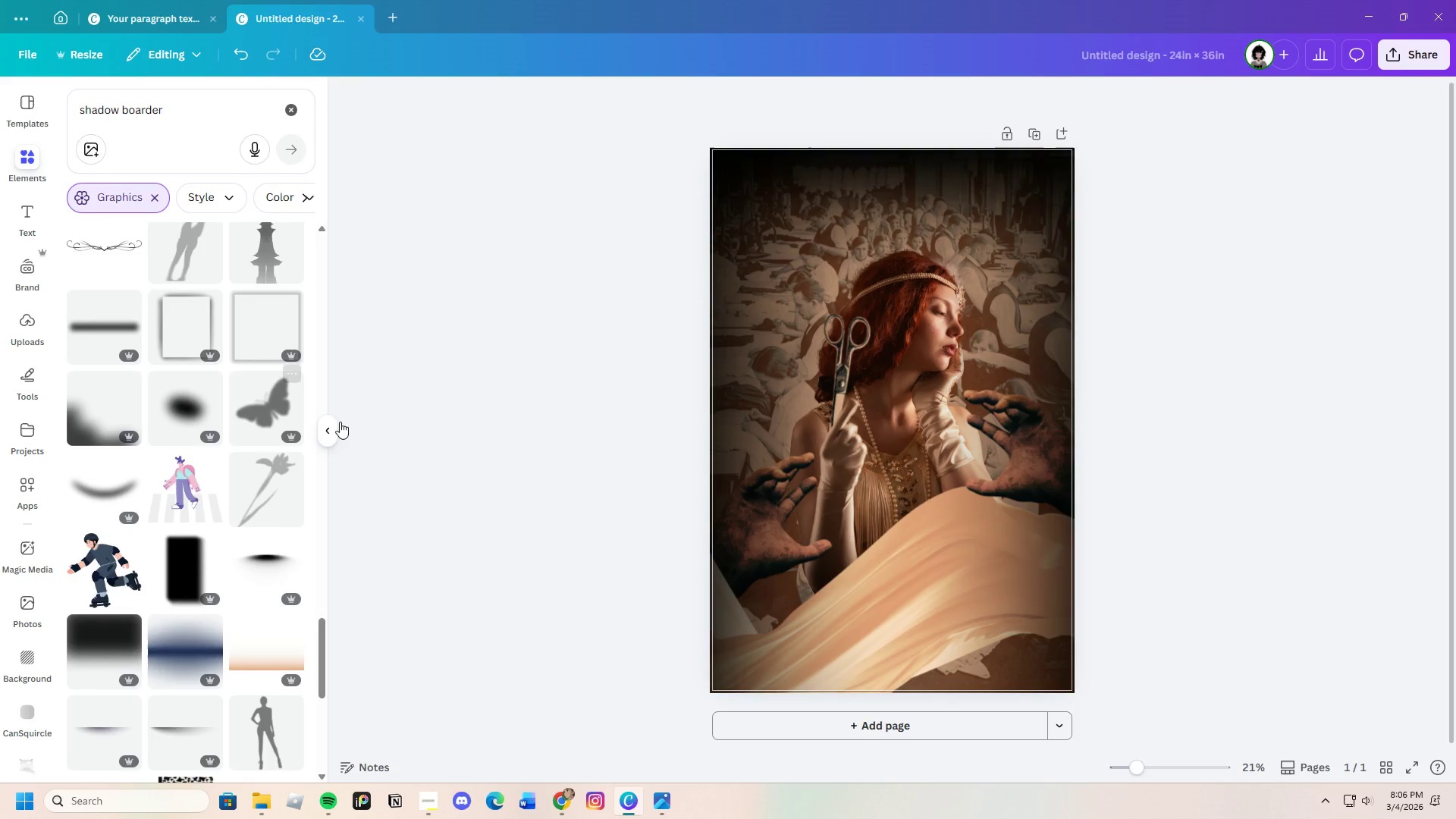 
left_click([914, 314])
 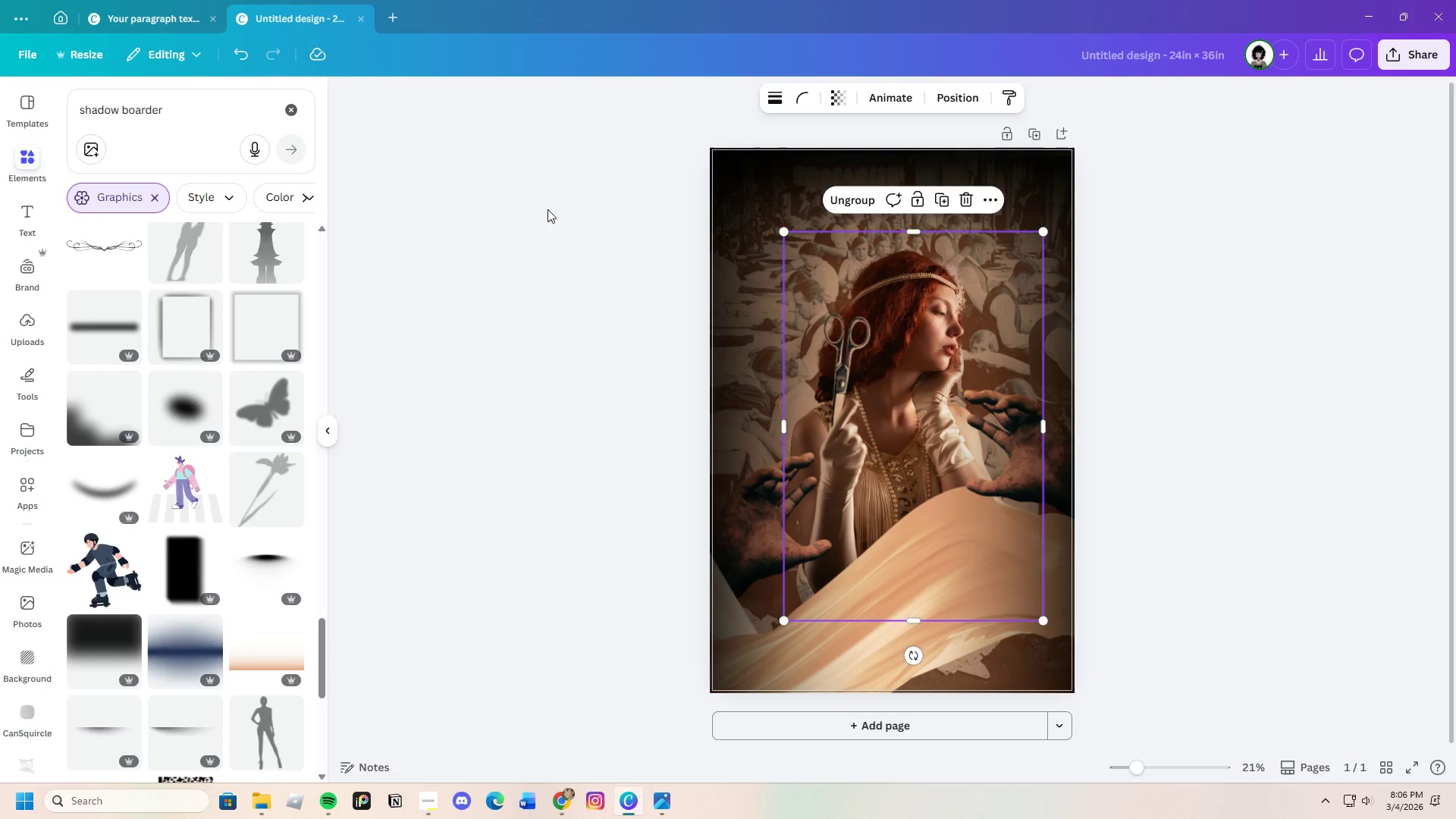 
left_click([484, 234])
 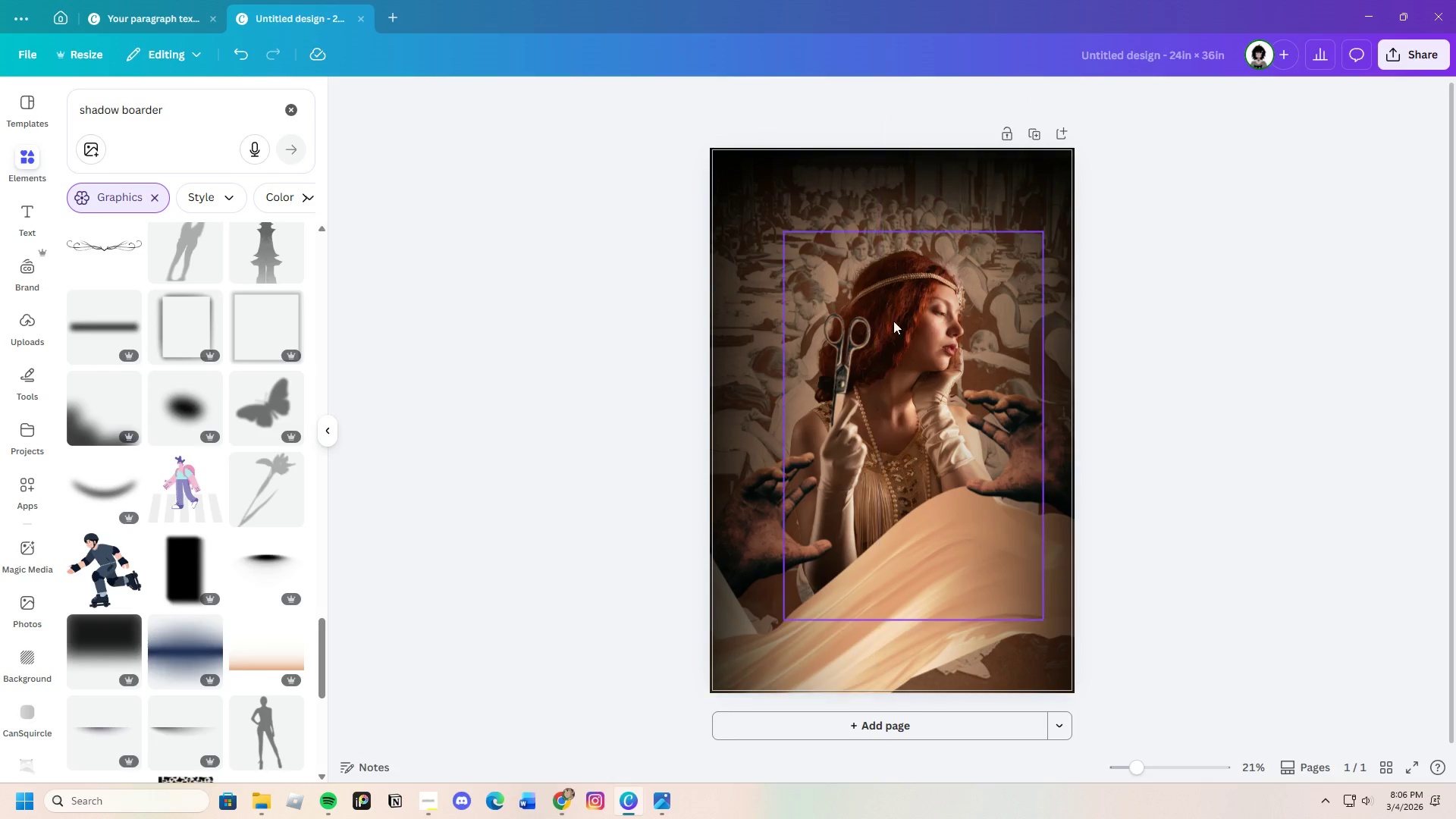 
left_click([898, 318])
 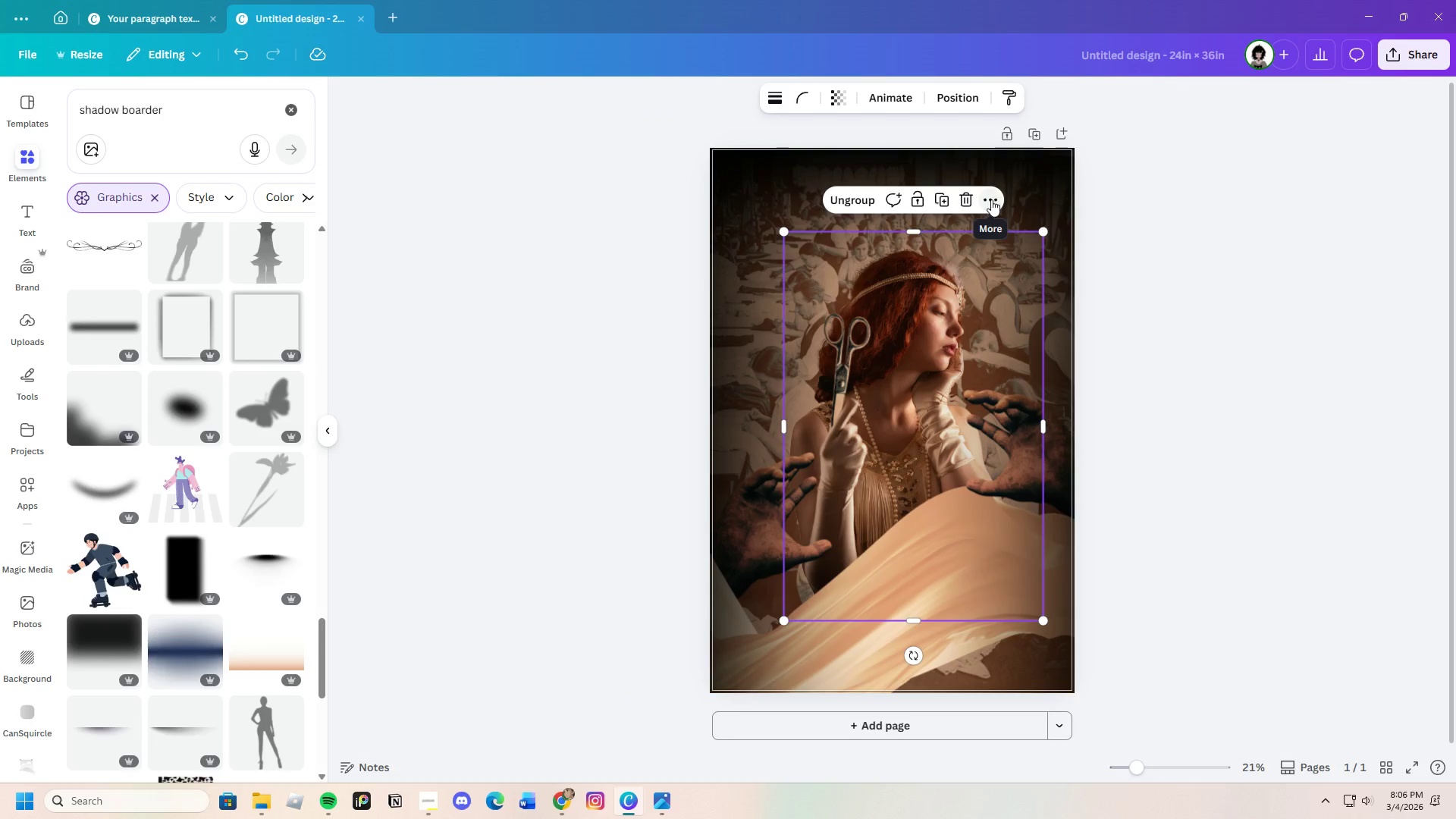 
left_click([991, 199])
 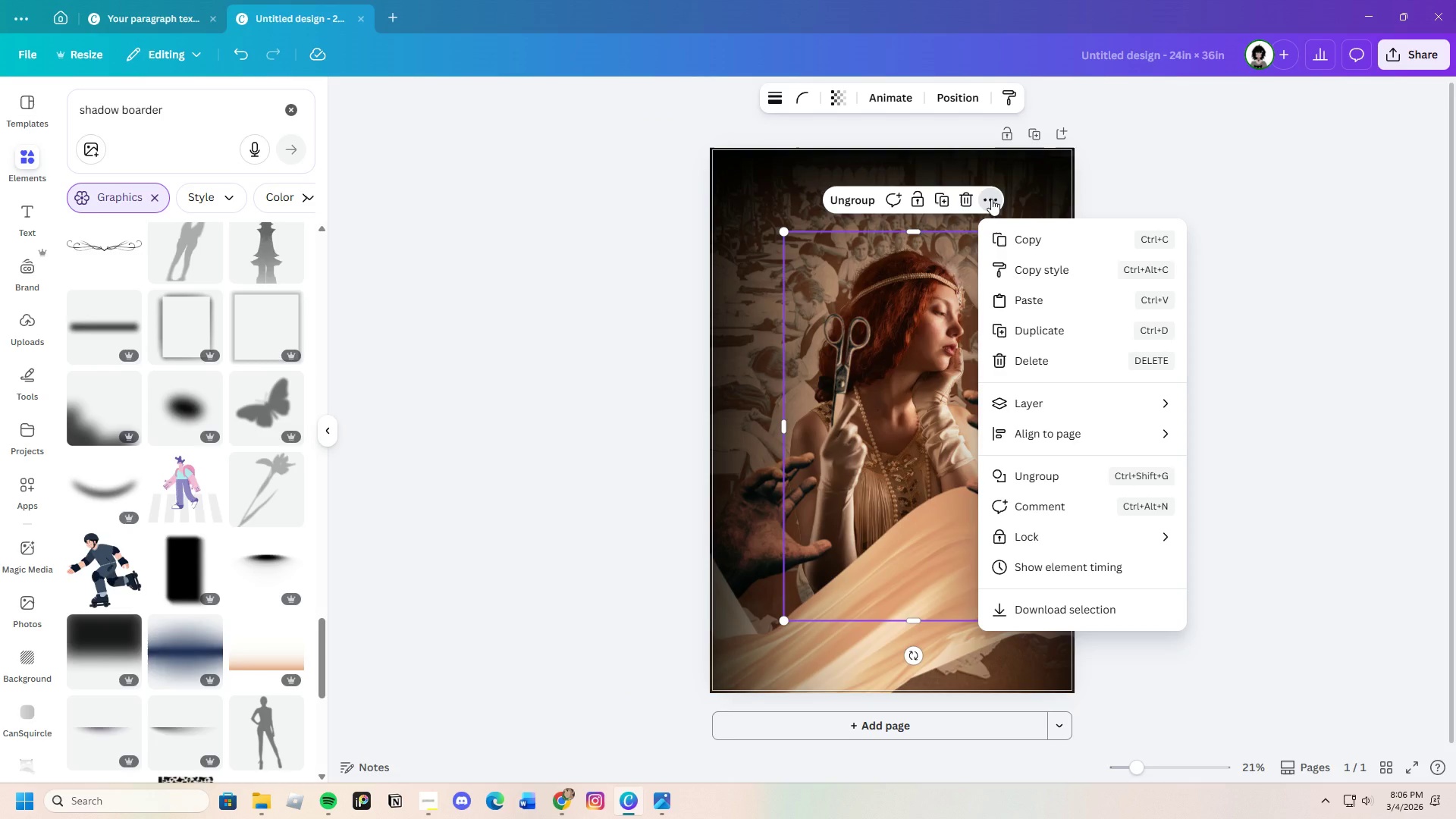 
left_click([991, 199])
 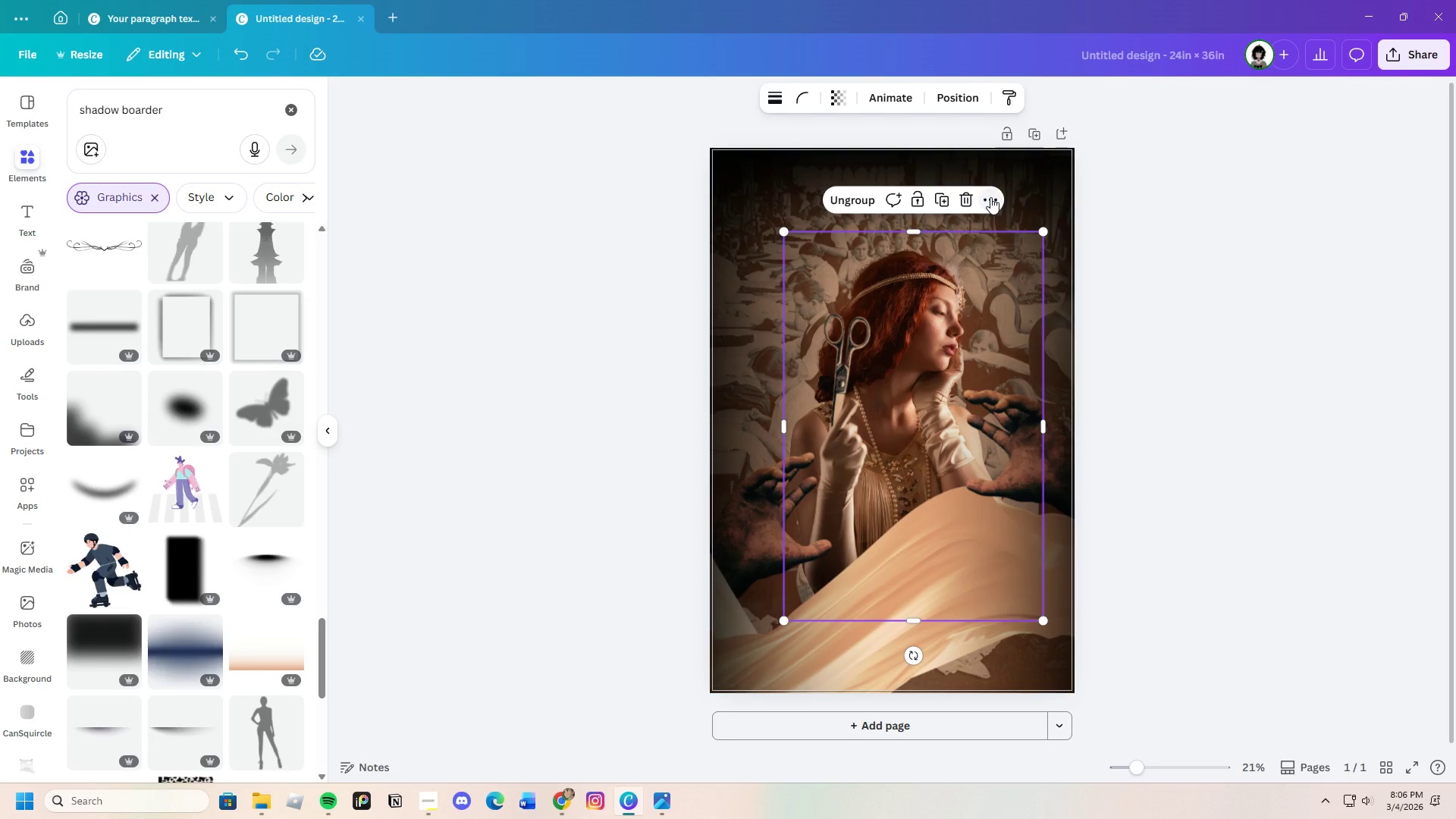 
left_click([990, 197])
 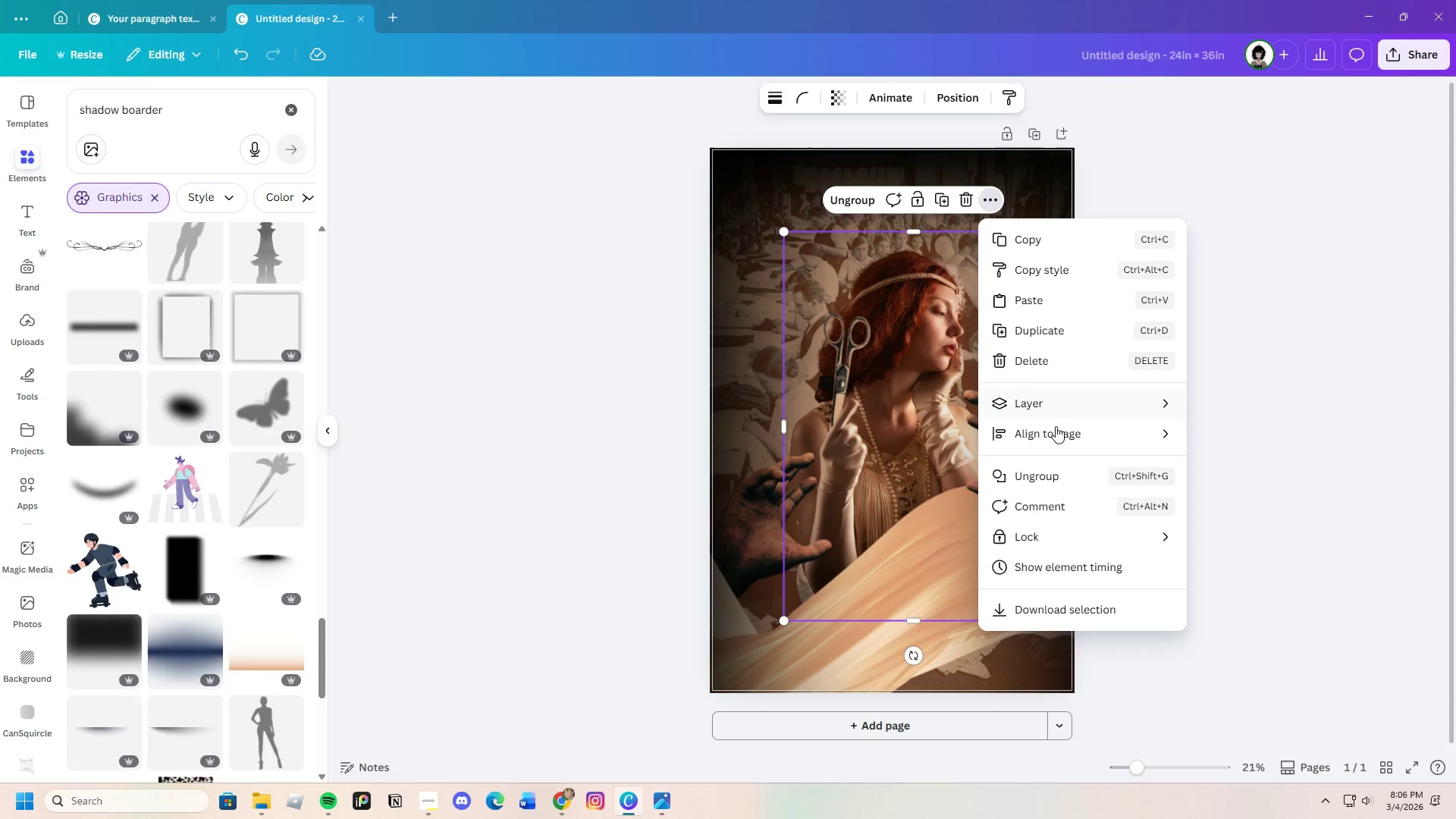 
left_click([1040, 474])
 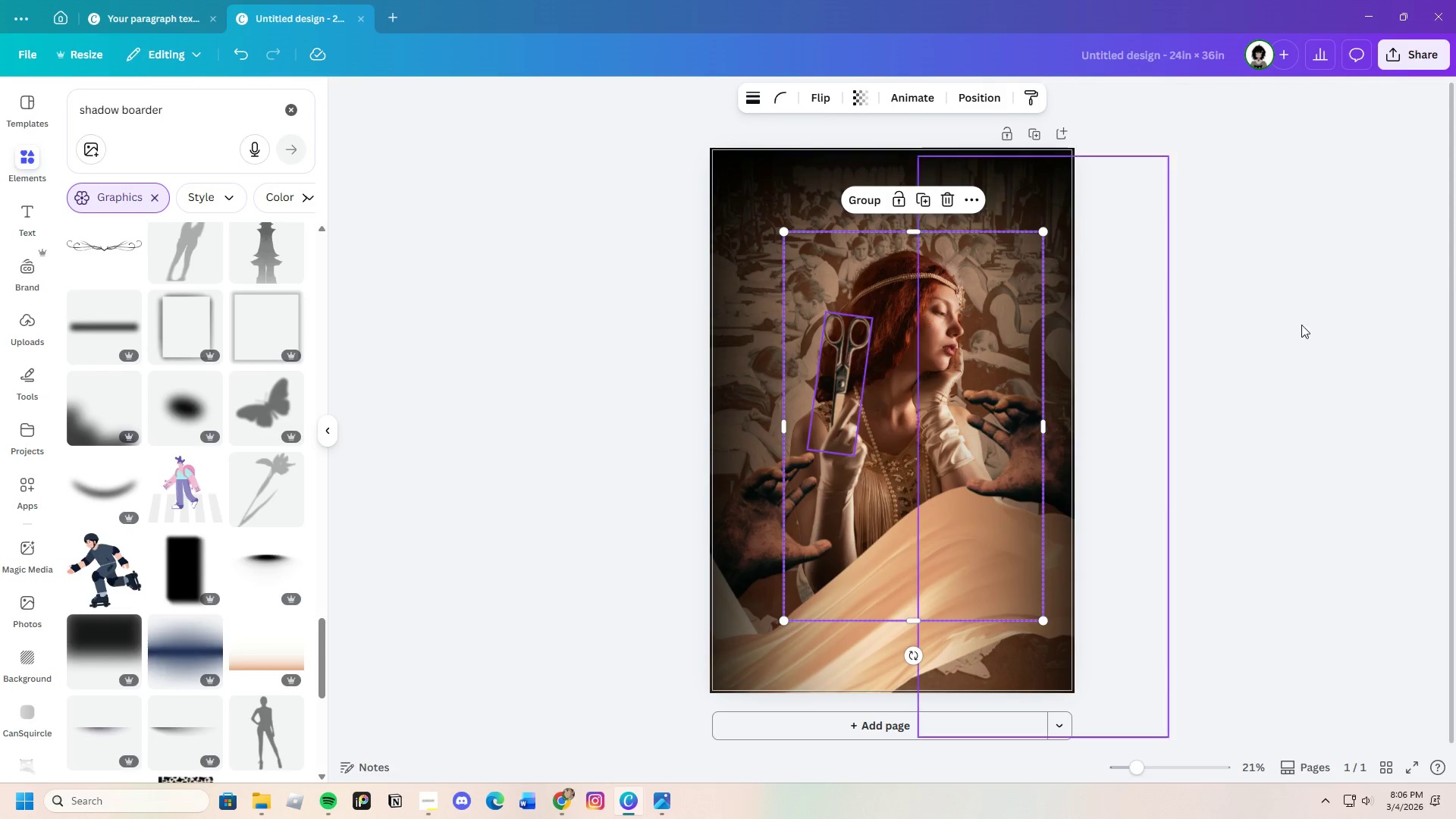 
left_click([1258, 300])
 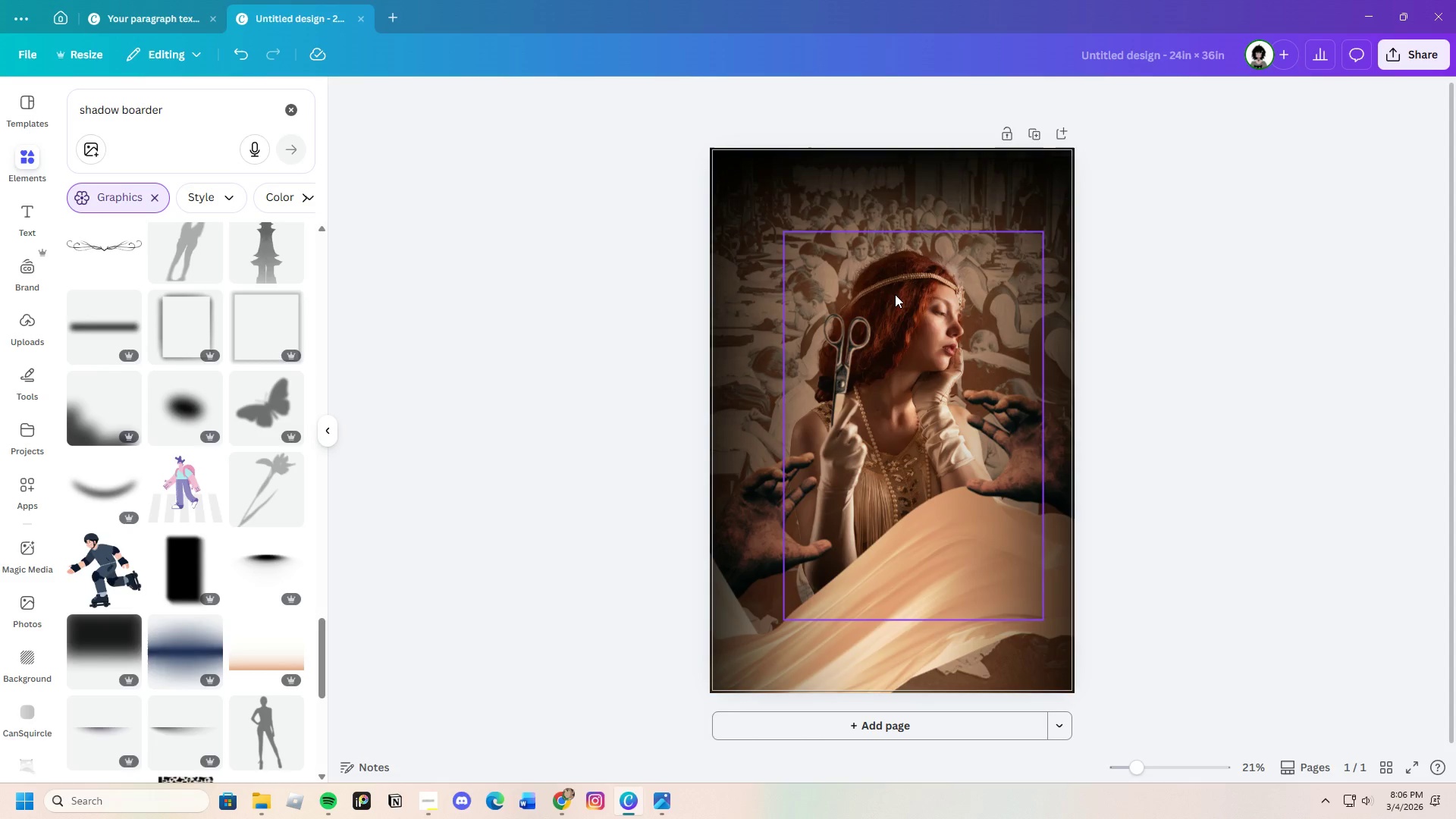 
left_click([895, 294])
 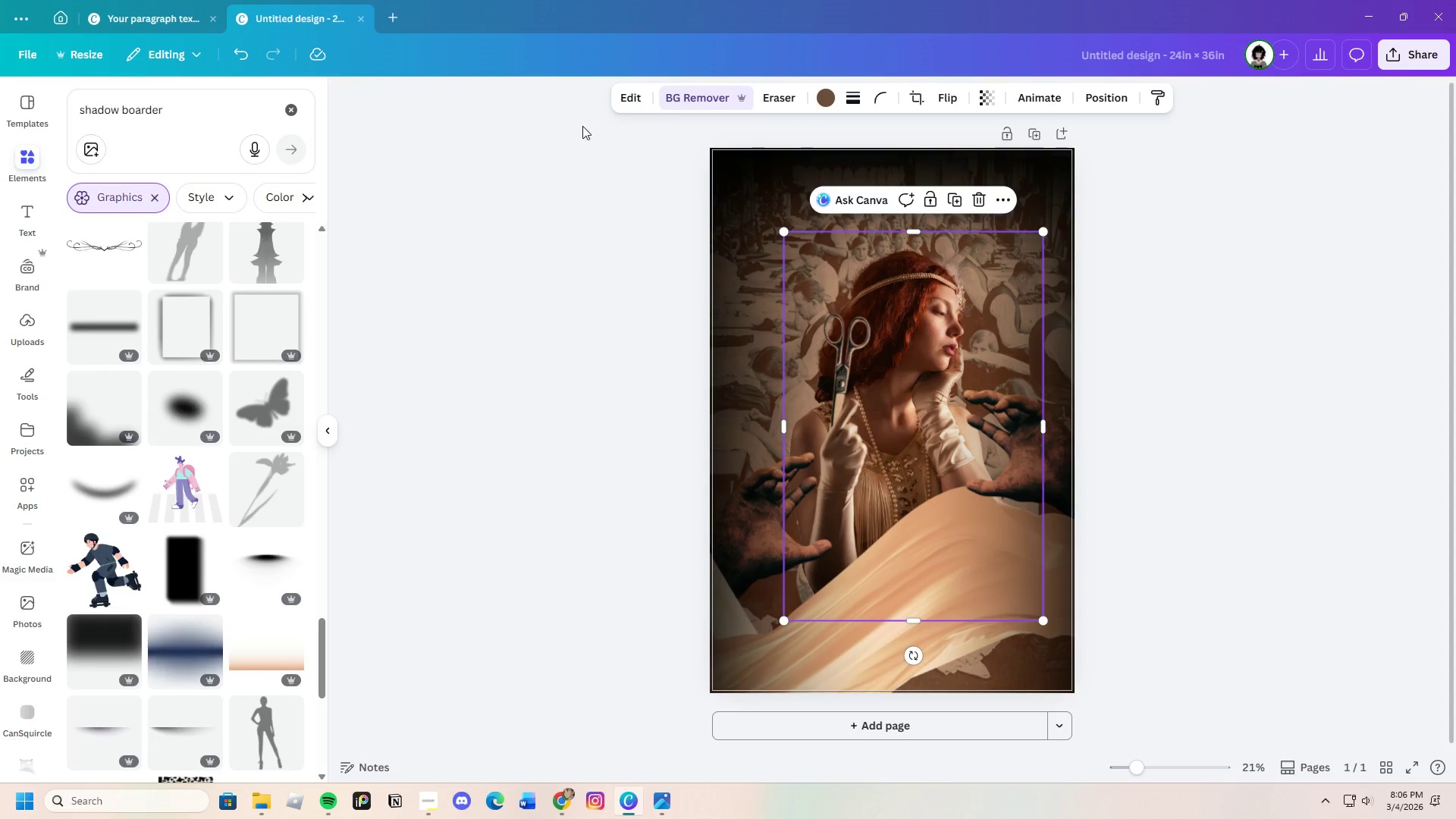 
left_click([630, 91])
 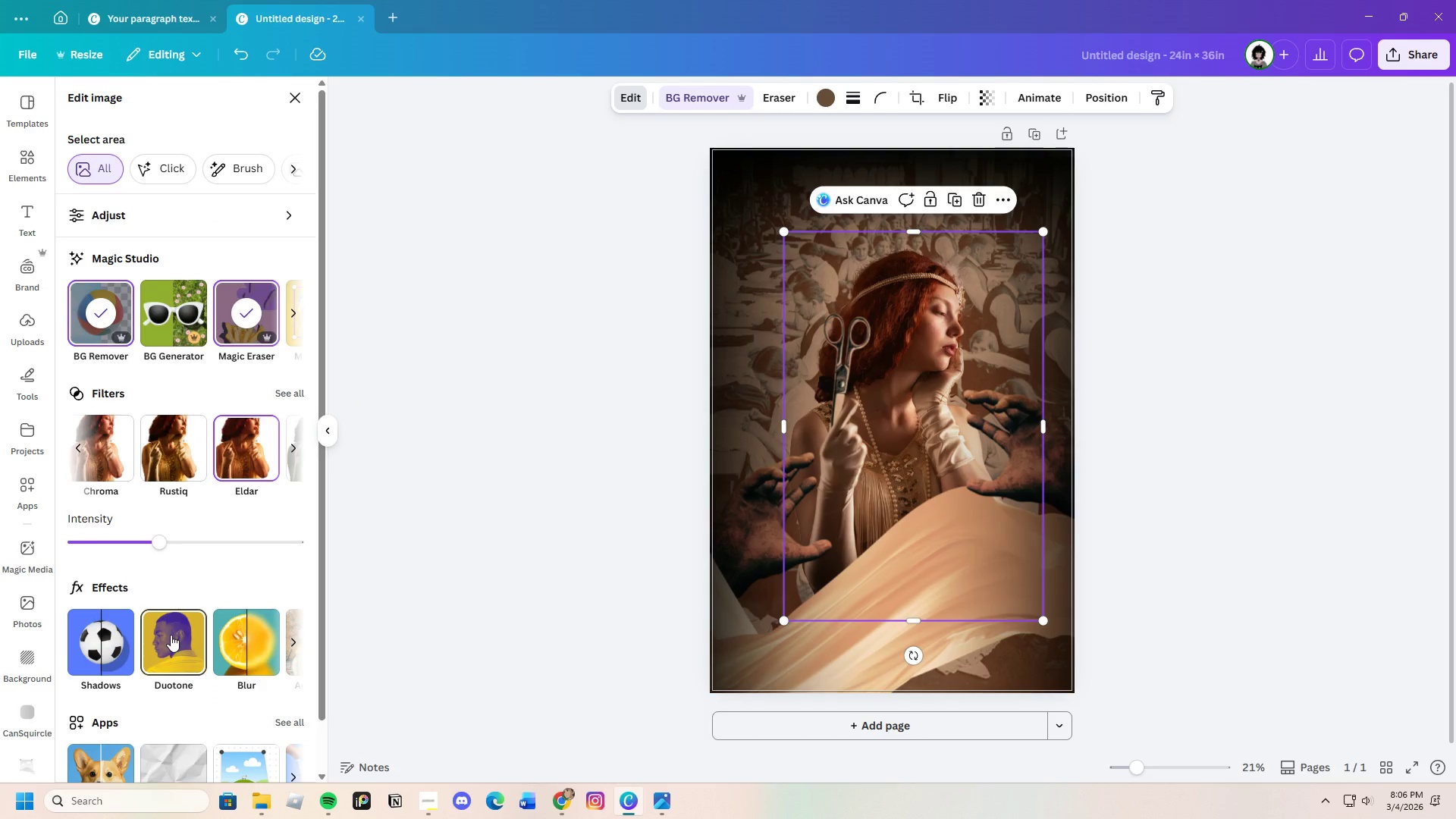 
scroll: coordinate [184, 617], scroll_direction: down, amount: 3.0
 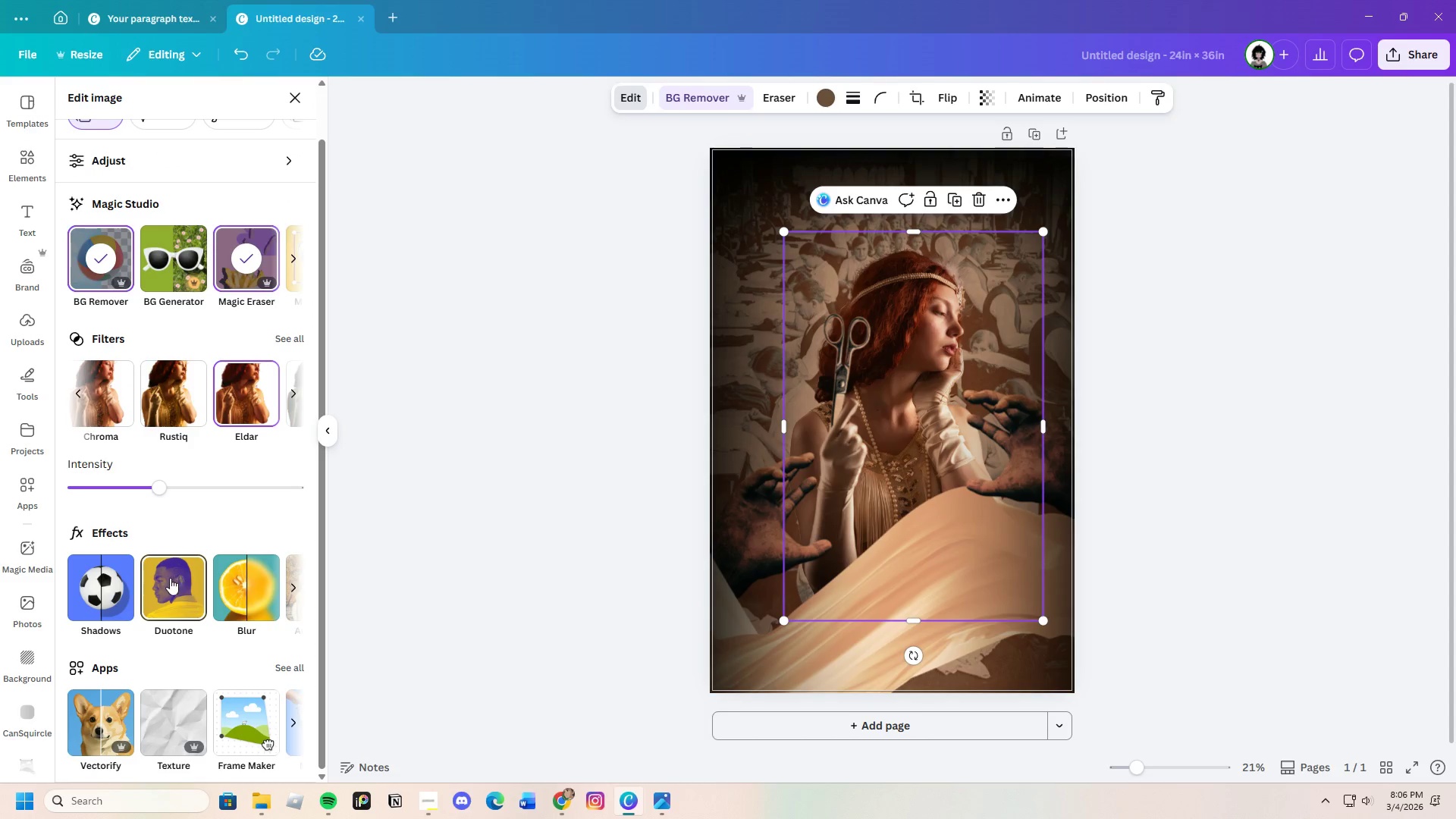 
left_click([170, 578])
 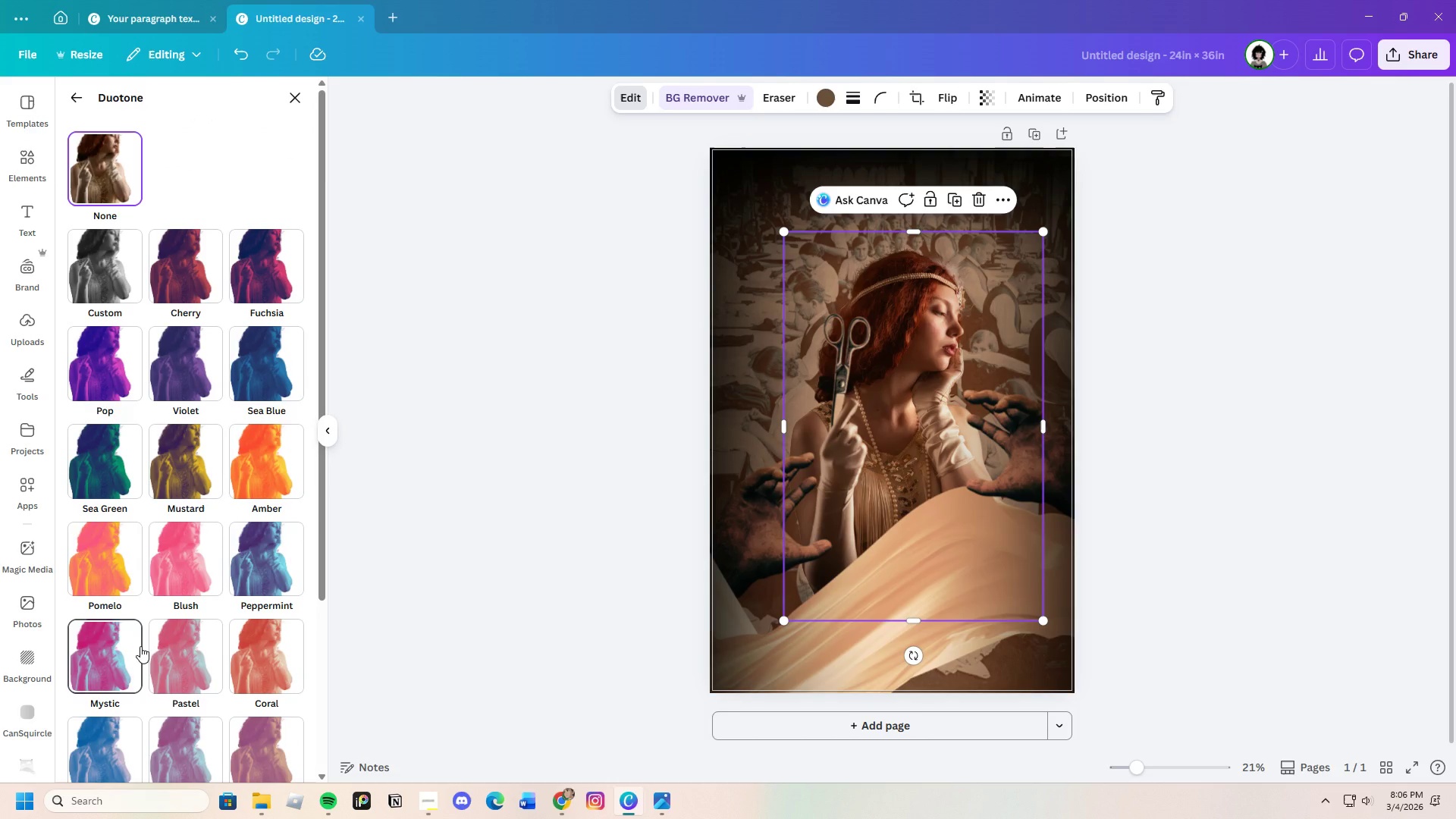 
scroll: coordinate [140, 640], scroll_direction: down, amount: 8.0
 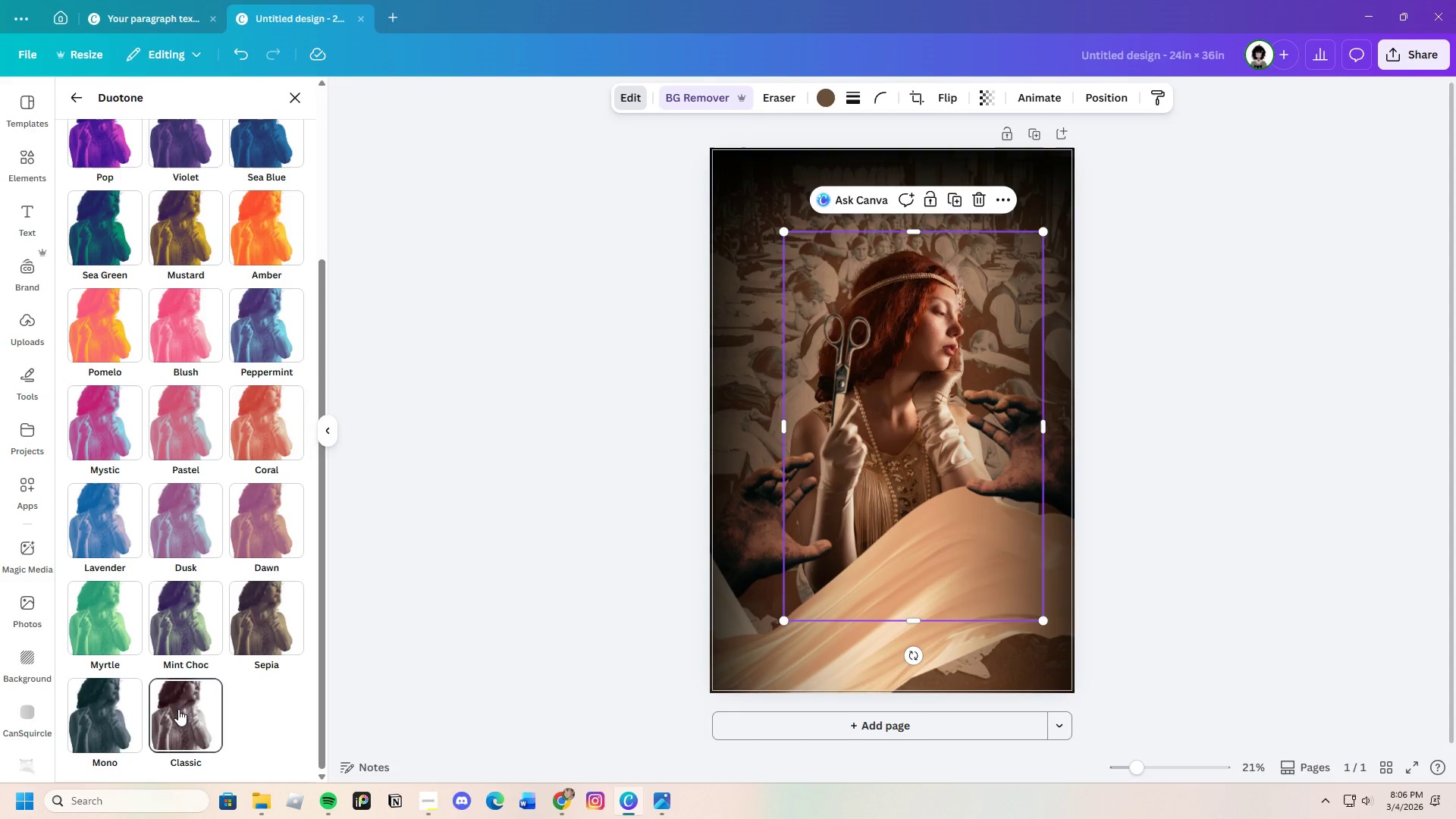 
left_click([178, 709])
 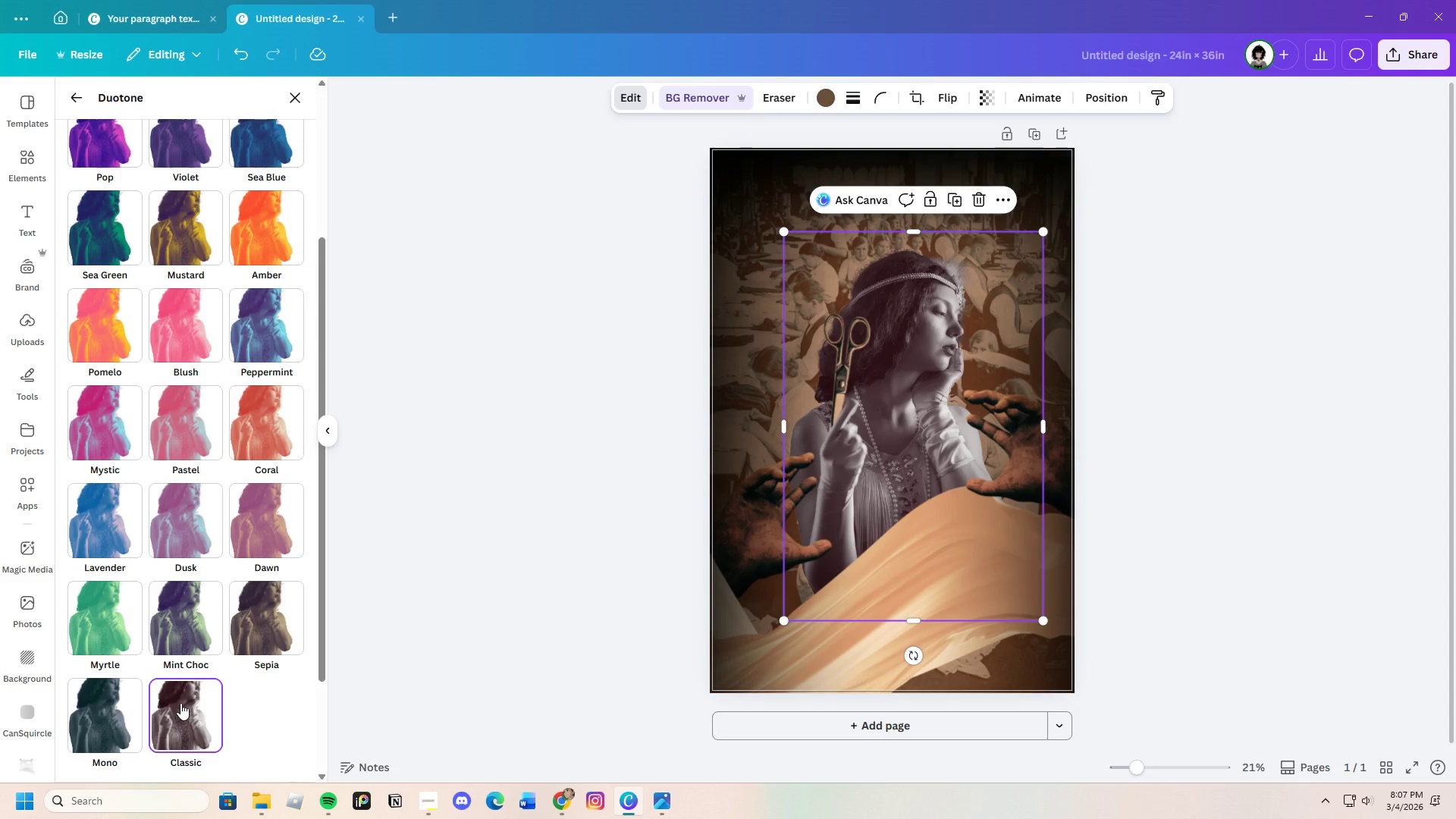 
left_click([252, 608])
 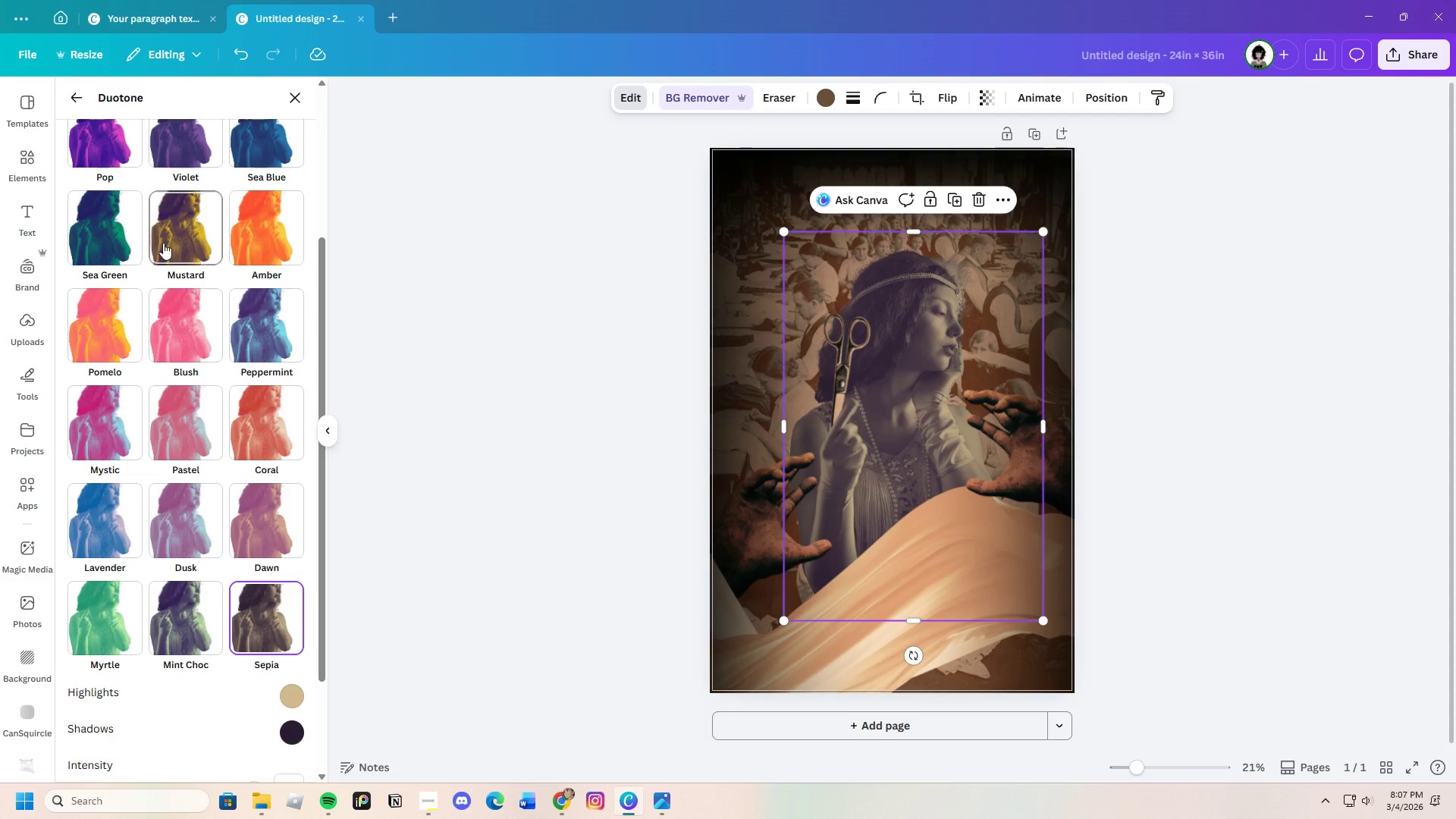 
scroll: coordinate [173, 399], scroll_direction: up, amount: 4.0
 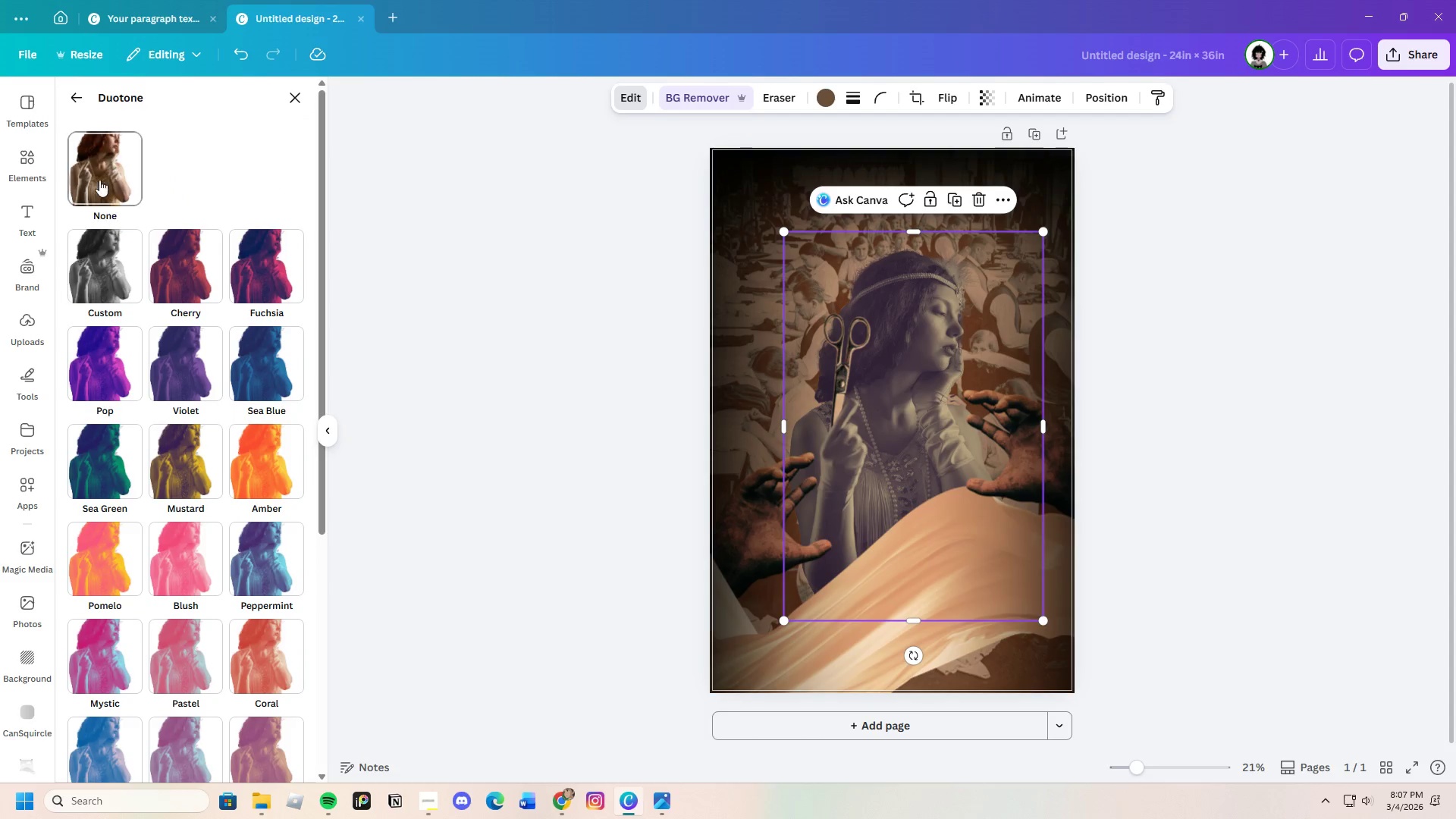 
left_click([99, 177])
 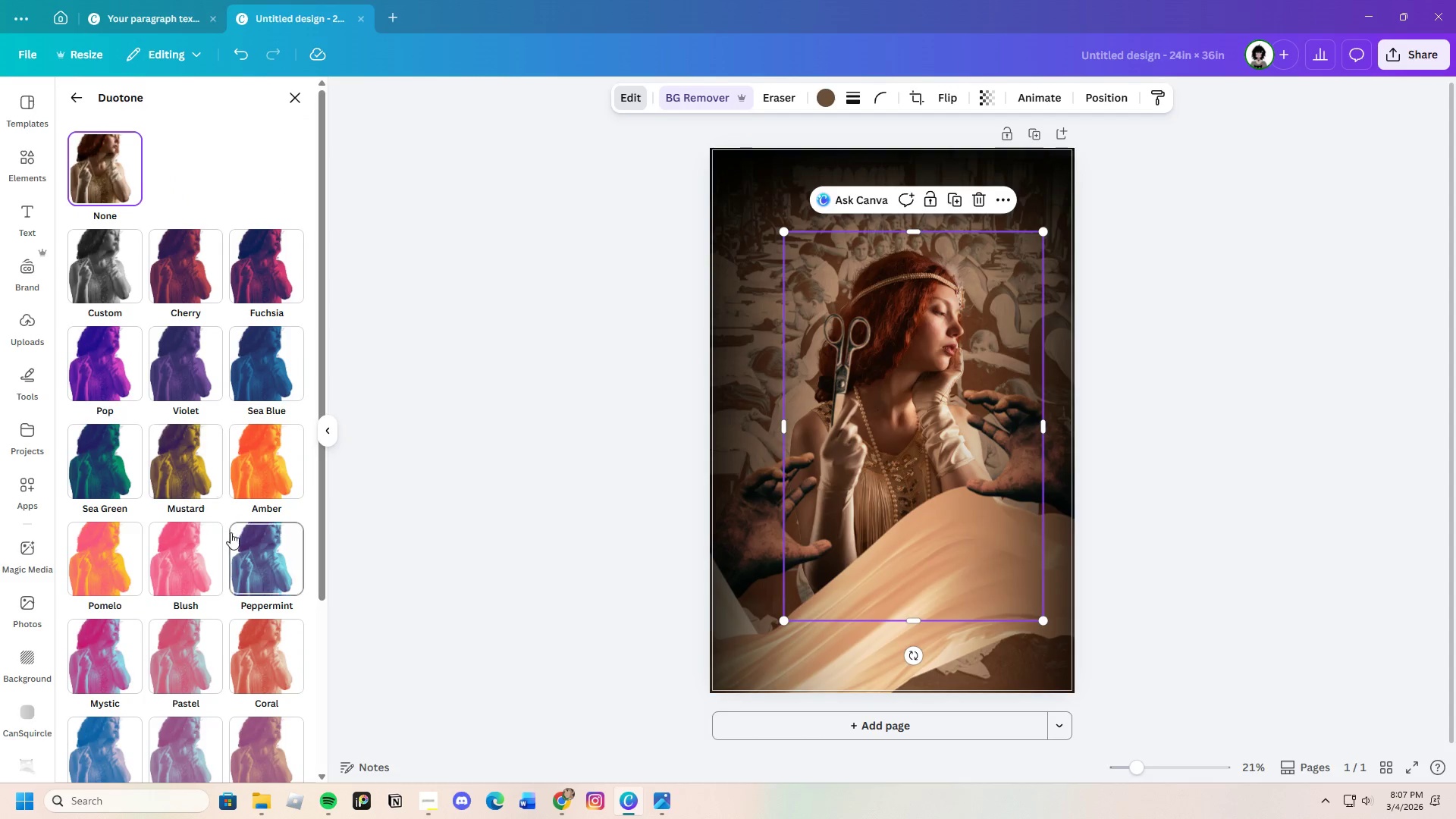 
scroll: coordinate [277, 644], scroll_direction: down, amount: 6.0
 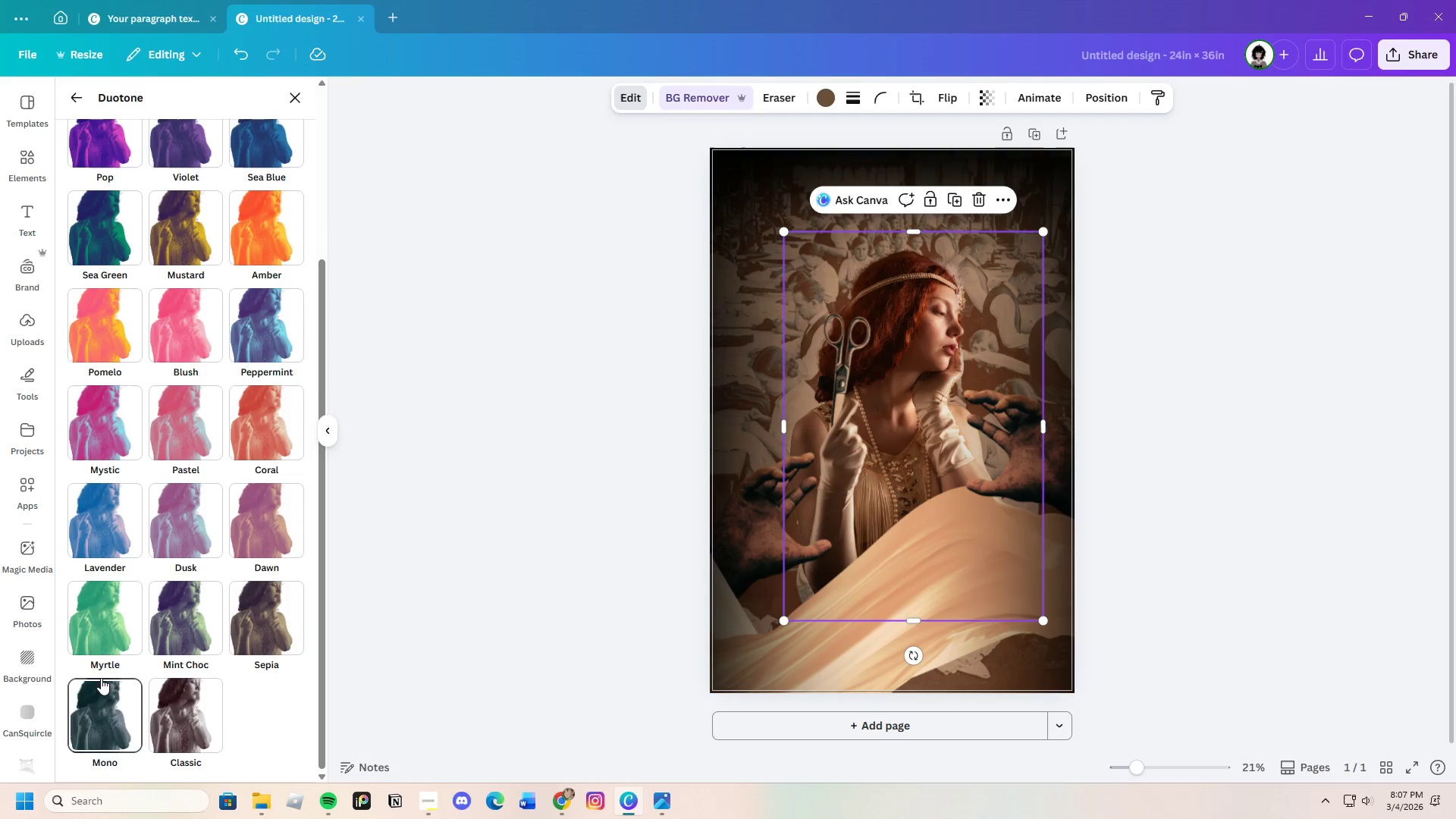 
scroll: coordinate [170, 550], scroll_direction: up, amount: 3.0
 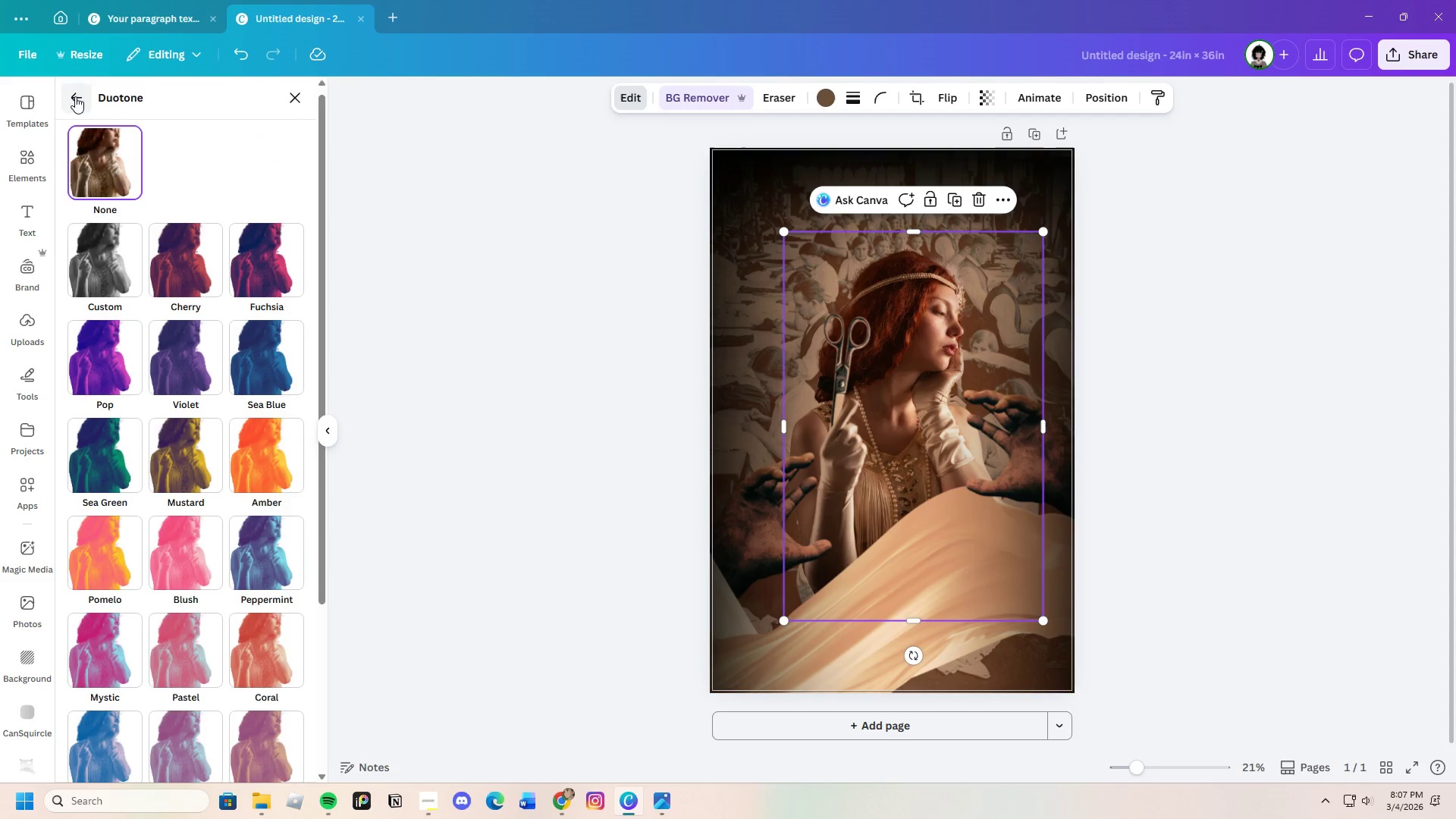 
left_click([294, 99])
 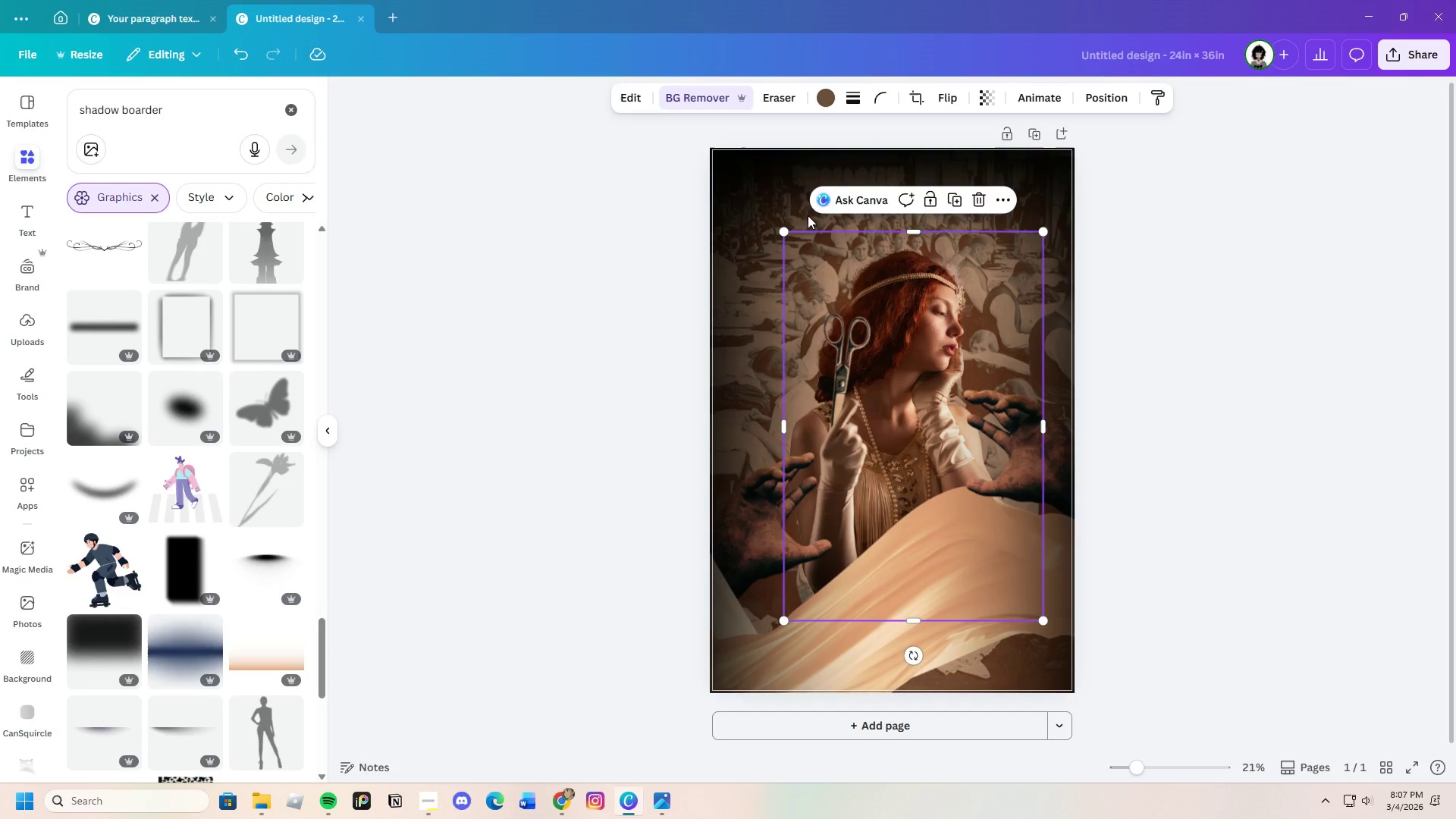 
left_click([620, 93])
 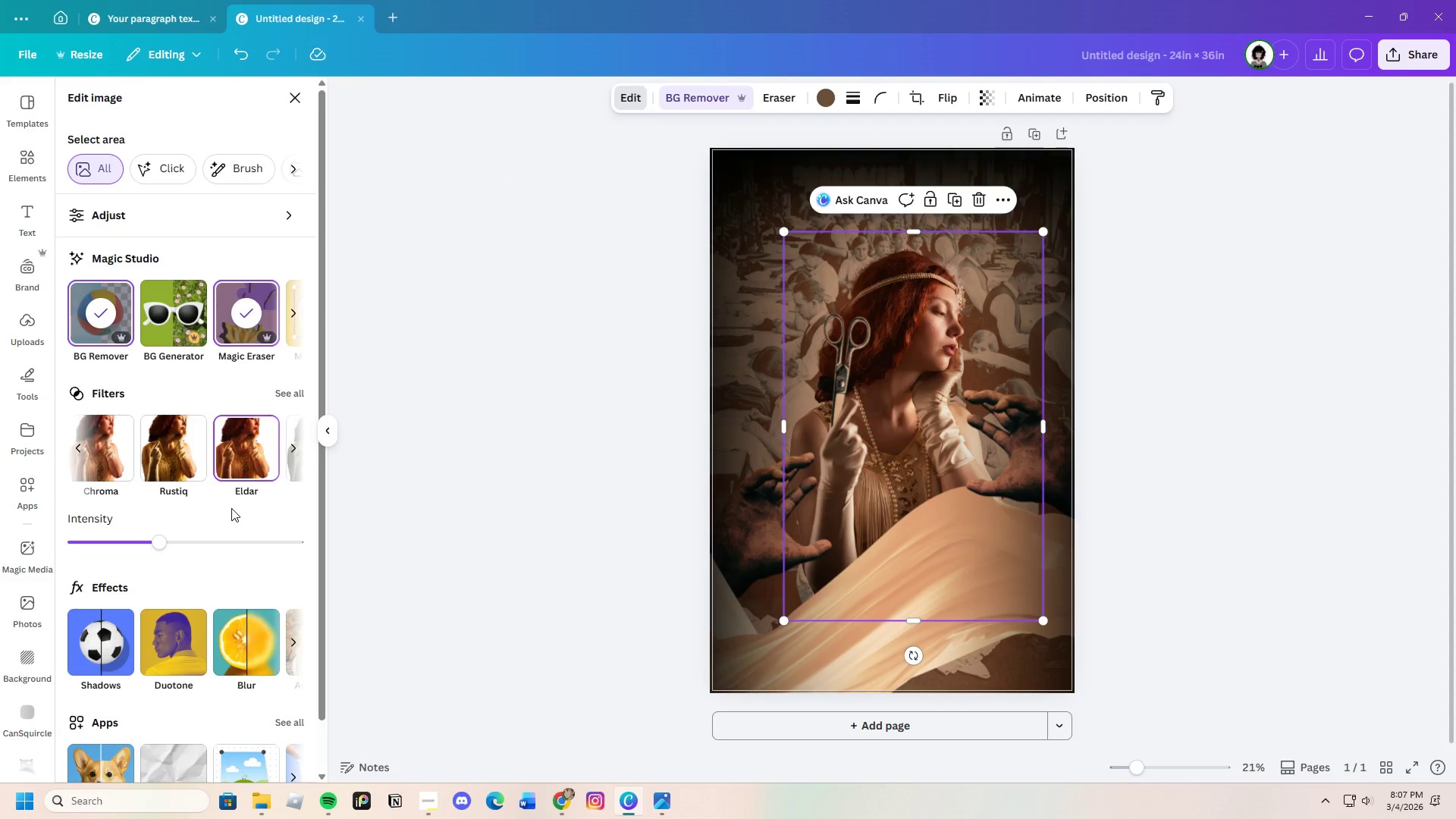 
scroll: coordinate [256, 635], scroll_direction: down, amount: 5.0
 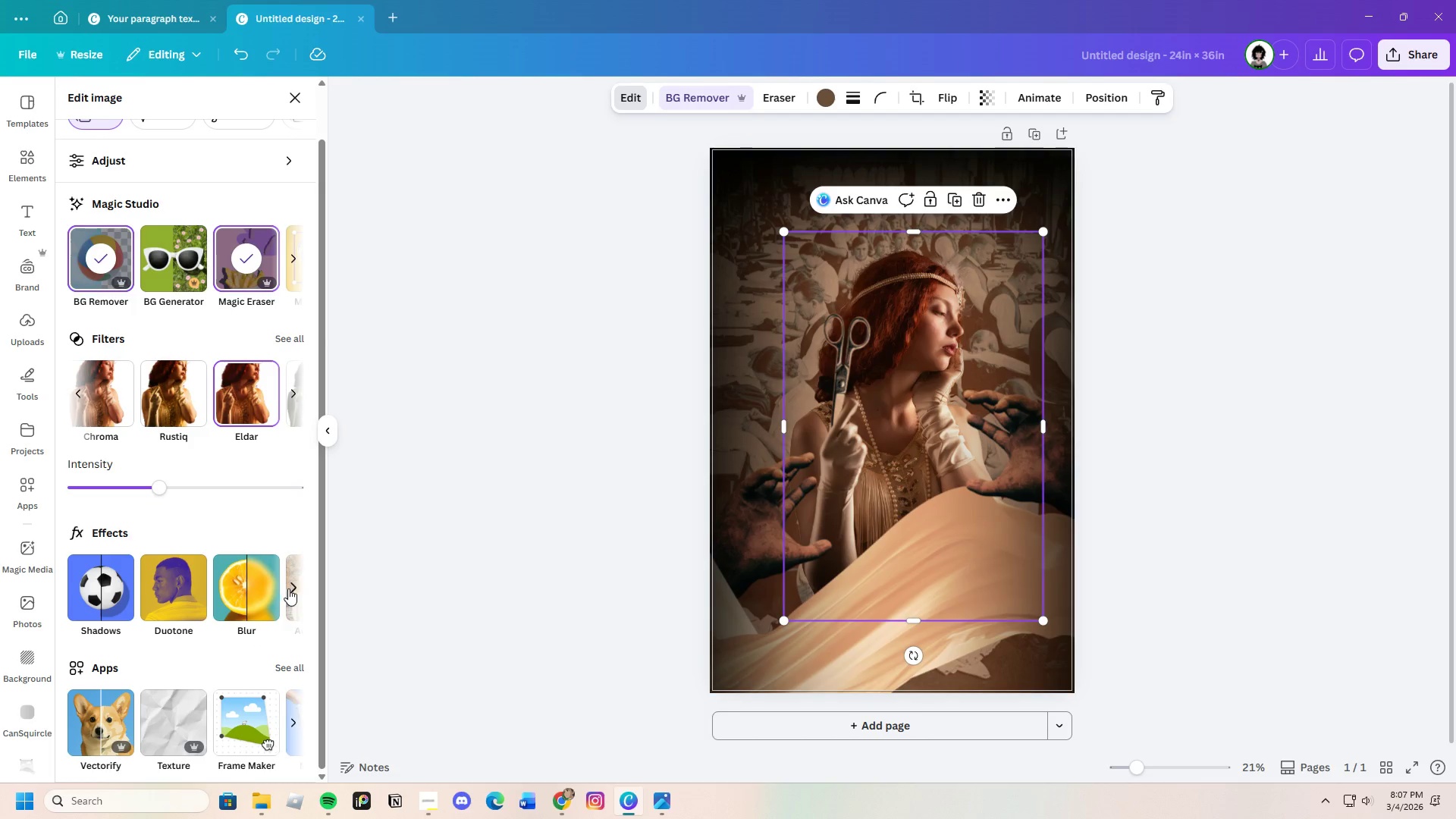 
left_click([293, 587])
 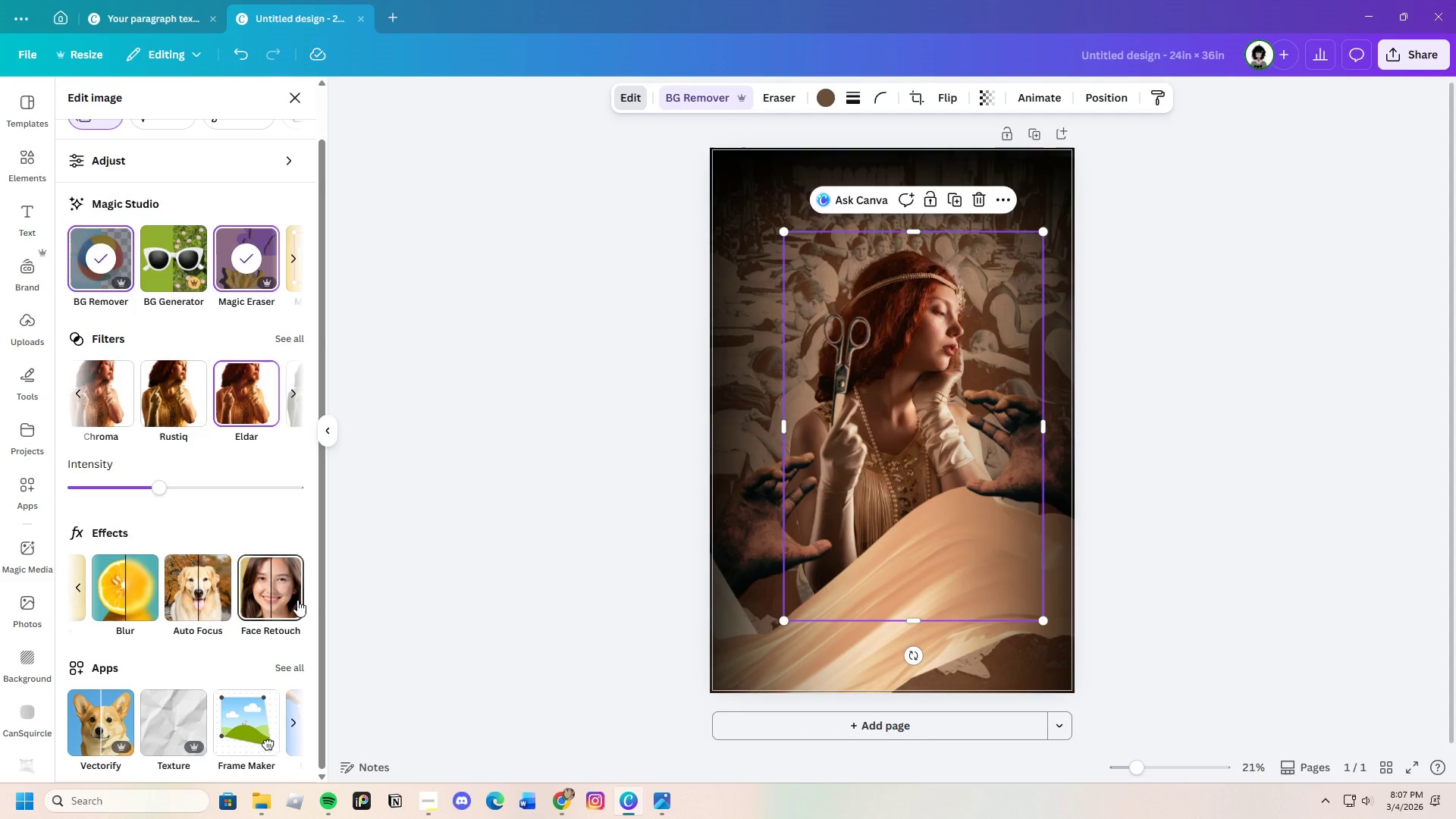 
scroll: coordinate [262, 647], scroll_direction: down, amount: 3.0
 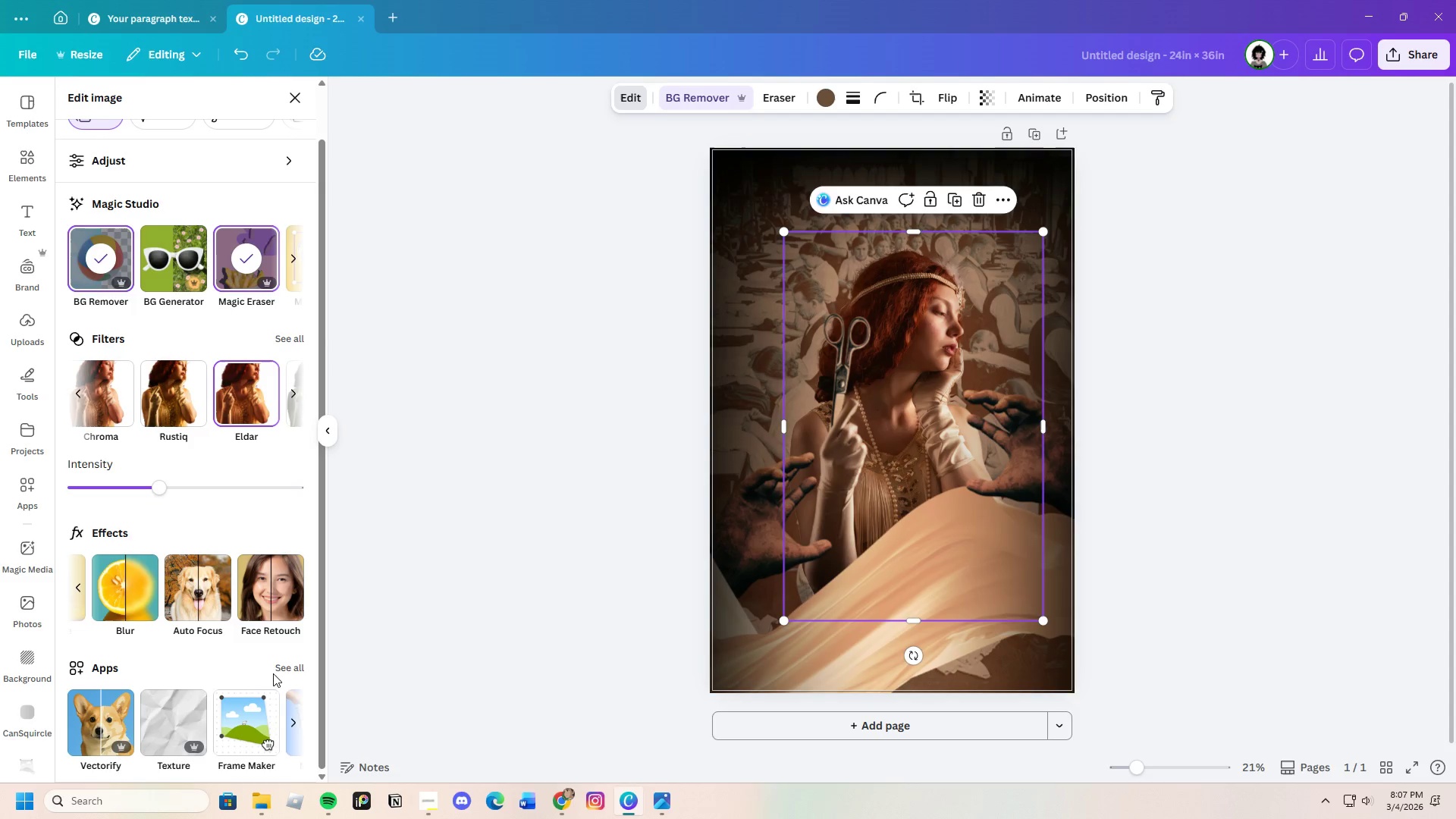 
left_click([290, 667])
 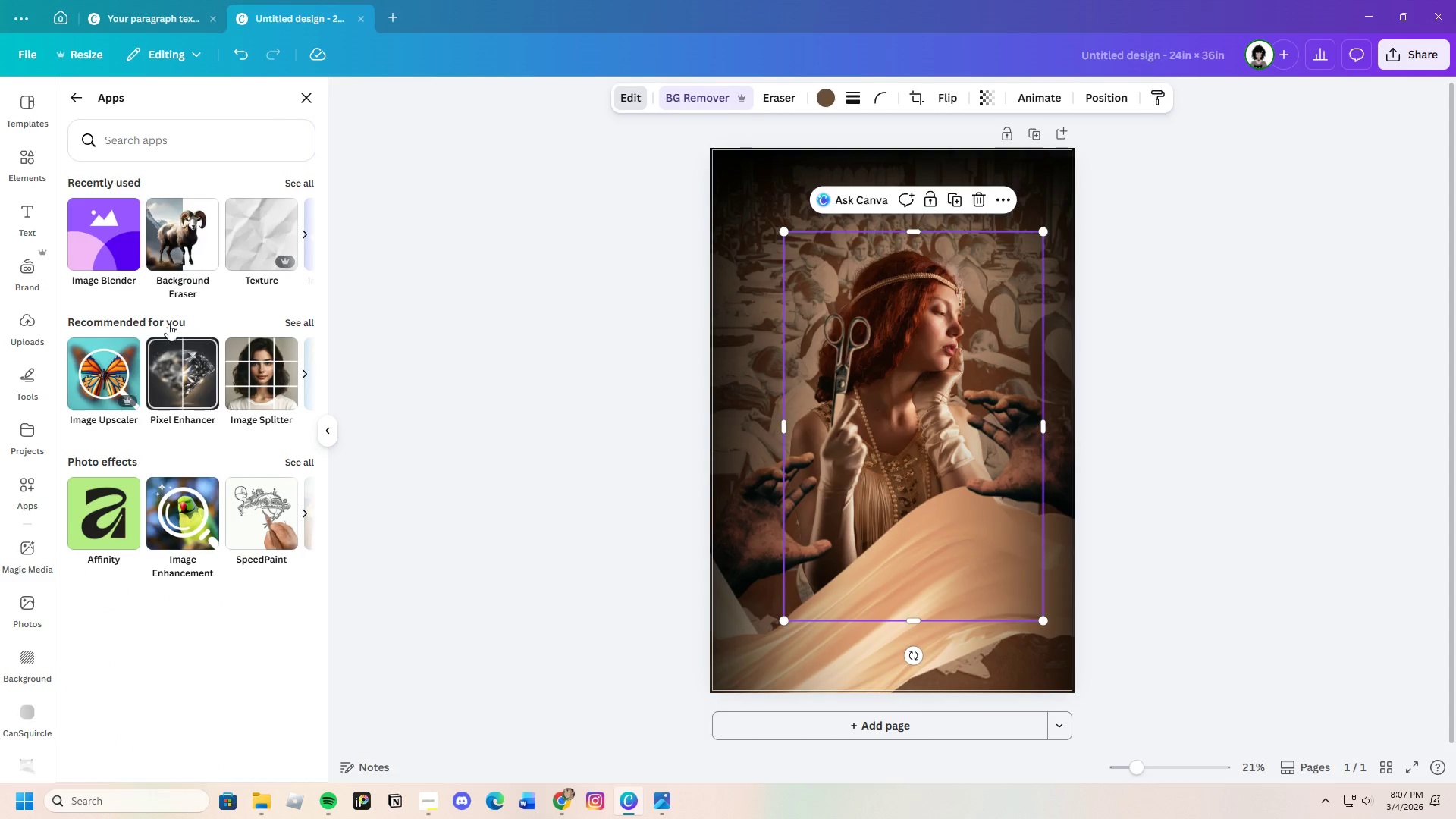 
scroll: coordinate [259, 223], scroll_direction: up, amount: 1.0
 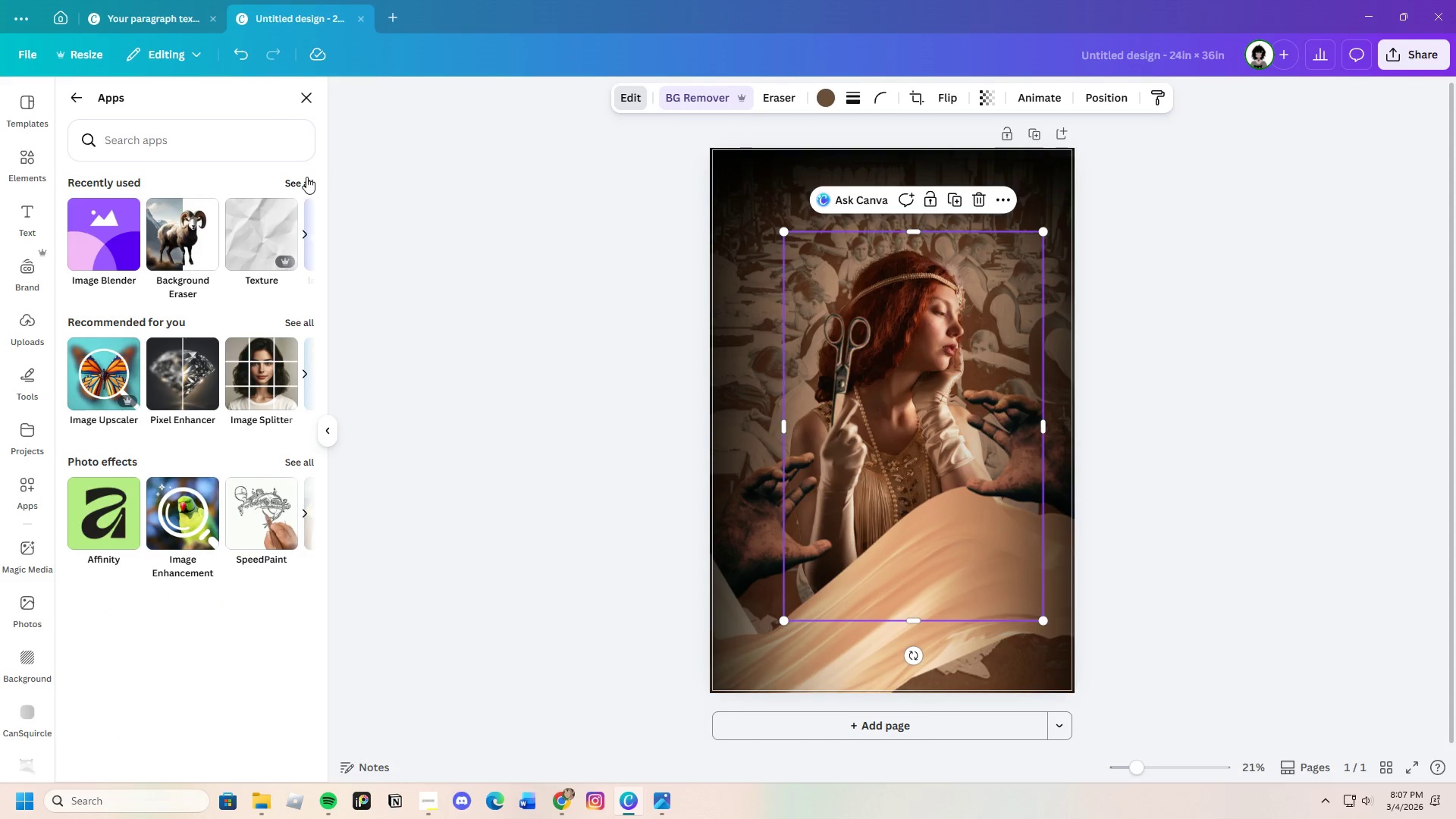 
left_click([302, 178])
 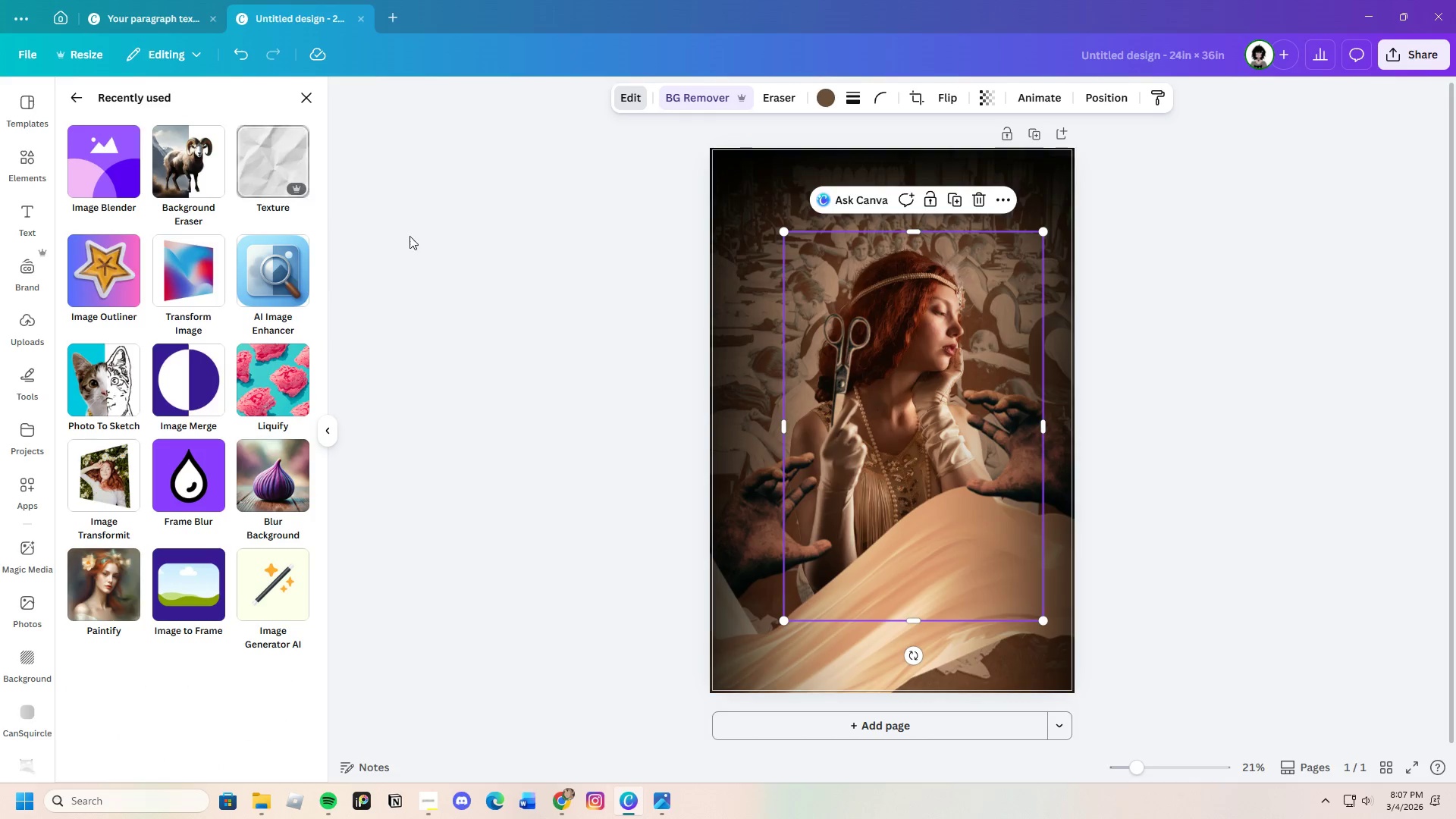 
left_click([438, 251])
 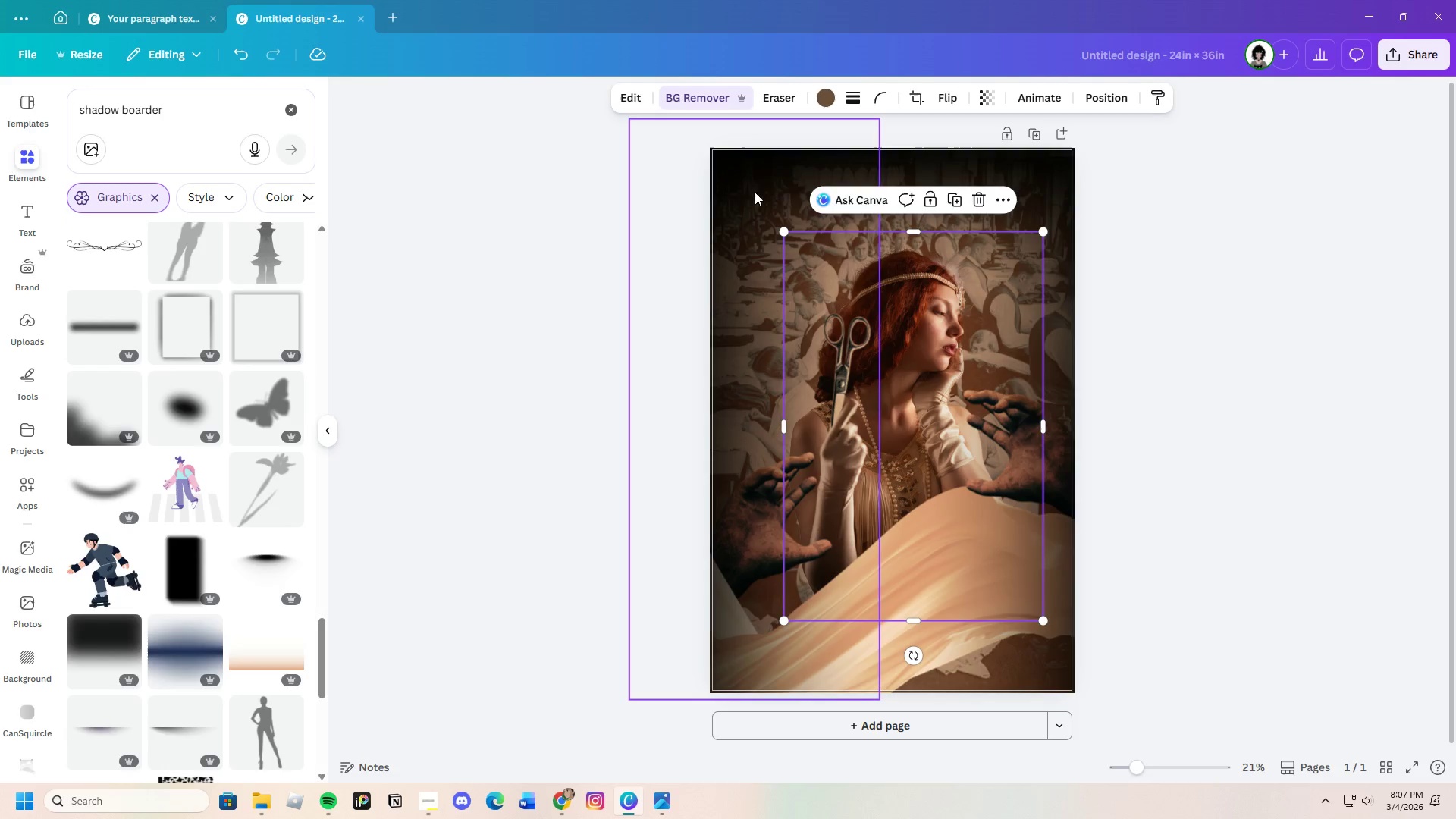 
left_click([631, 97])
 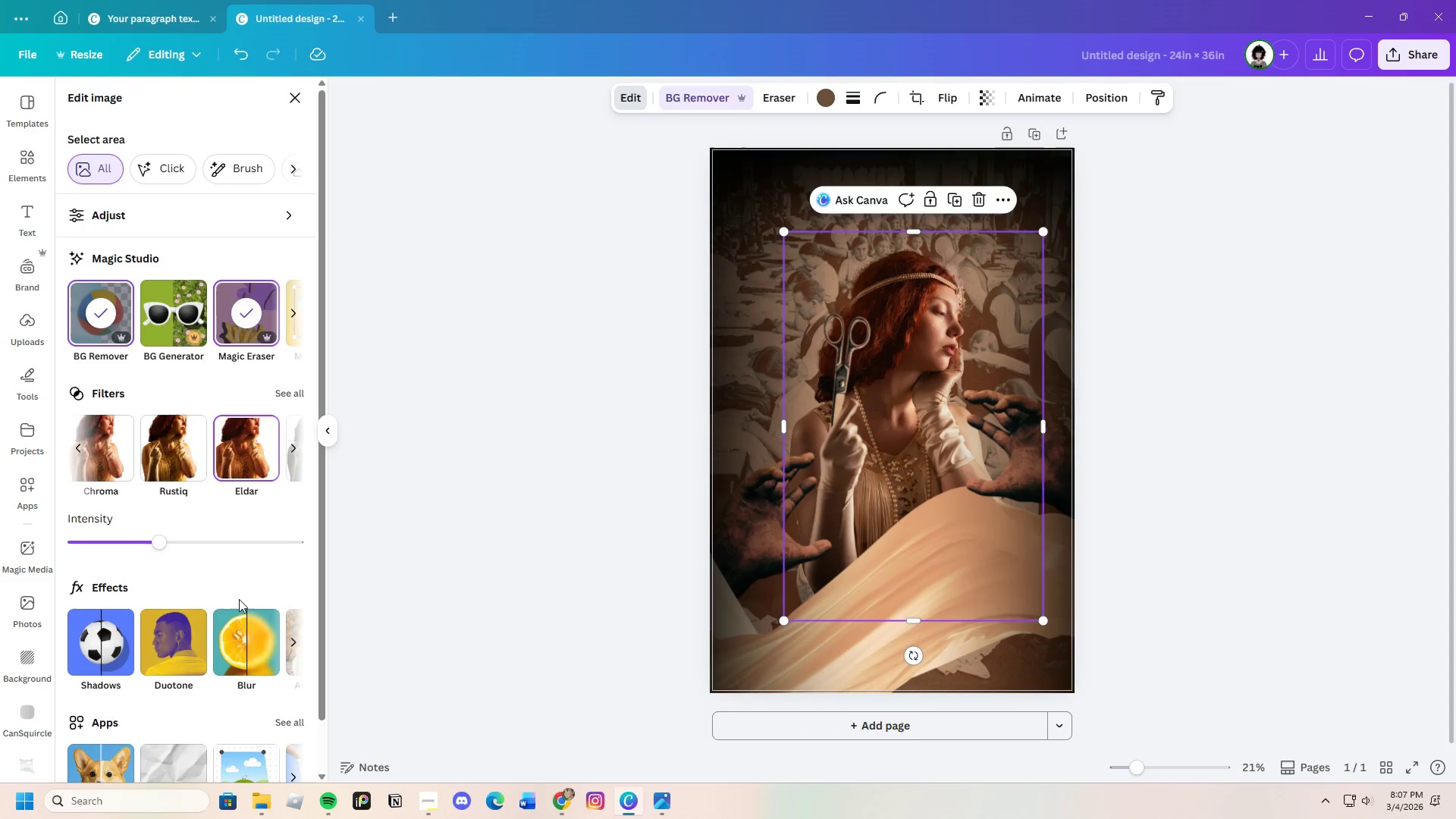 
scroll: coordinate [215, 552], scroll_direction: down, amount: 4.0
 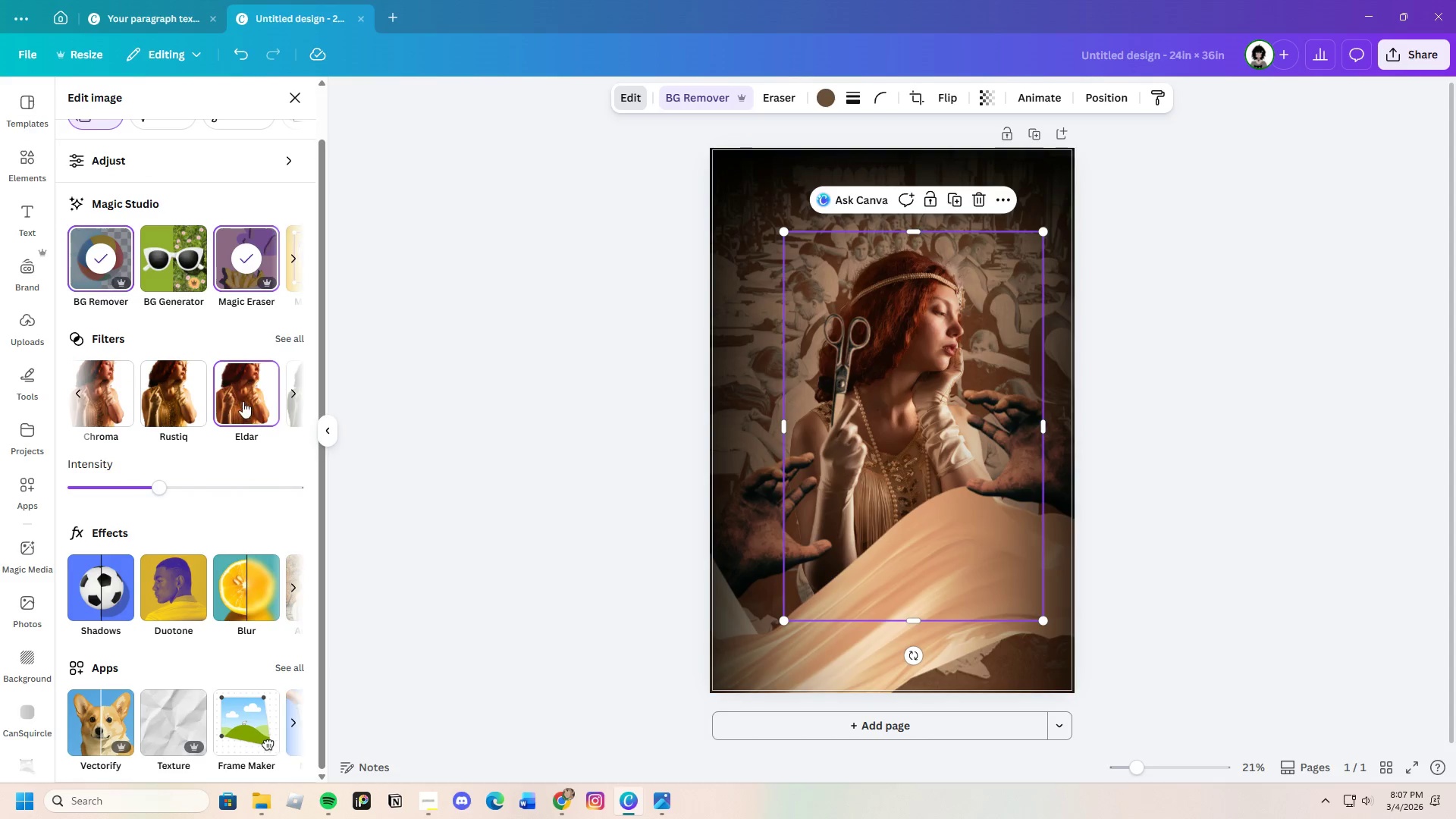 
left_click([243, 396])
 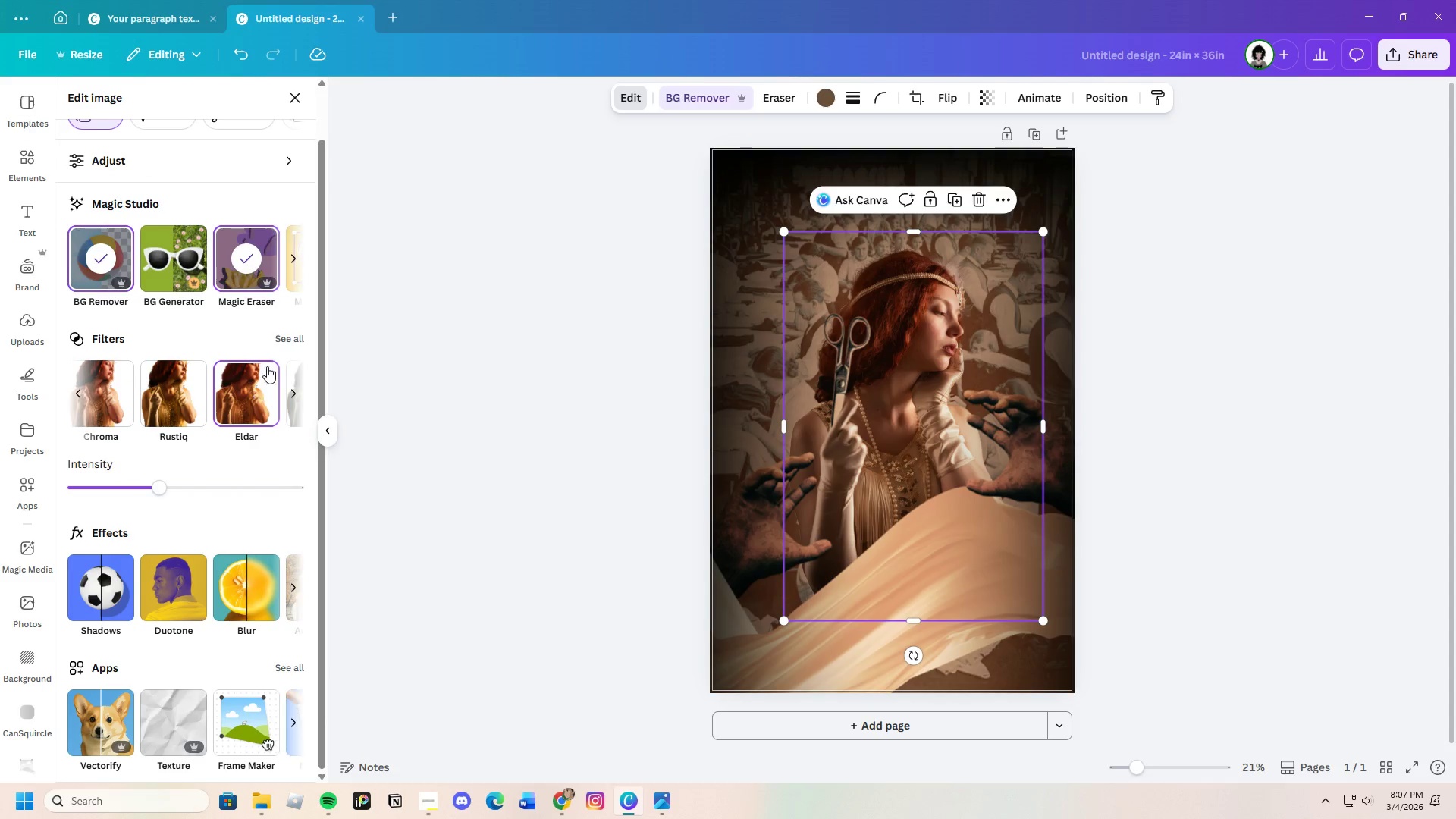 
left_click([287, 337])
 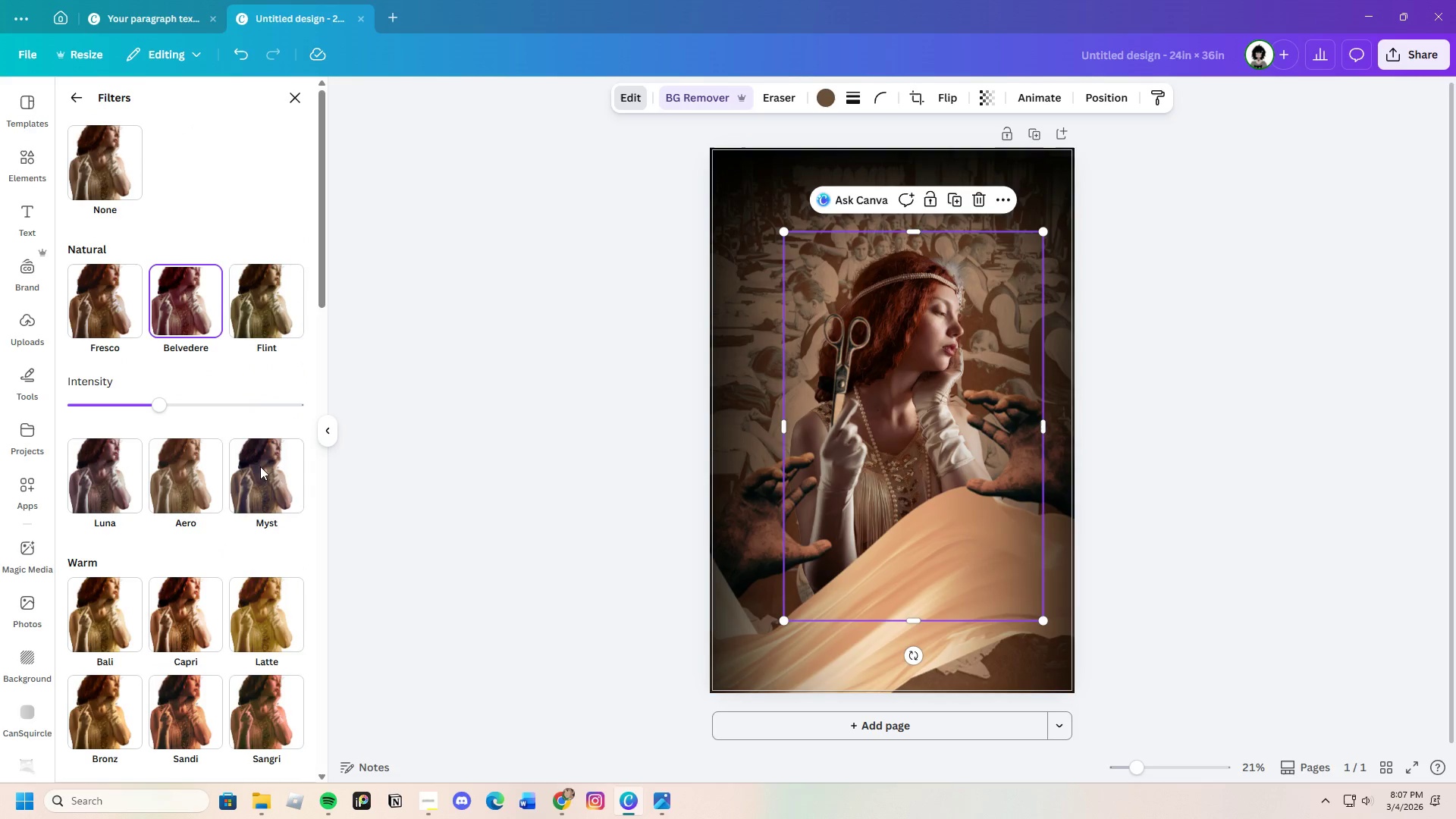 
left_click([161, 606])
 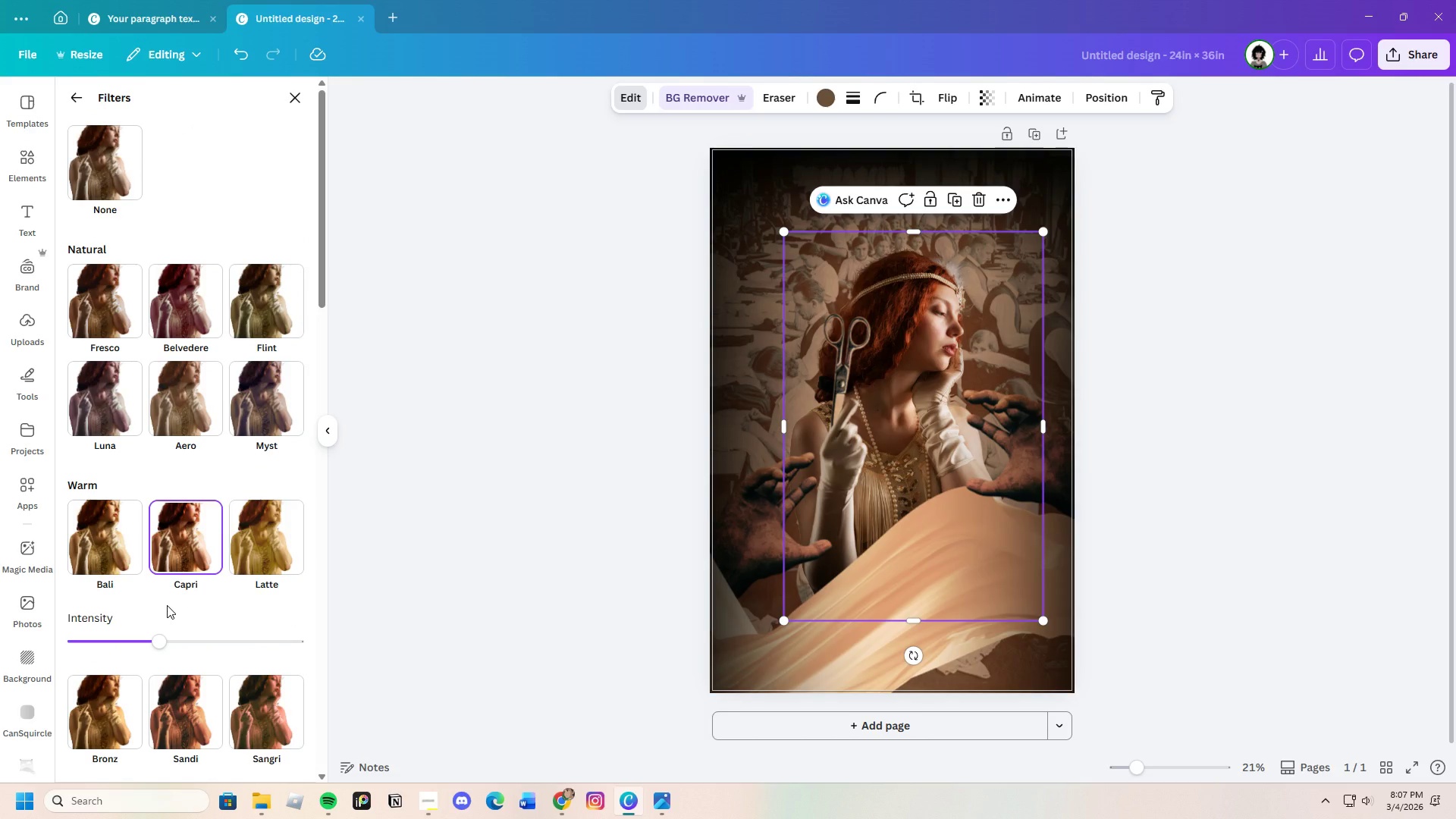 
scroll: coordinate [167, 605], scroll_direction: down, amount: 2.0
 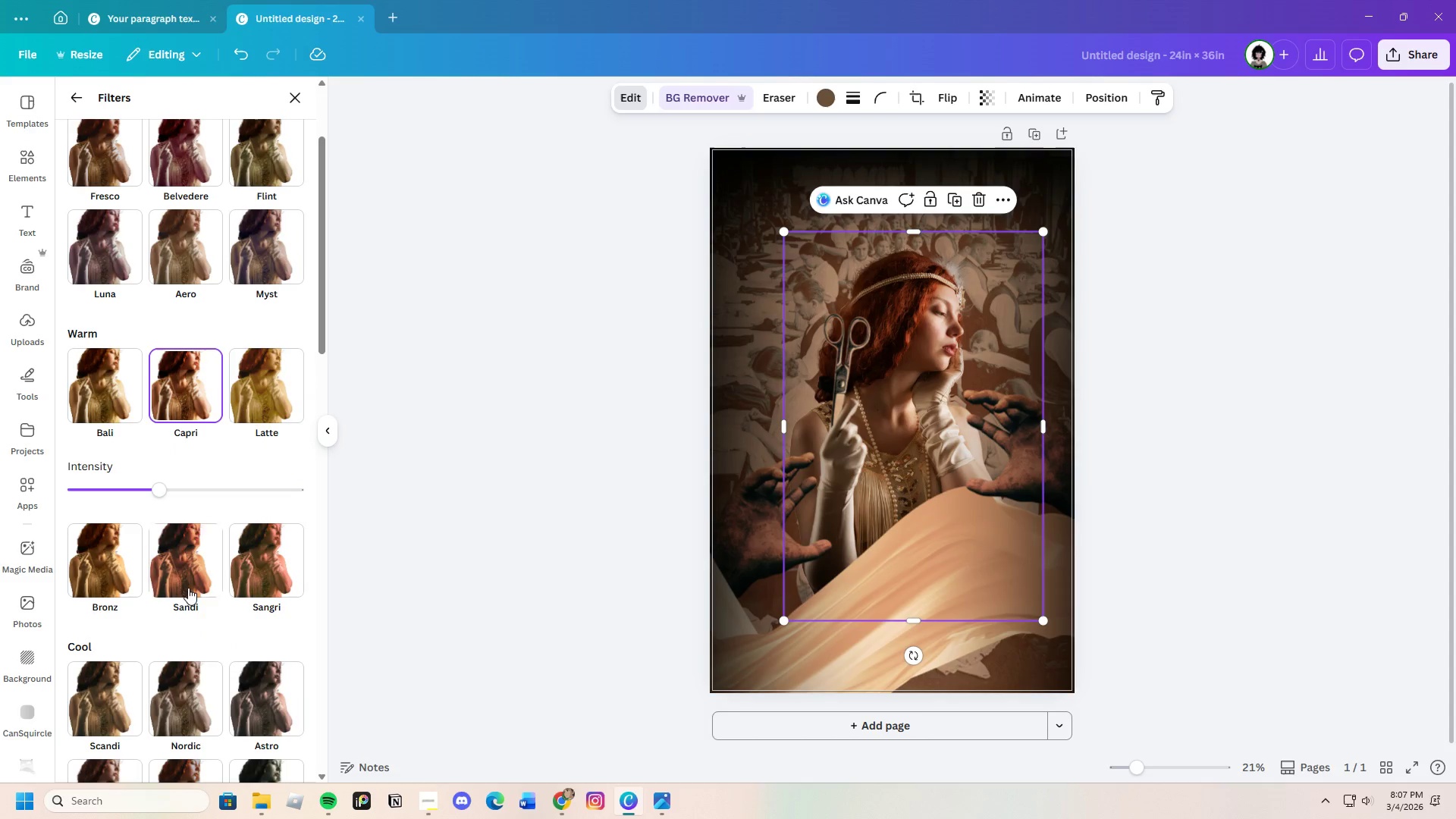 
left_click([181, 579])
 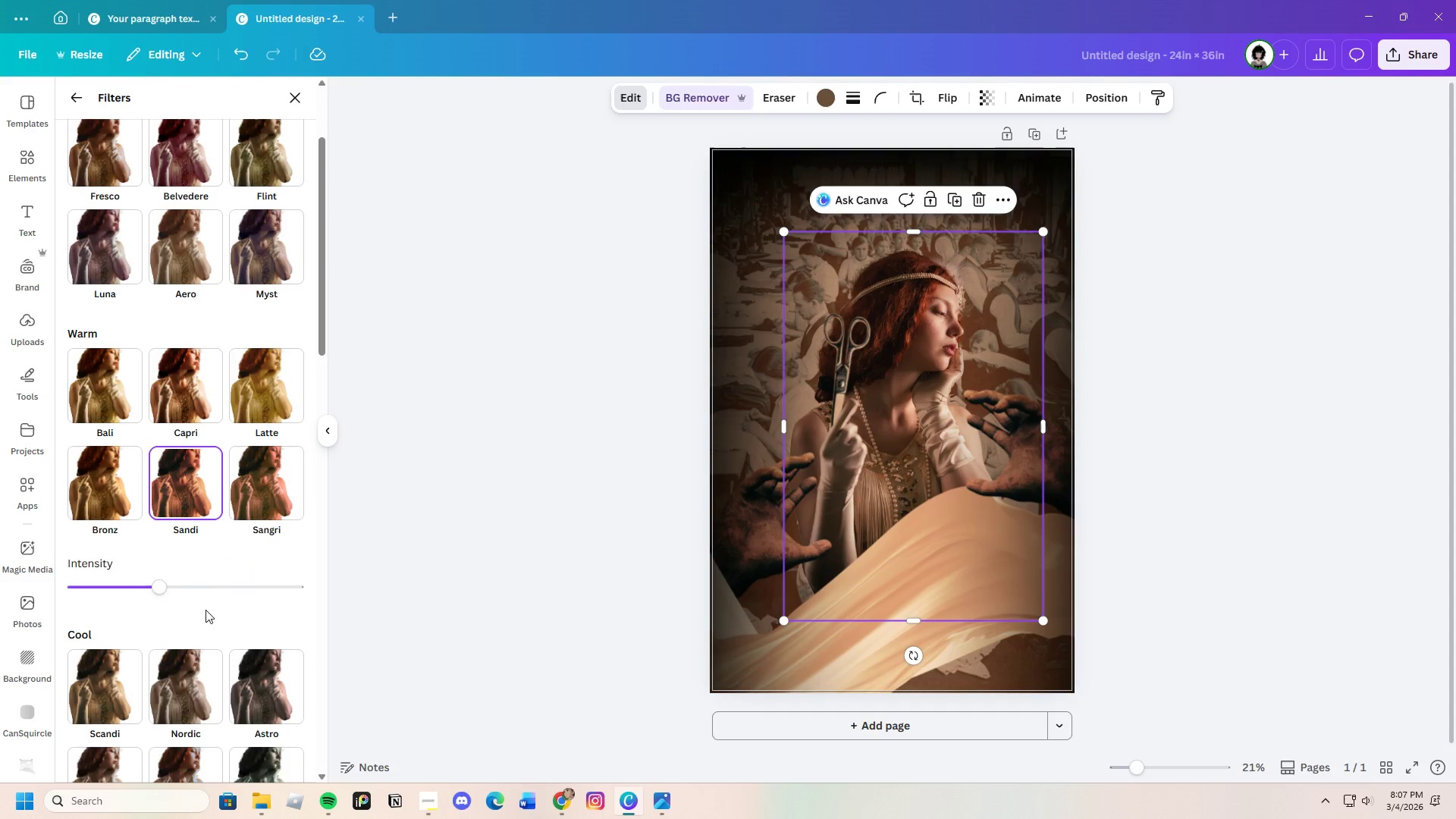 
left_click_drag(start_coordinate=[170, 584], to_coordinate=[334, 627])
 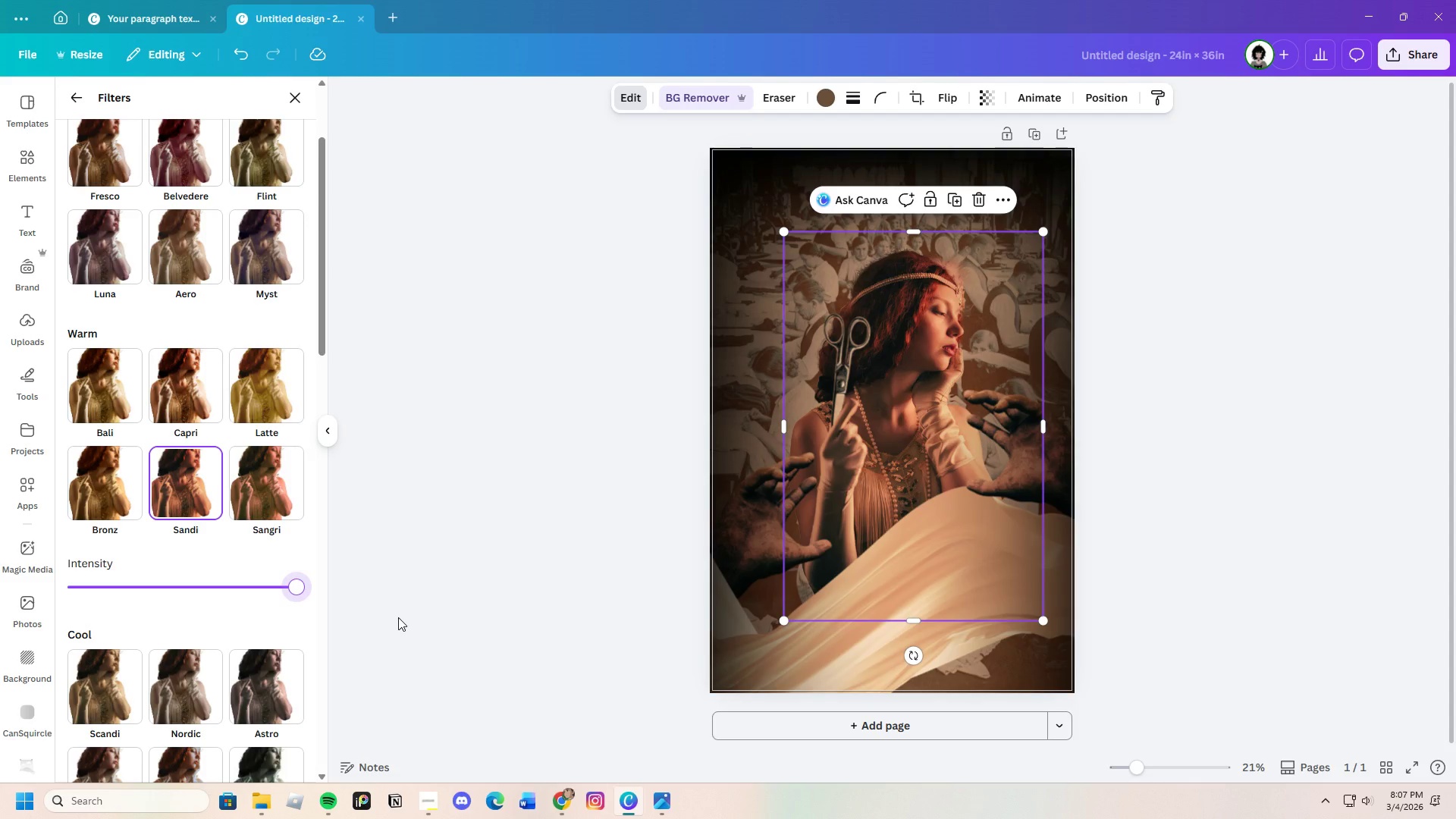 
left_click([275, 502])
 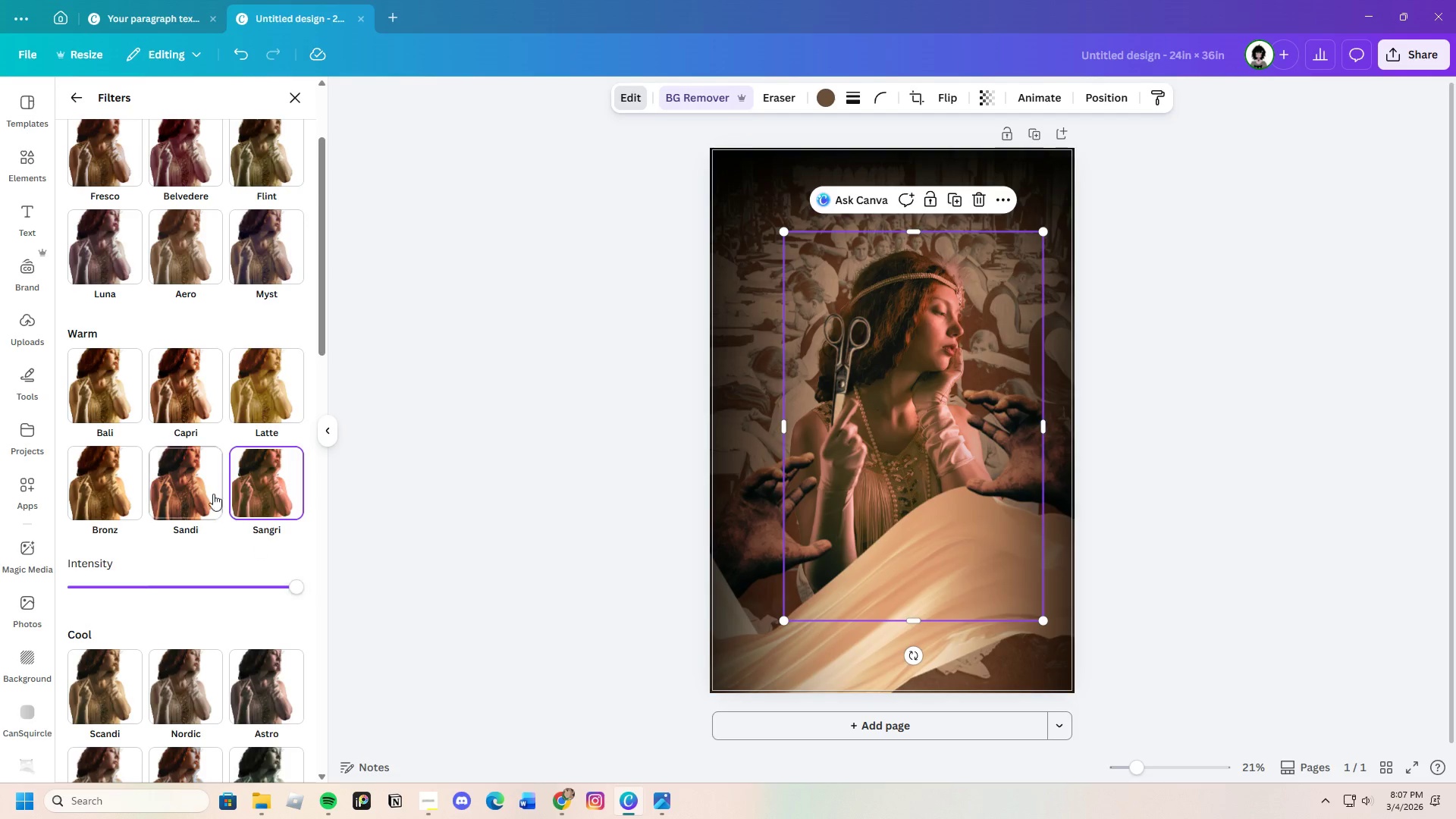 
left_click([151, 375])
 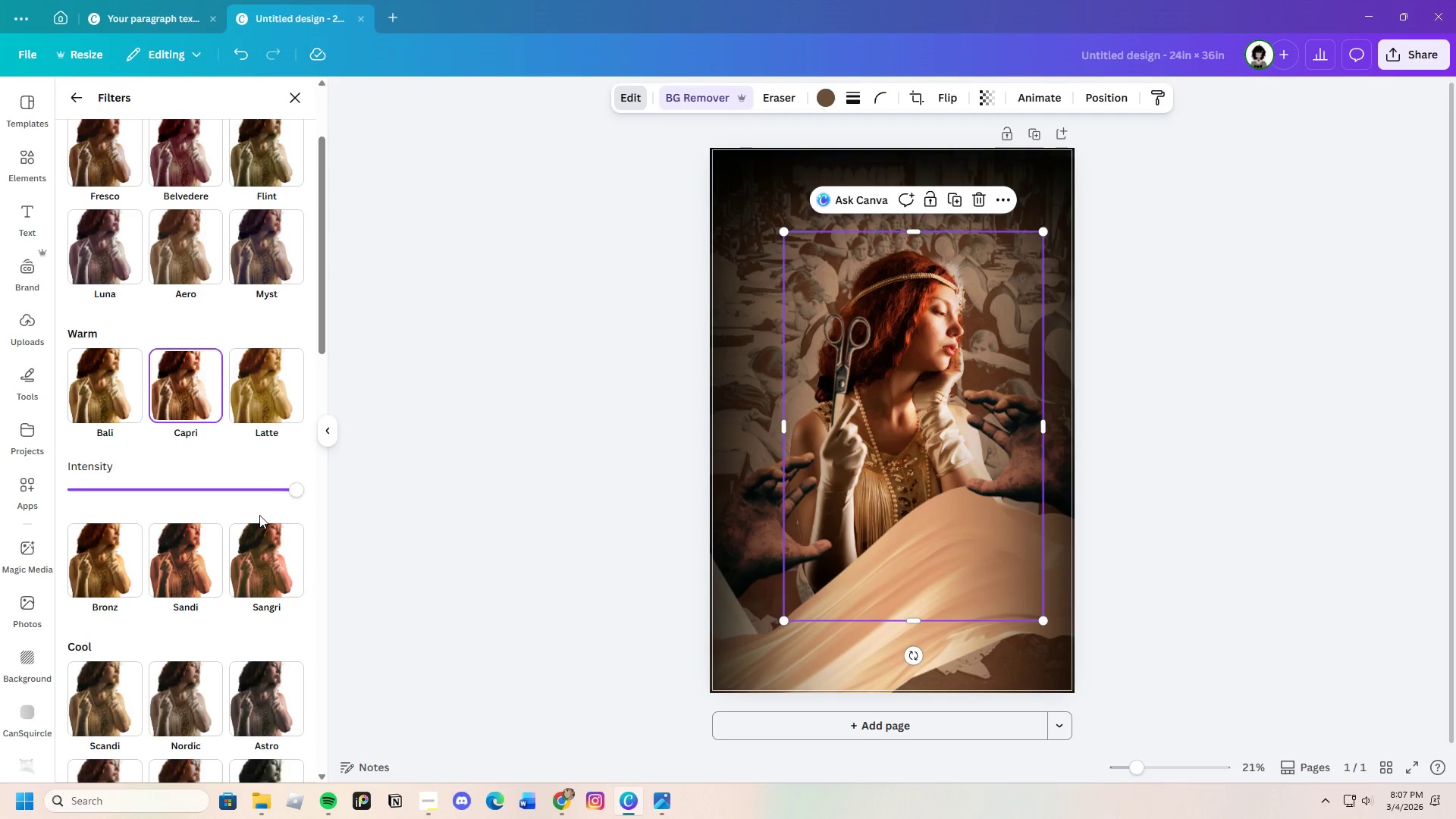 
left_click([284, 554])
 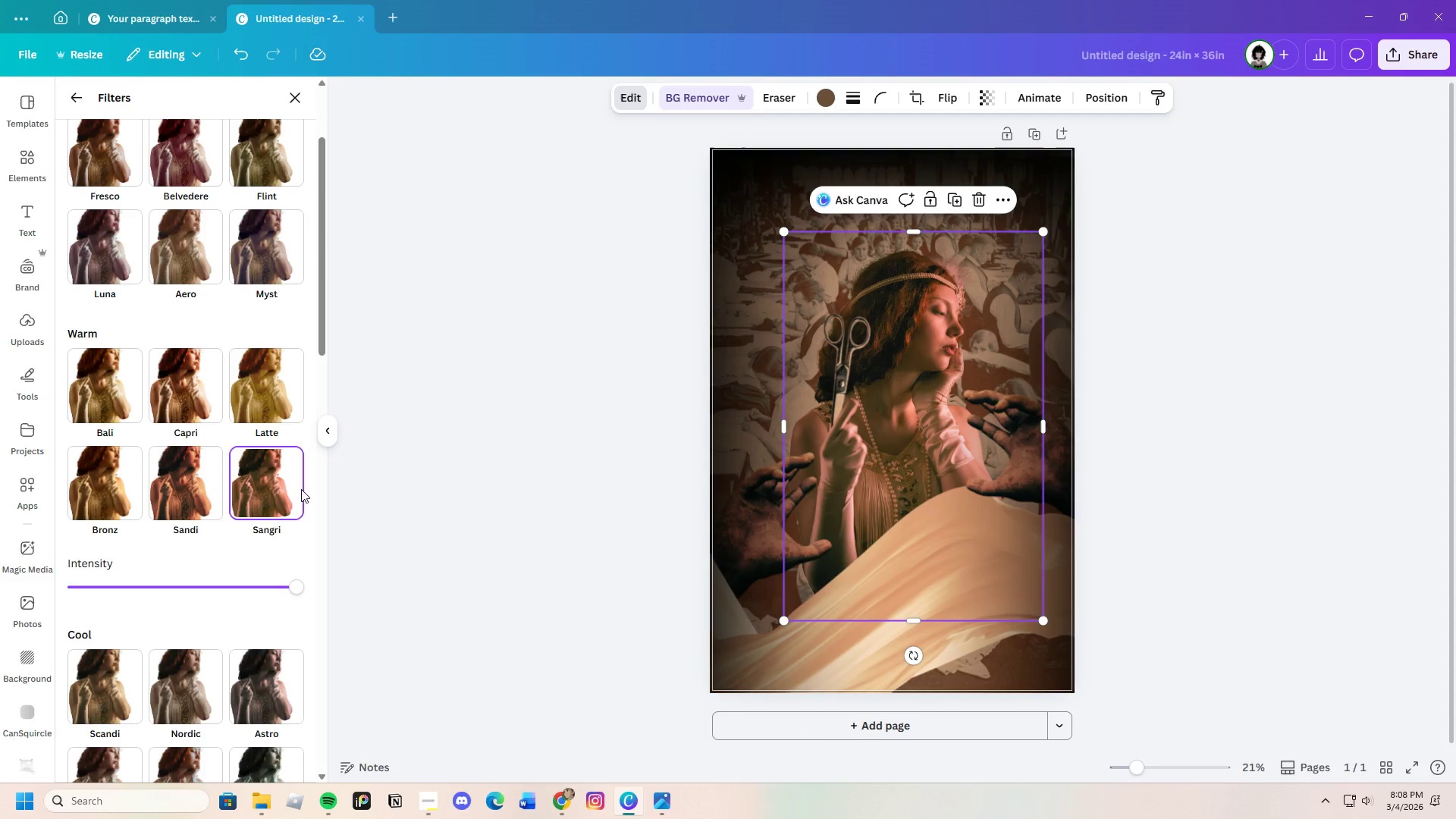 
left_click([187, 481])
 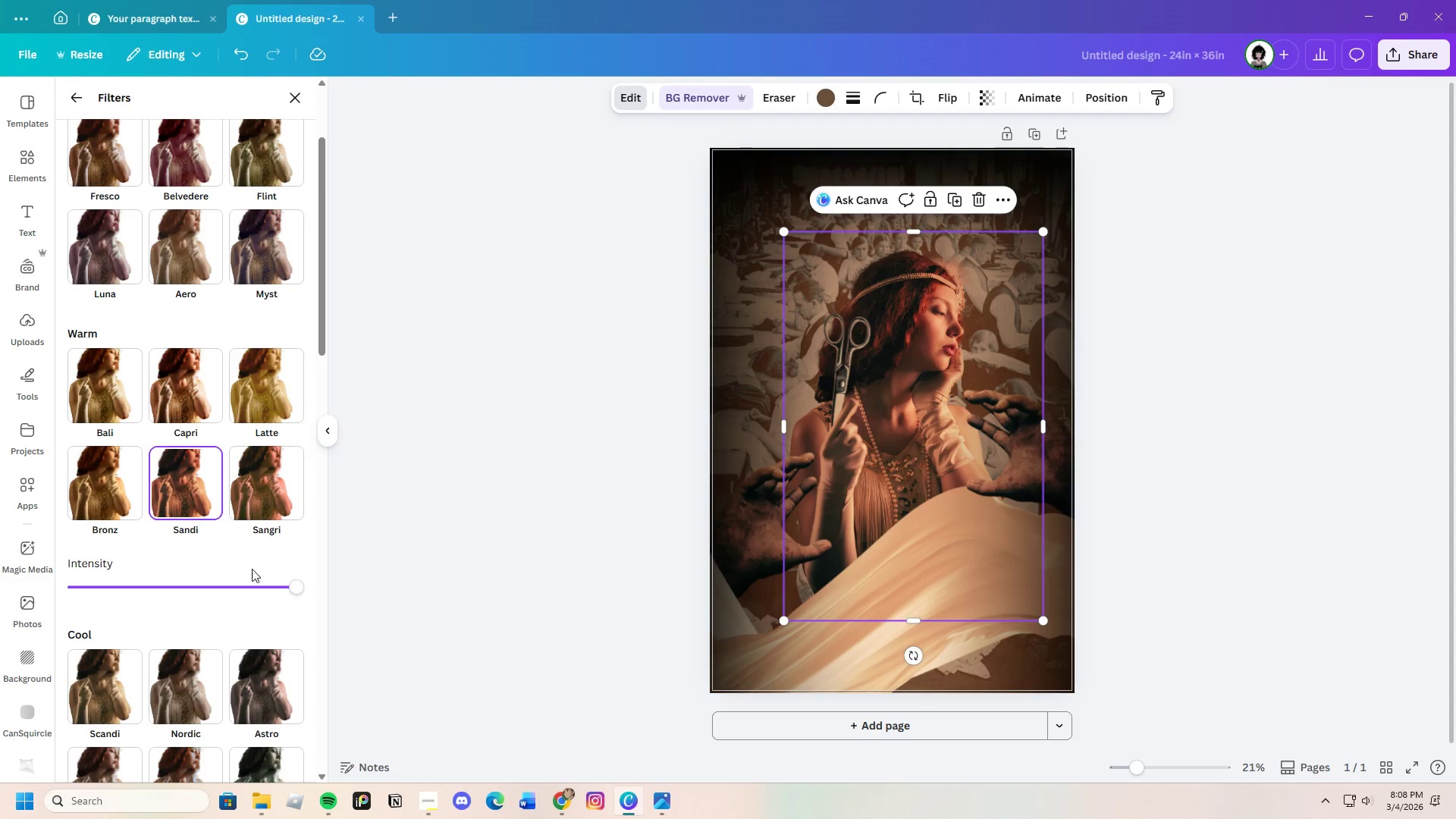 
left_click_drag(start_coordinate=[281, 583], to_coordinate=[257, 609])
 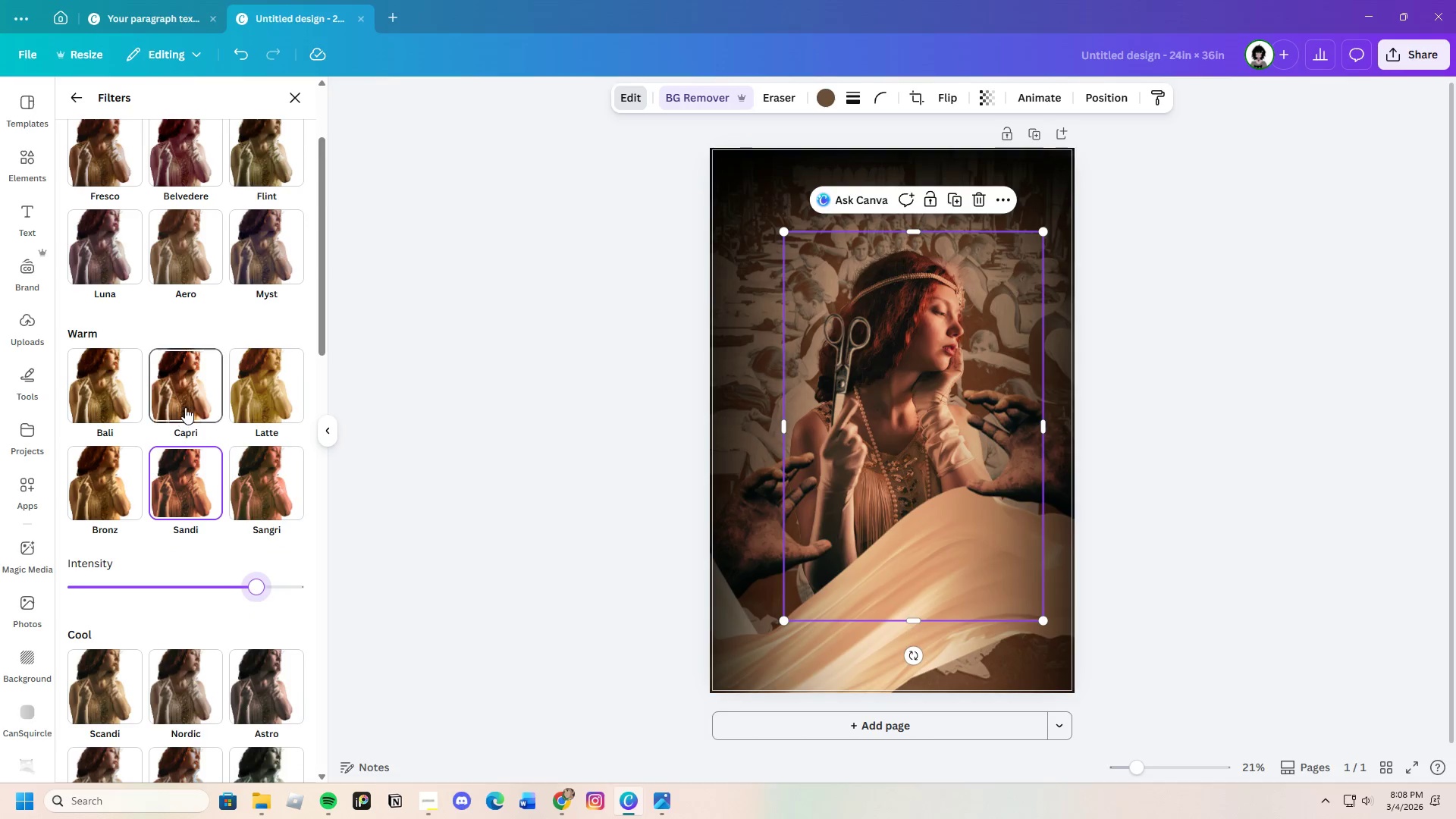 
left_click([185, 404])
 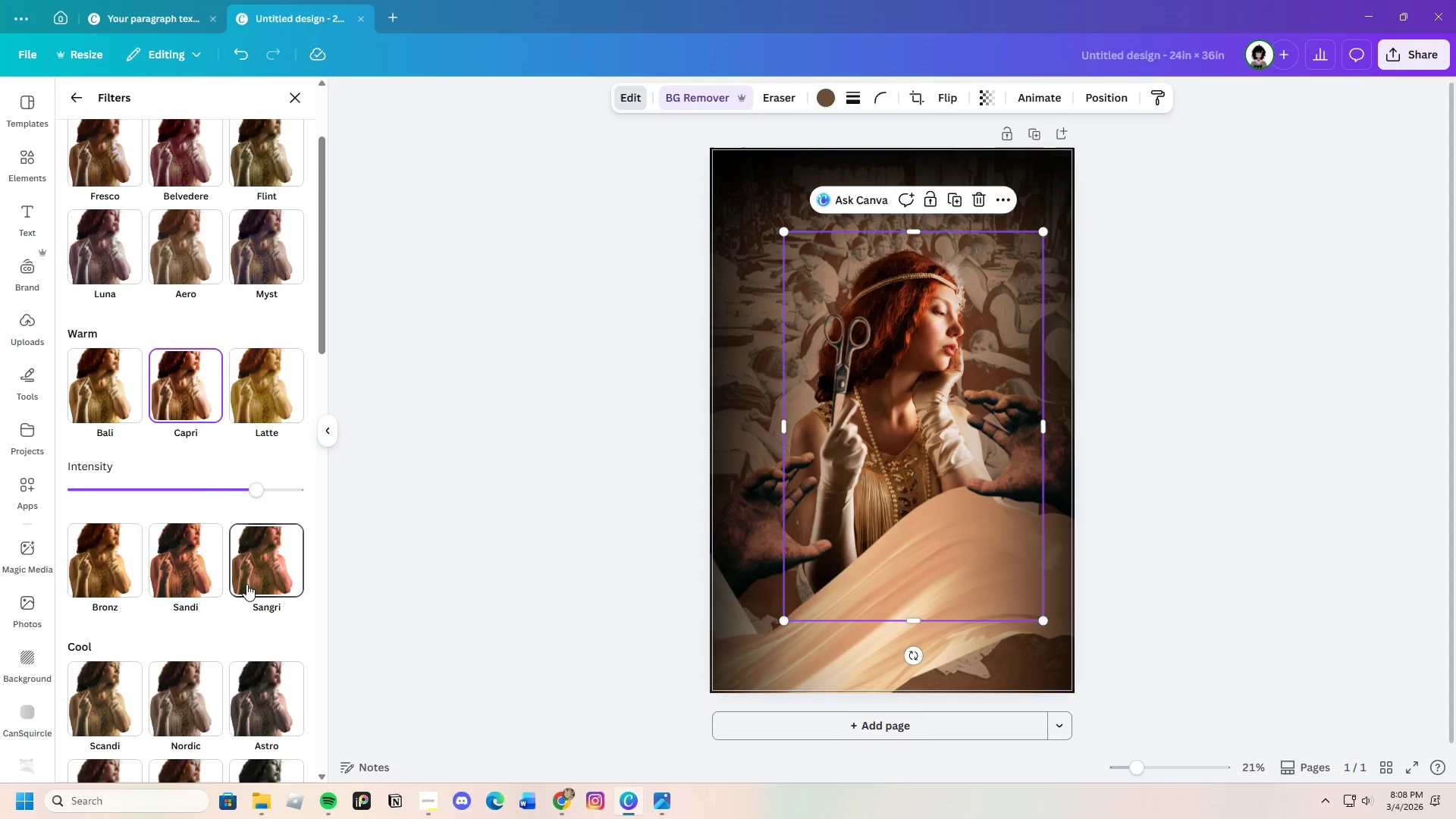 
scroll: coordinate [259, 625], scroll_direction: down, amount: 4.0
 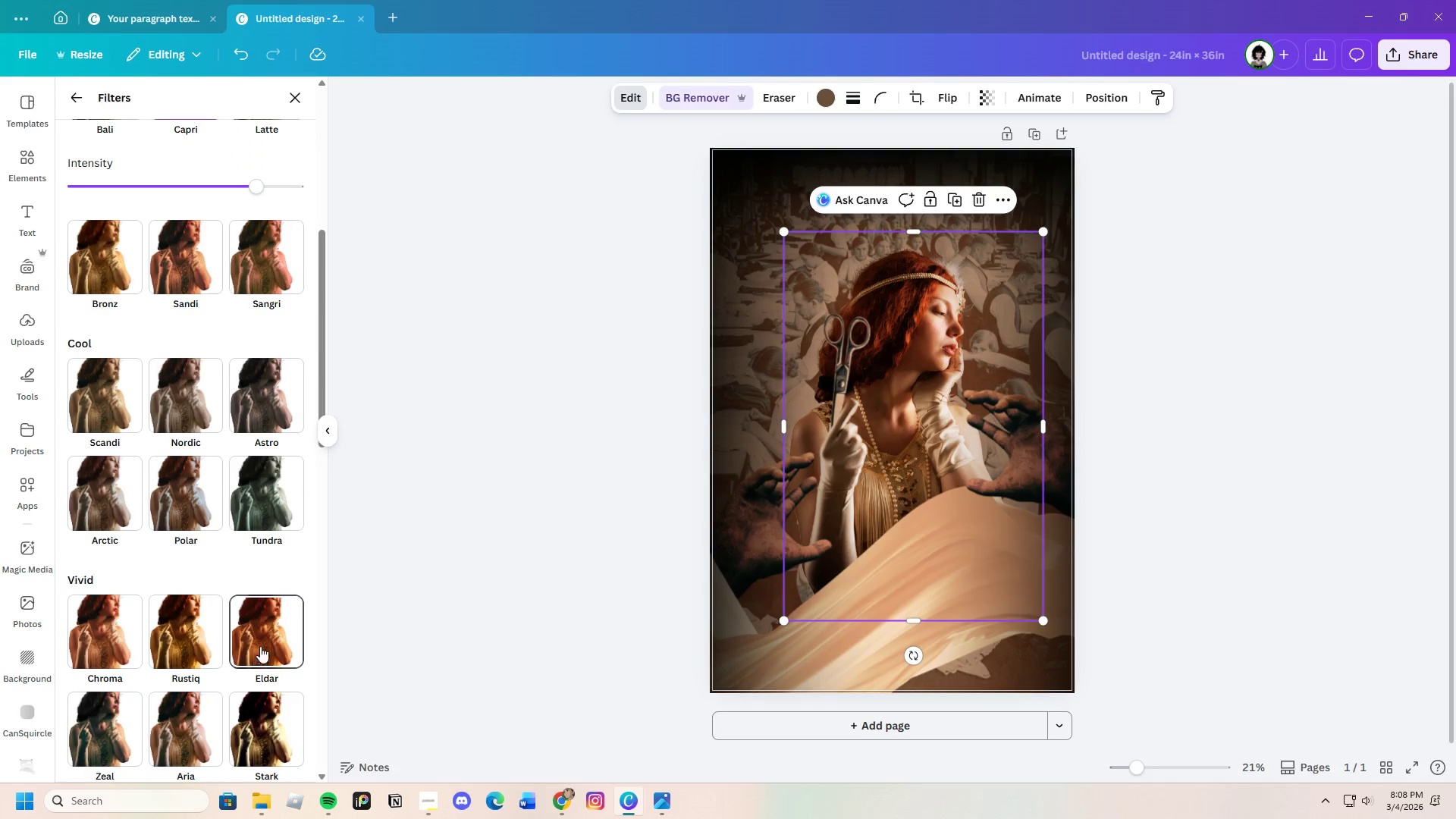 
left_click([268, 642])
 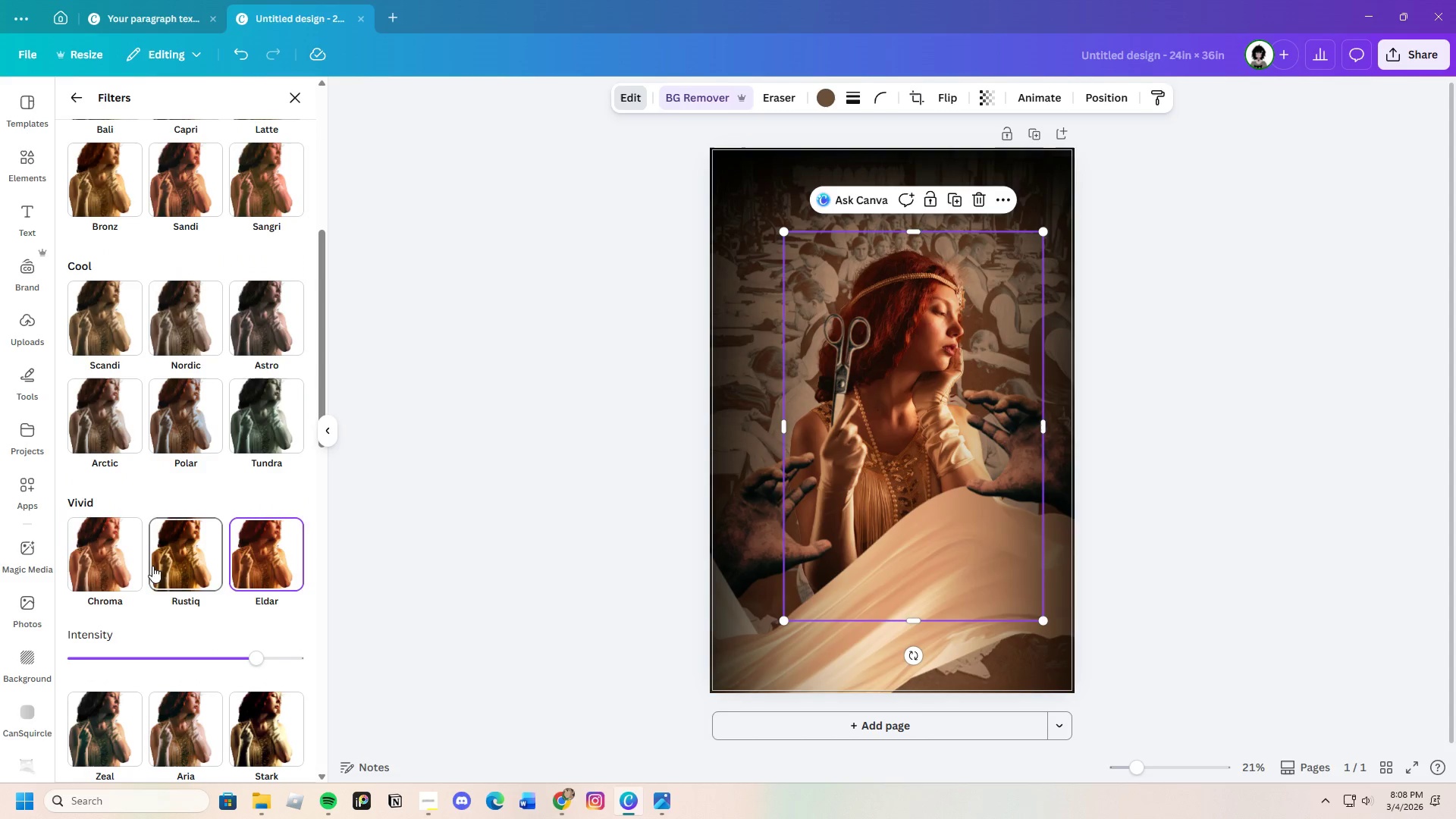 
left_click([123, 553])
 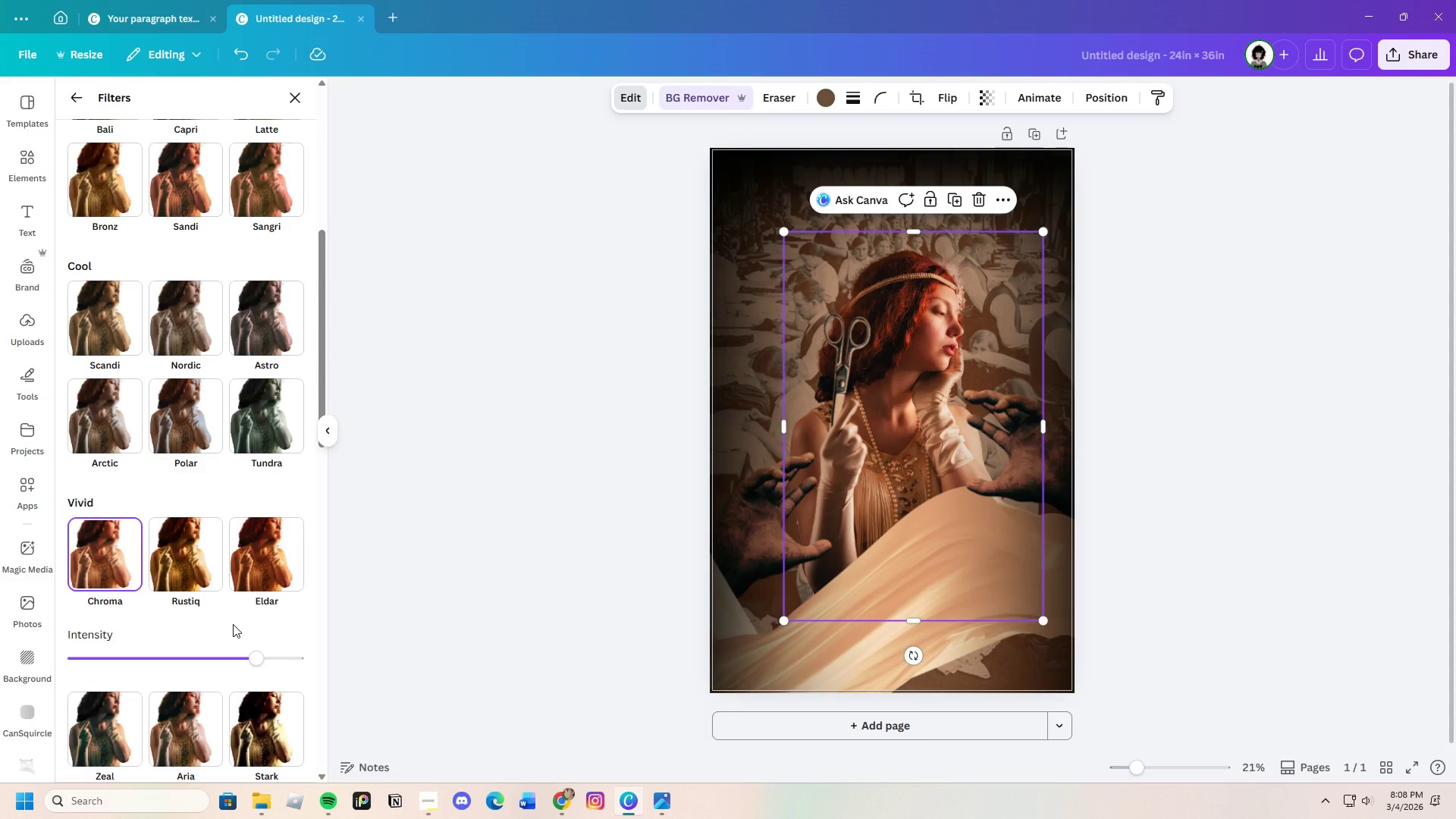 
scroll: coordinate [284, 647], scroll_direction: down, amount: 3.0
 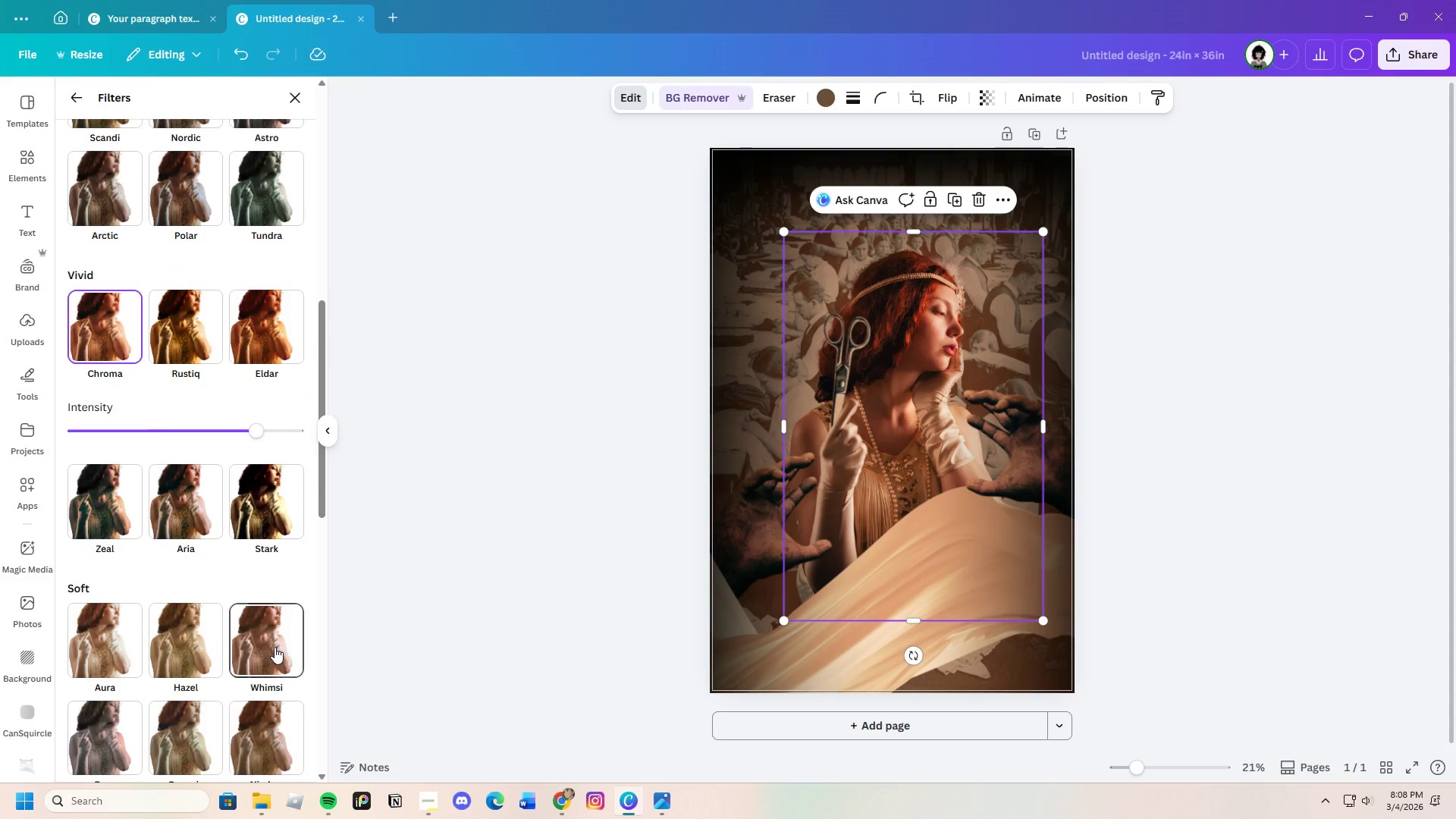 
left_click([272, 646])
 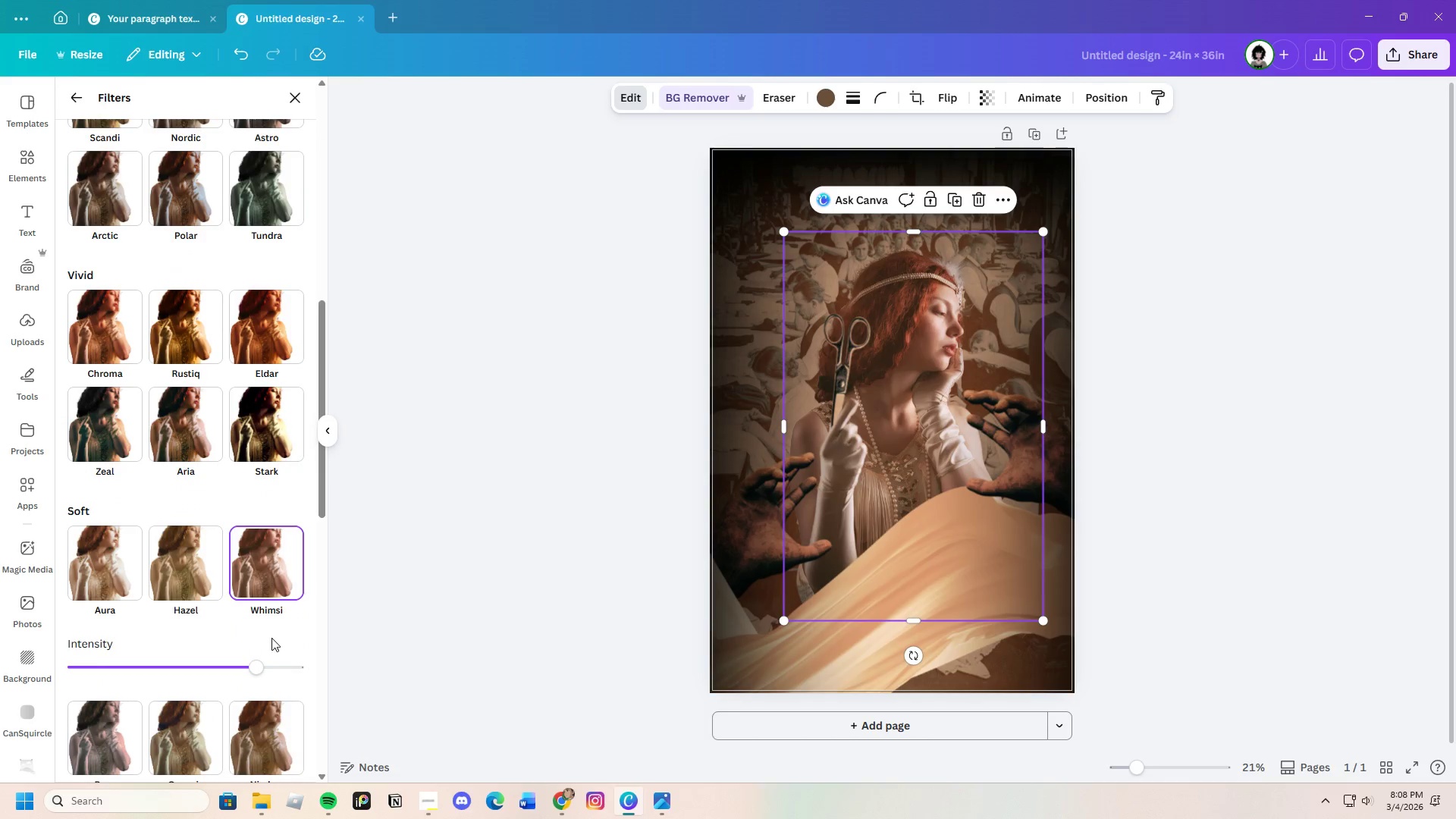 
scroll: coordinate [271, 638], scroll_direction: down, amount: 4.0
 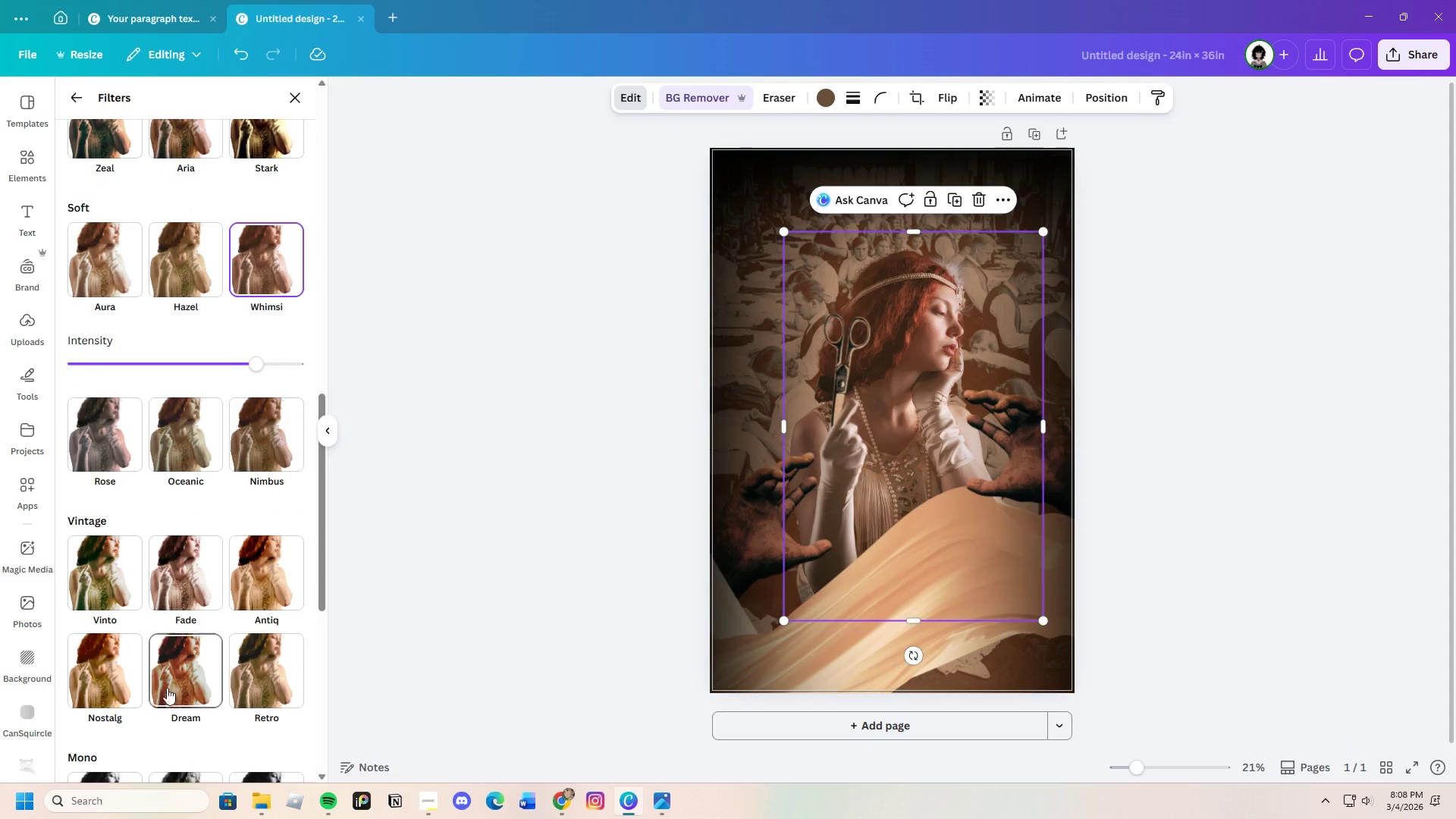 
left_click([171, 679])
 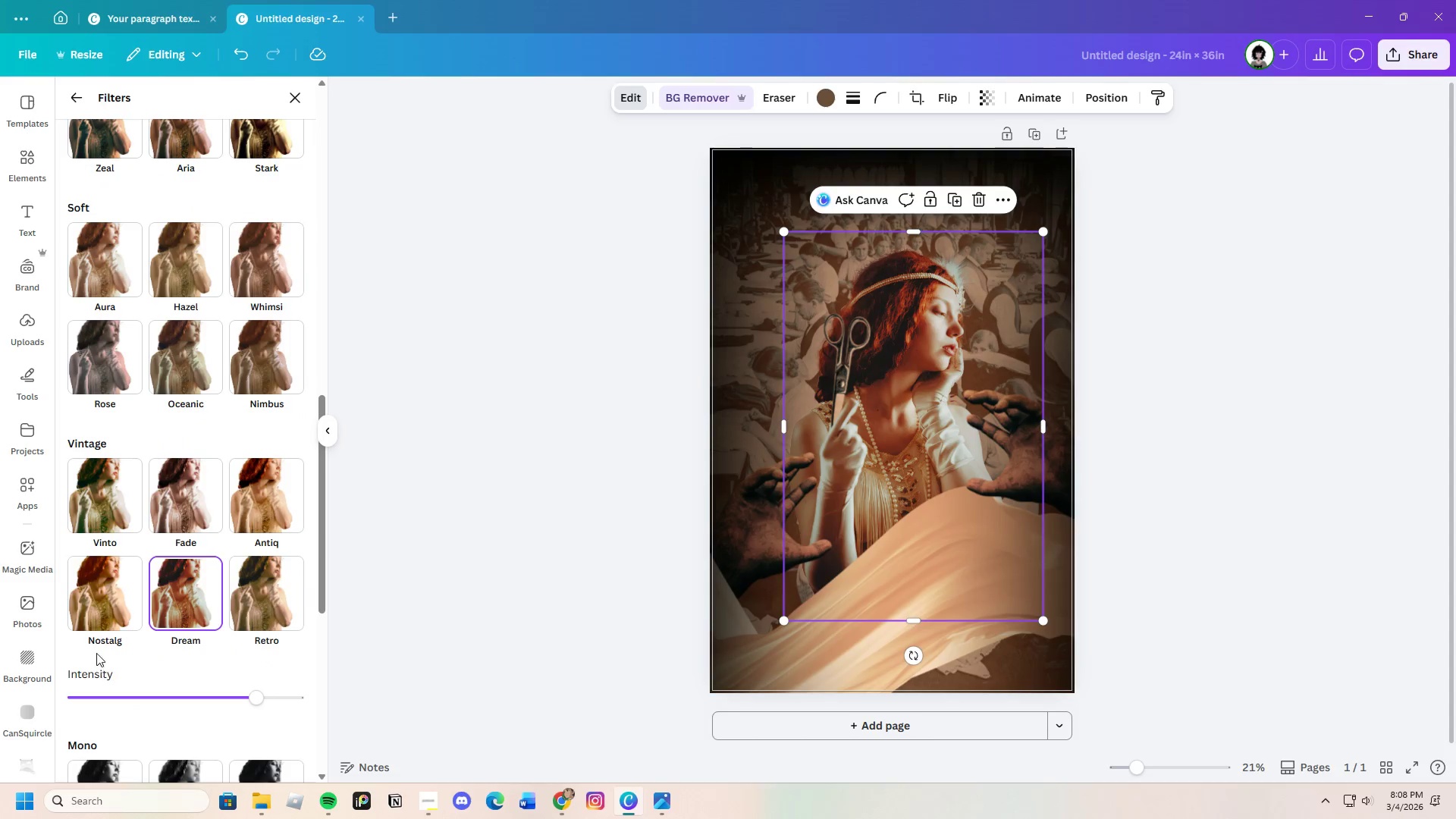 
left_click([98, 601])
 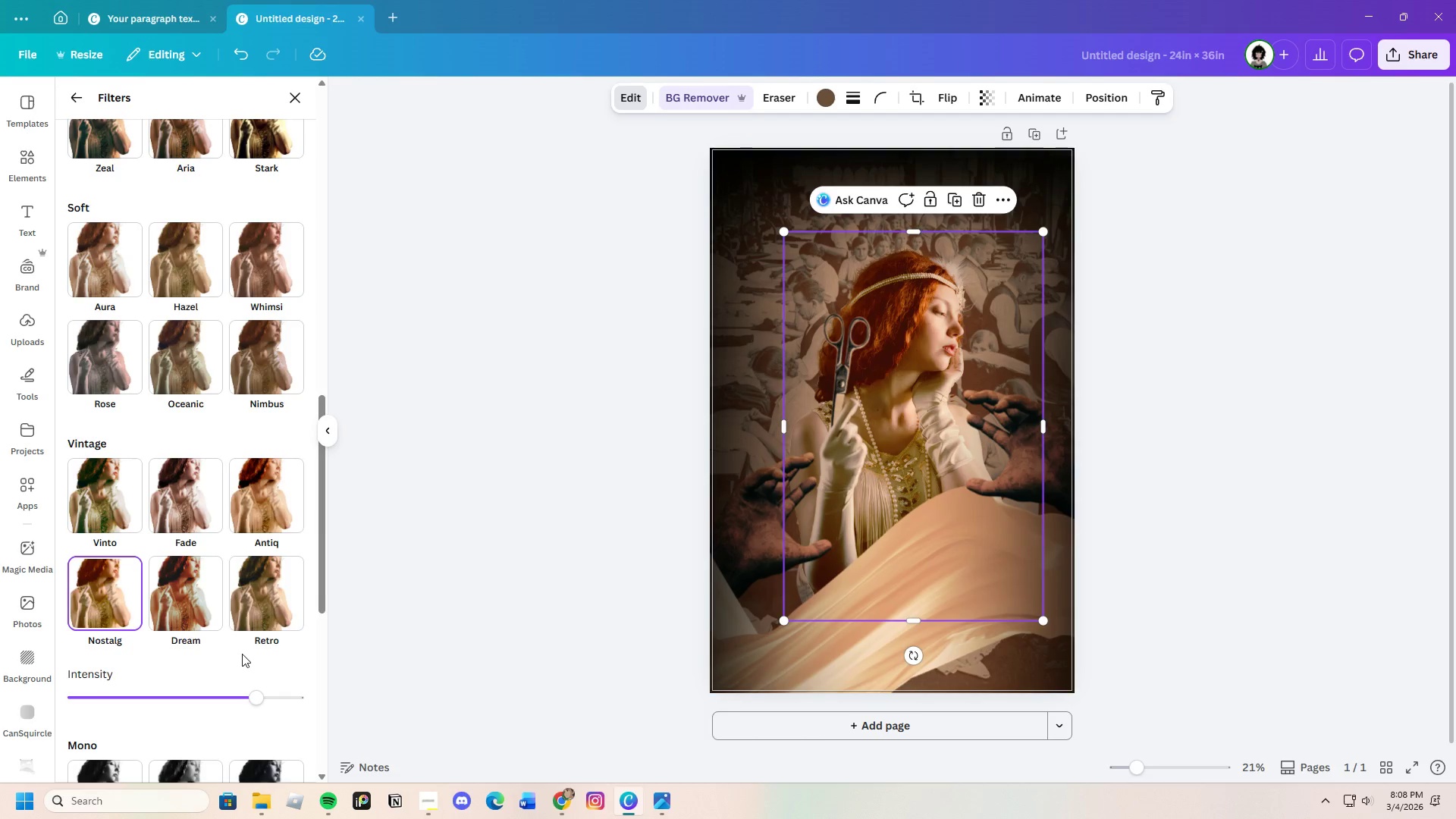 
scroll: coordinate [195, 651], scroll_direction: down, amount: 8.0
 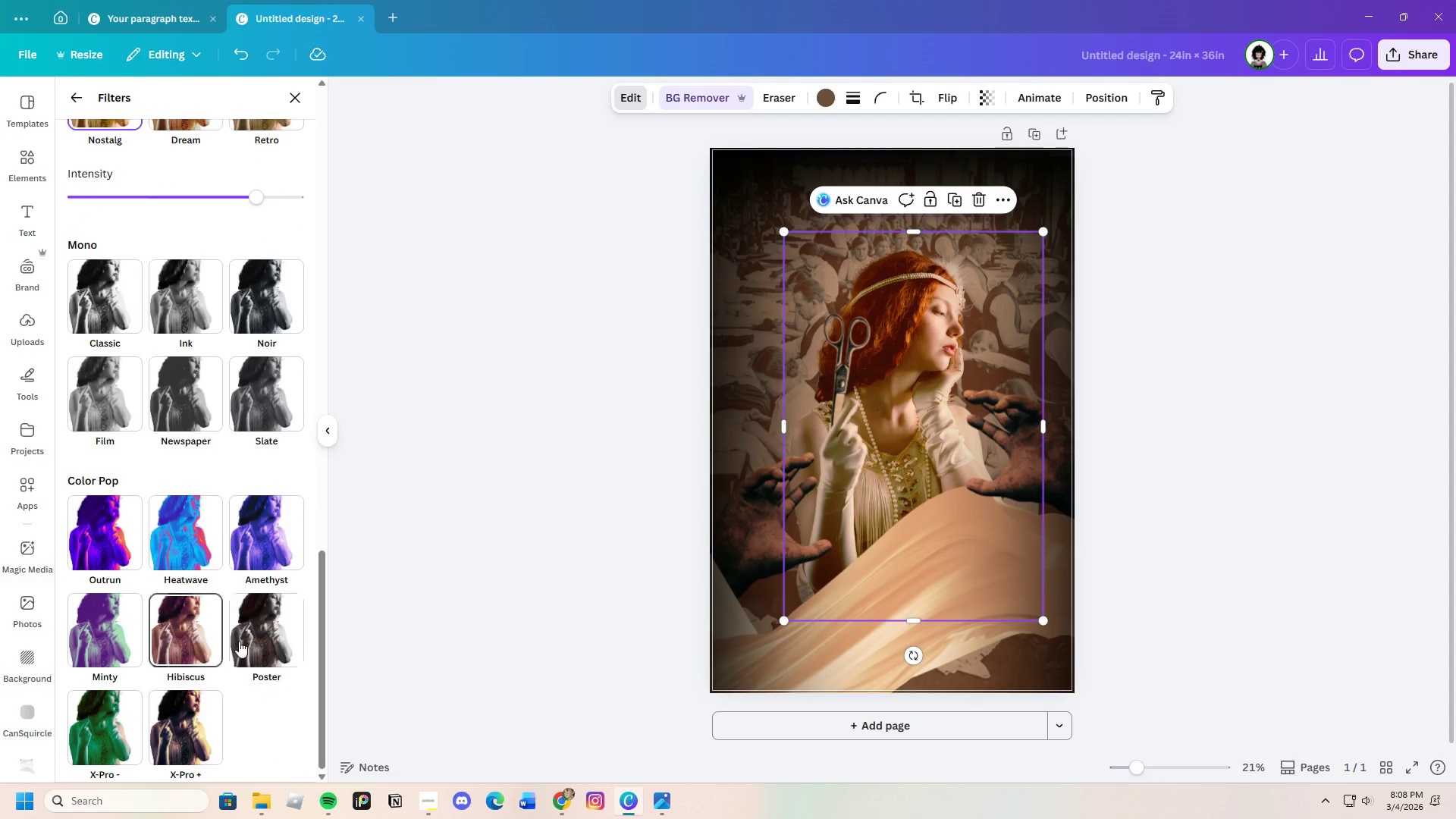 
left_click([249, 637])
 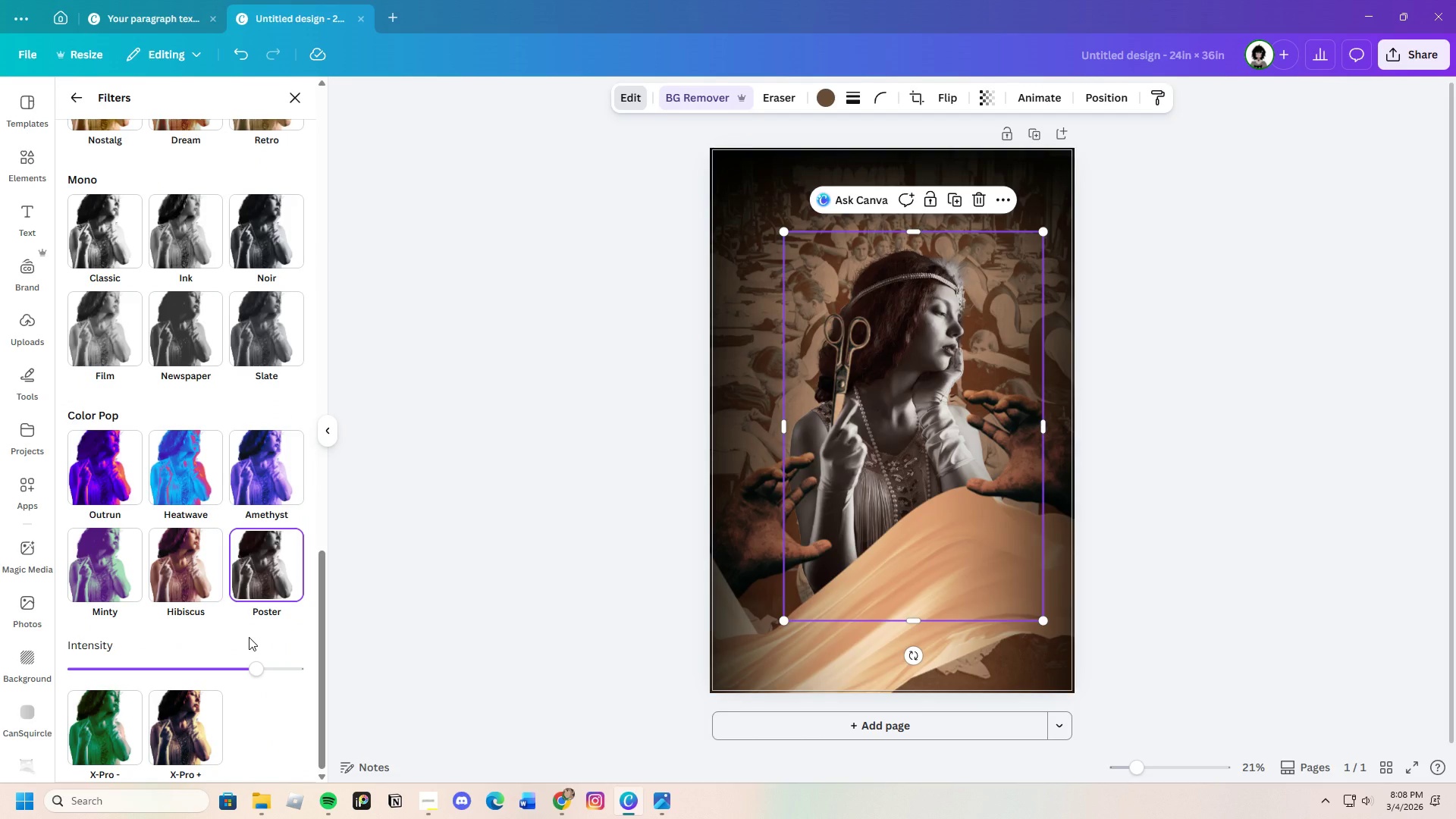 
scroll: coordinate [249, 637], scroll_direction: down, amount: 4.0
 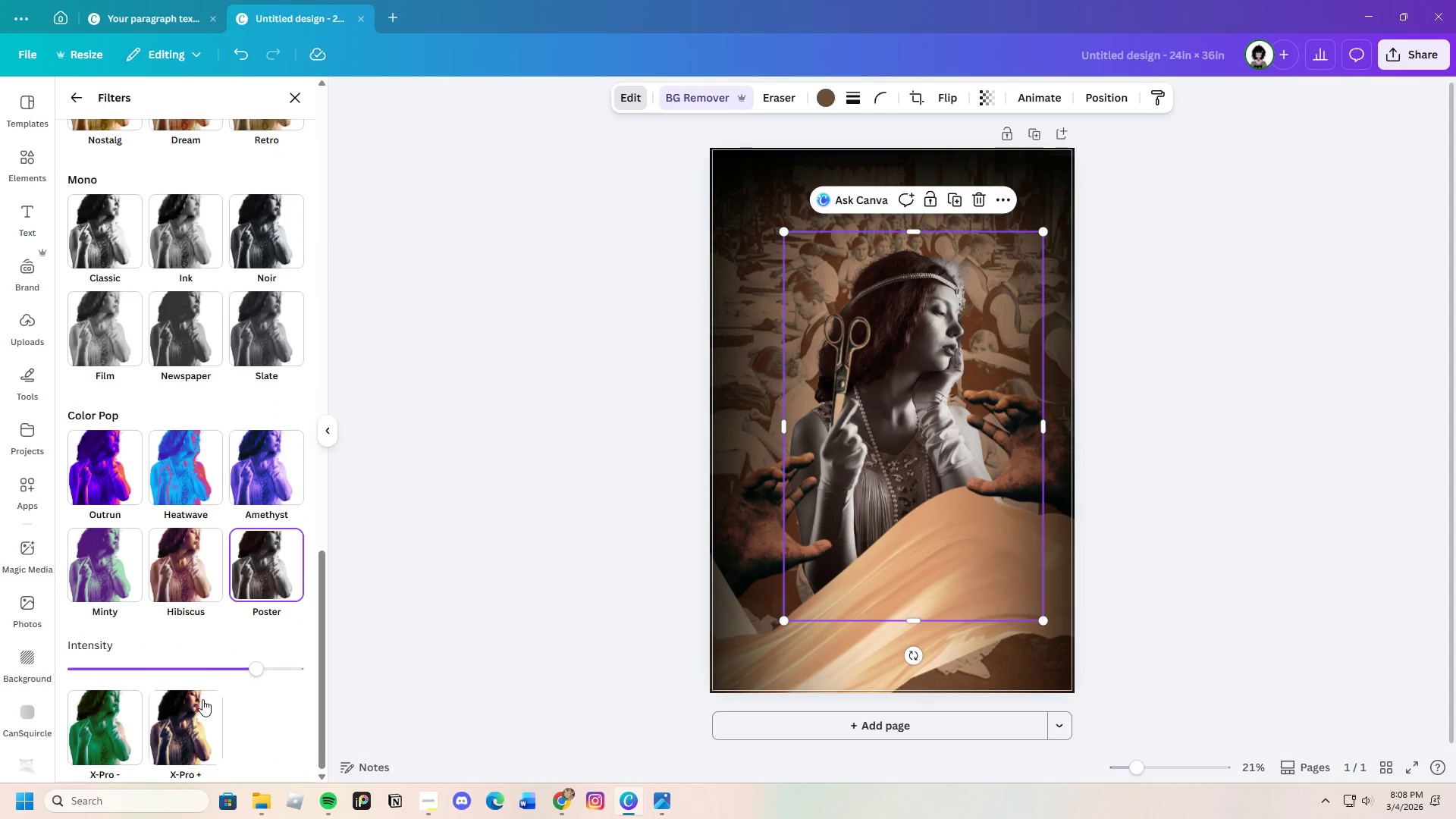 
left_click([202, 700])
 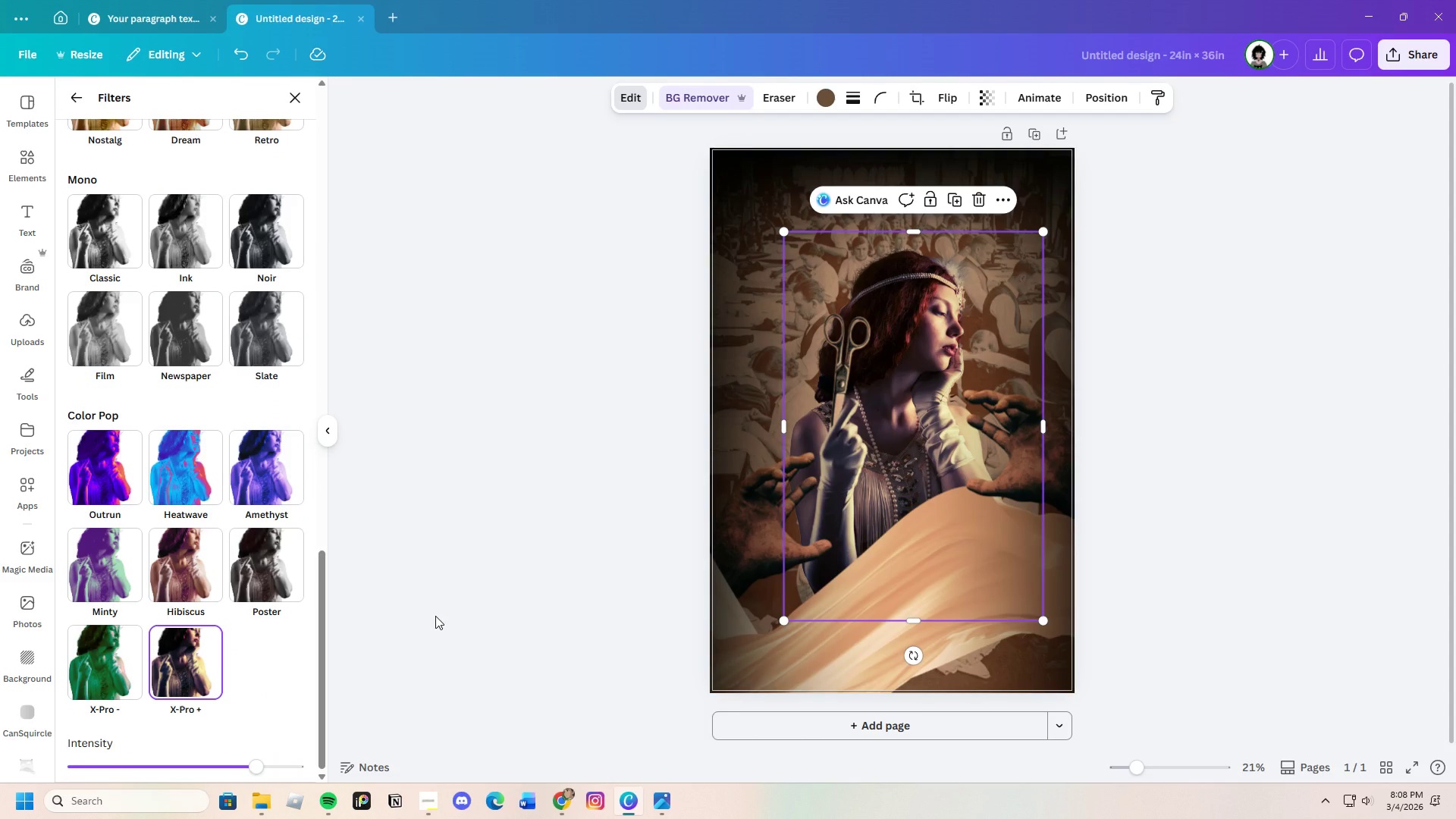 
wait(5.5)
 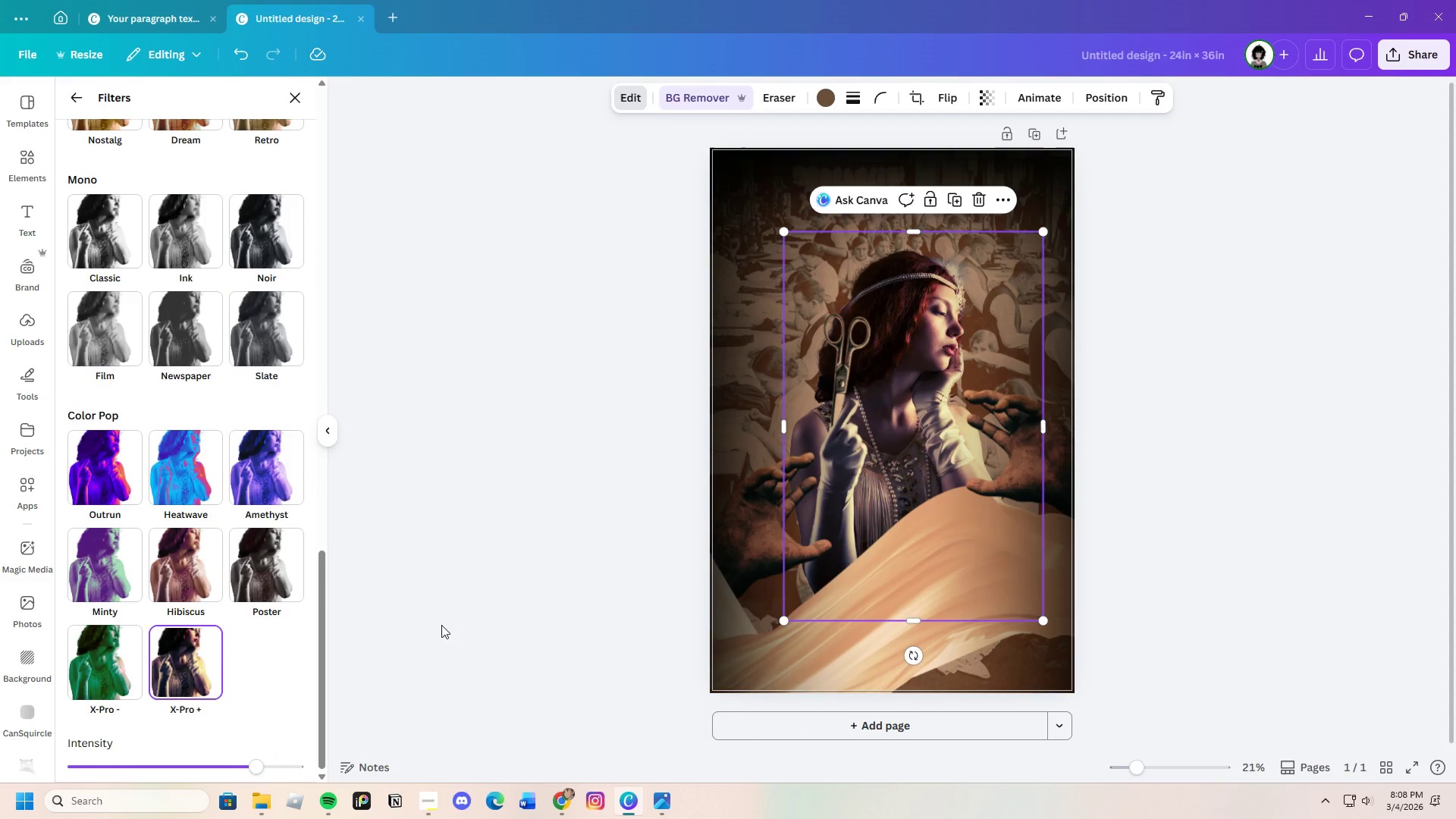 
scroll: coordinate [133, 491], scroll_direction: up, amount: 5.0
 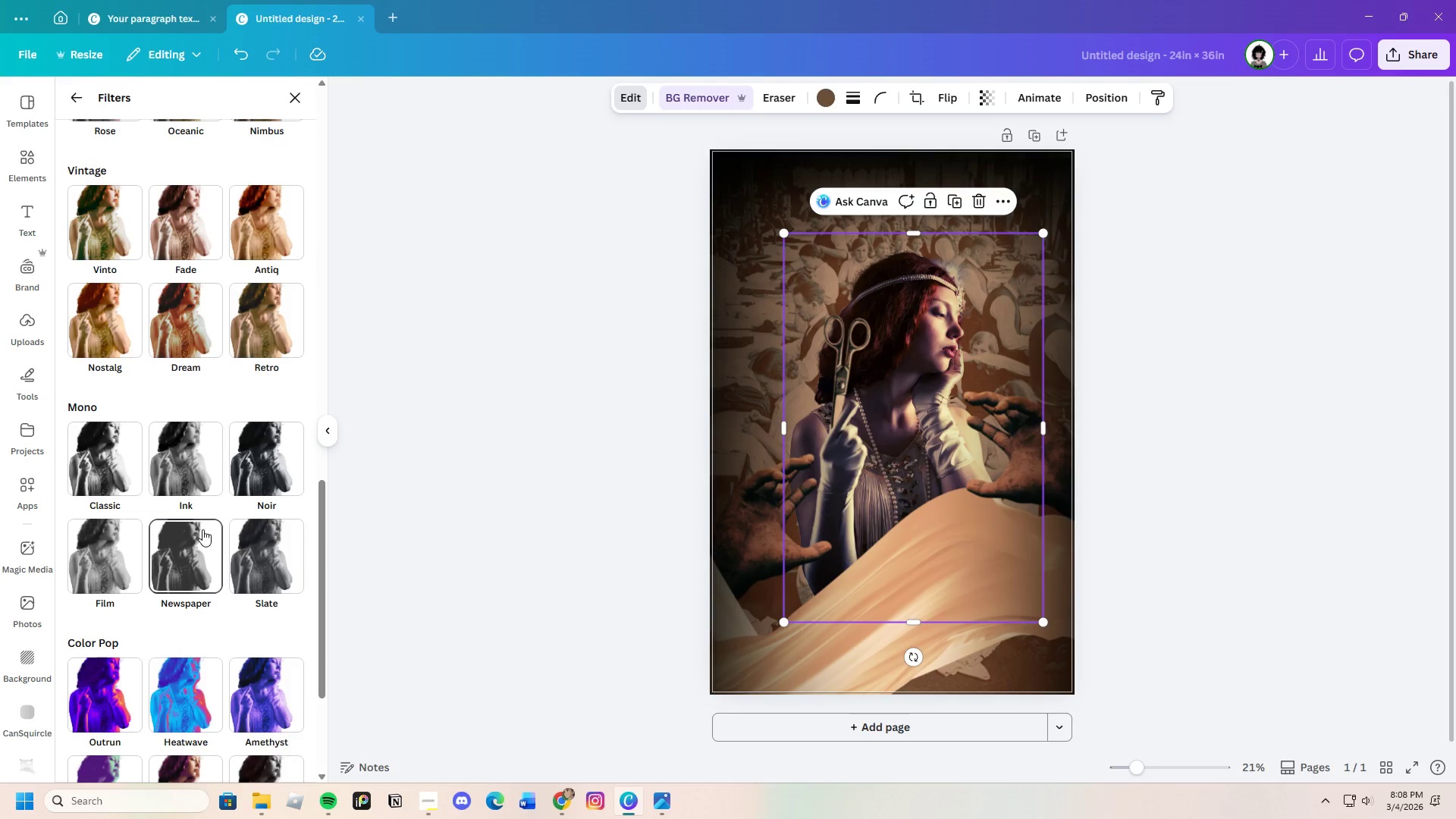 
left_click([195, 539])
 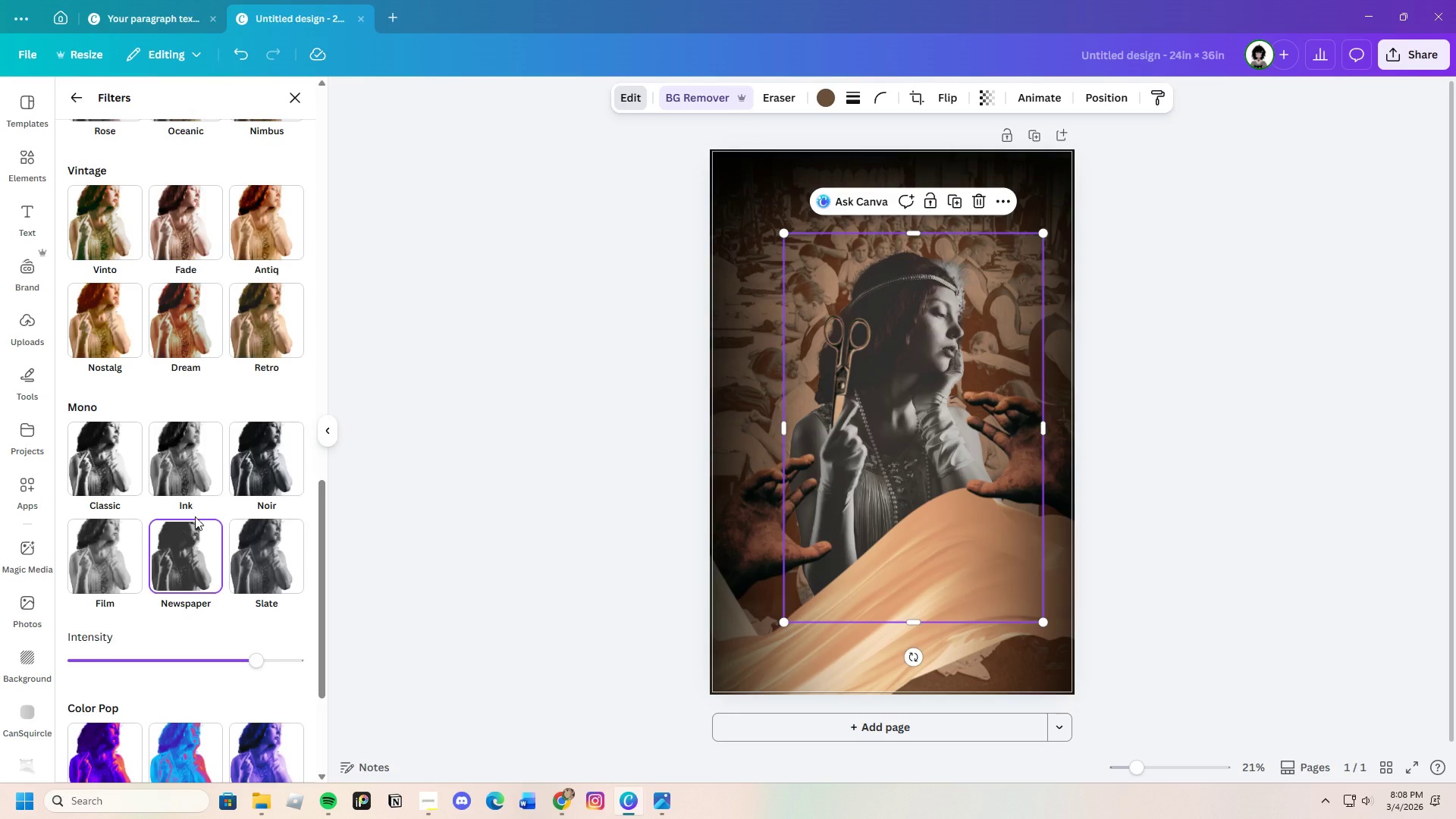 
scroll: coordinate [195, 516], scroll_direction: up, amount: 3.0
 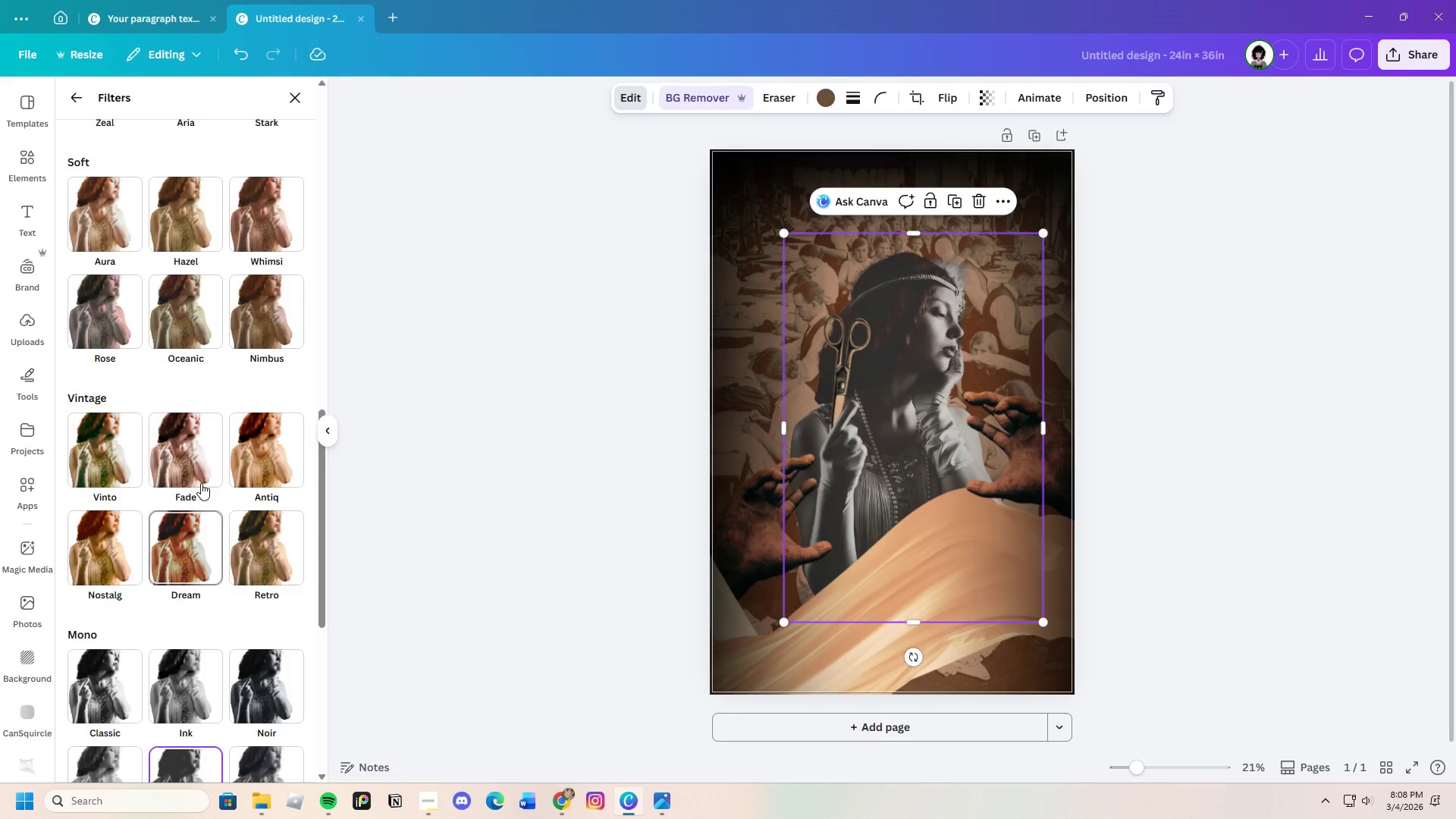 
left_click([198, 459])
 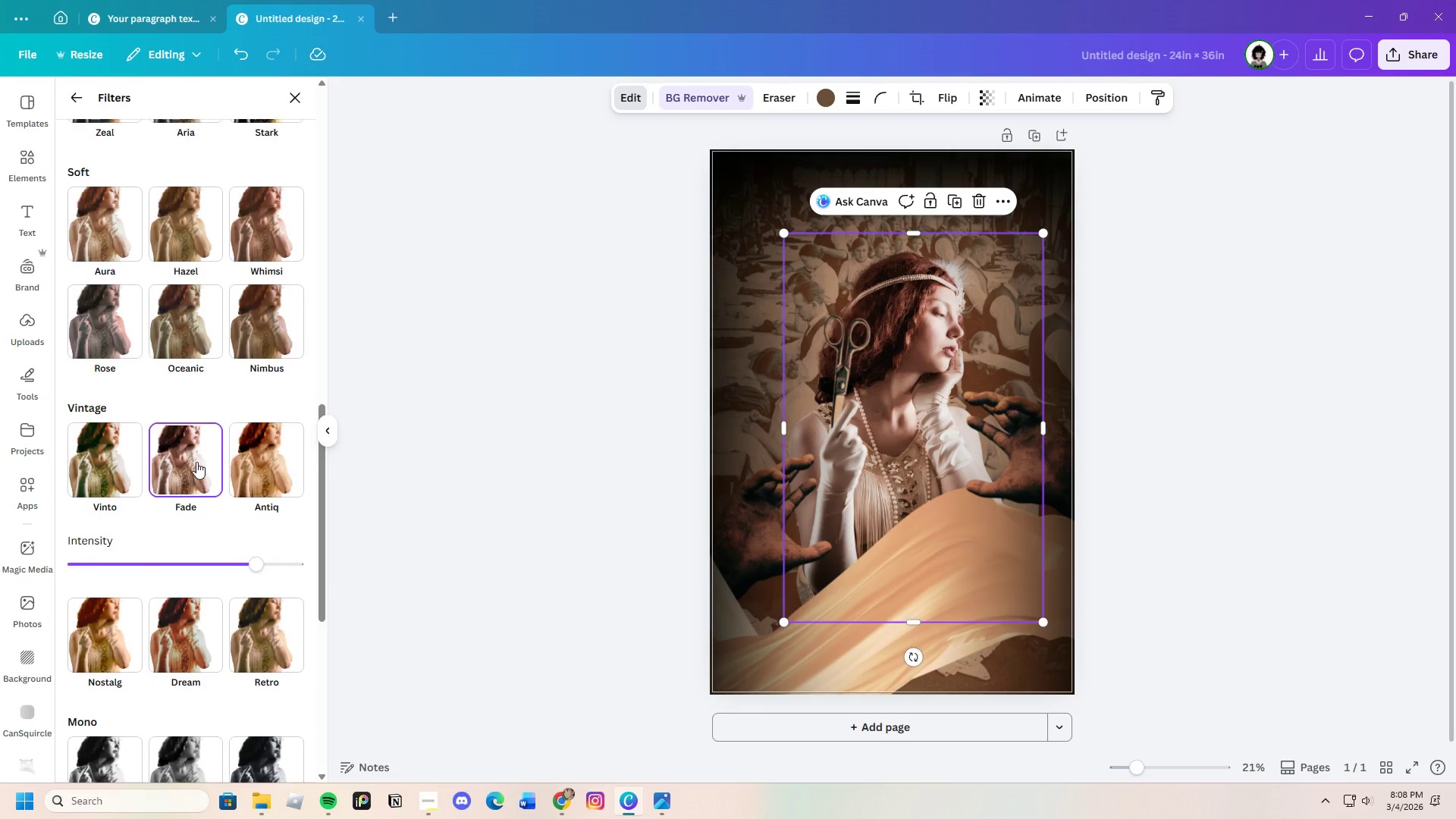 
scroll: coordinate [196, 462], scroll_direction: up, amount: 3.0
 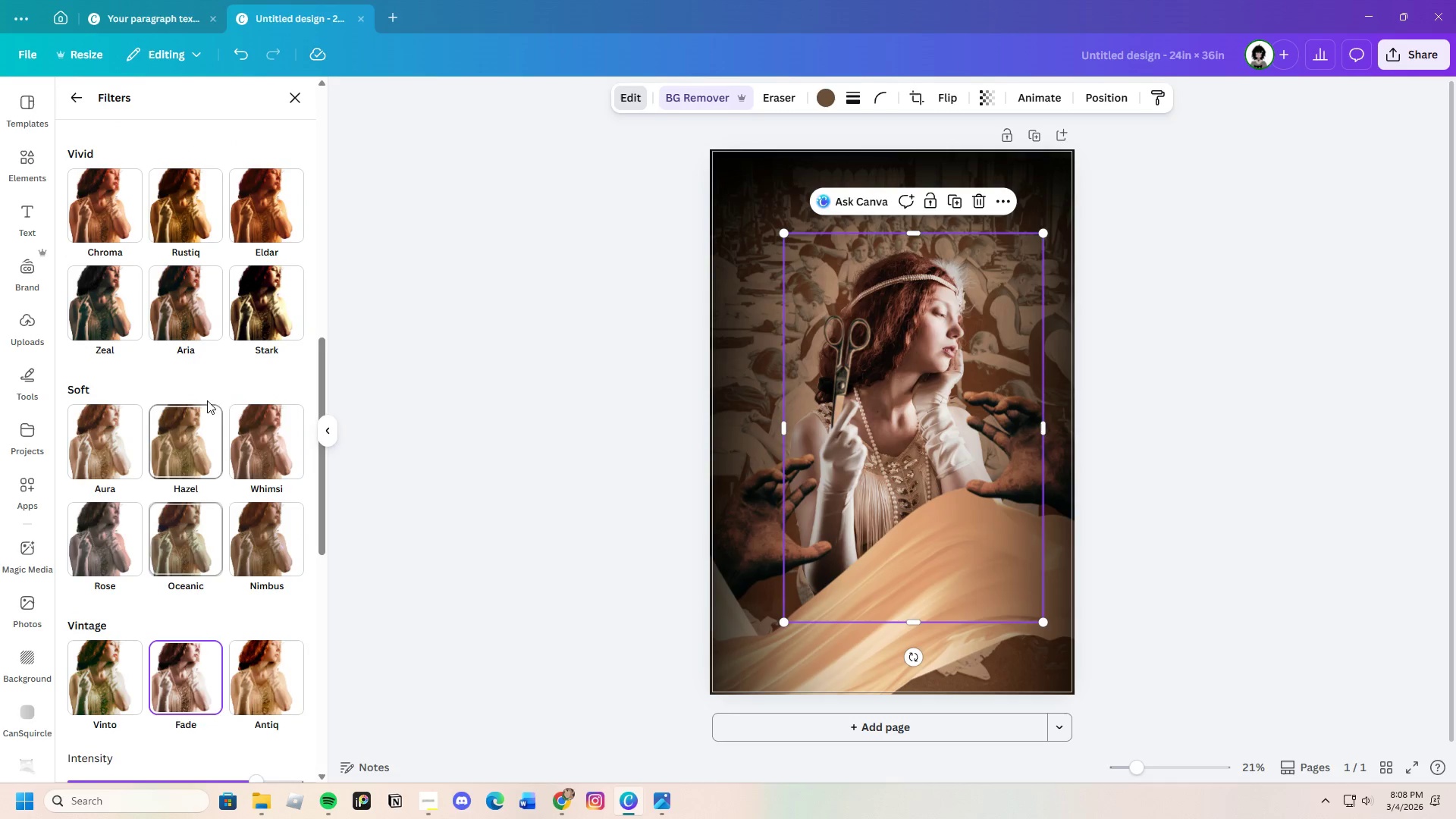 
left_click([186, 312])
 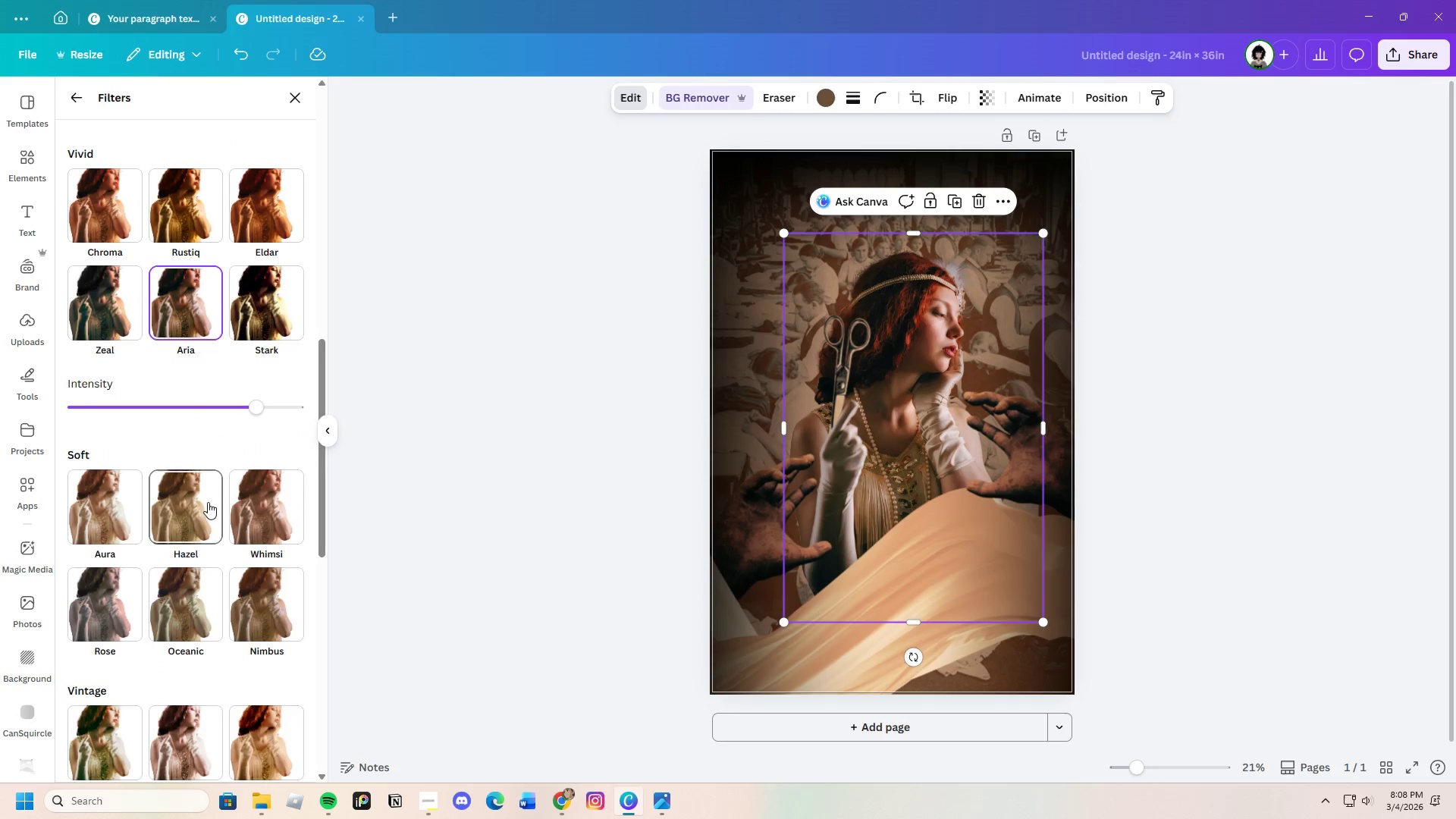 
scroll: coordinate [208, 519], scroll_direction: up, amount: 3.0
 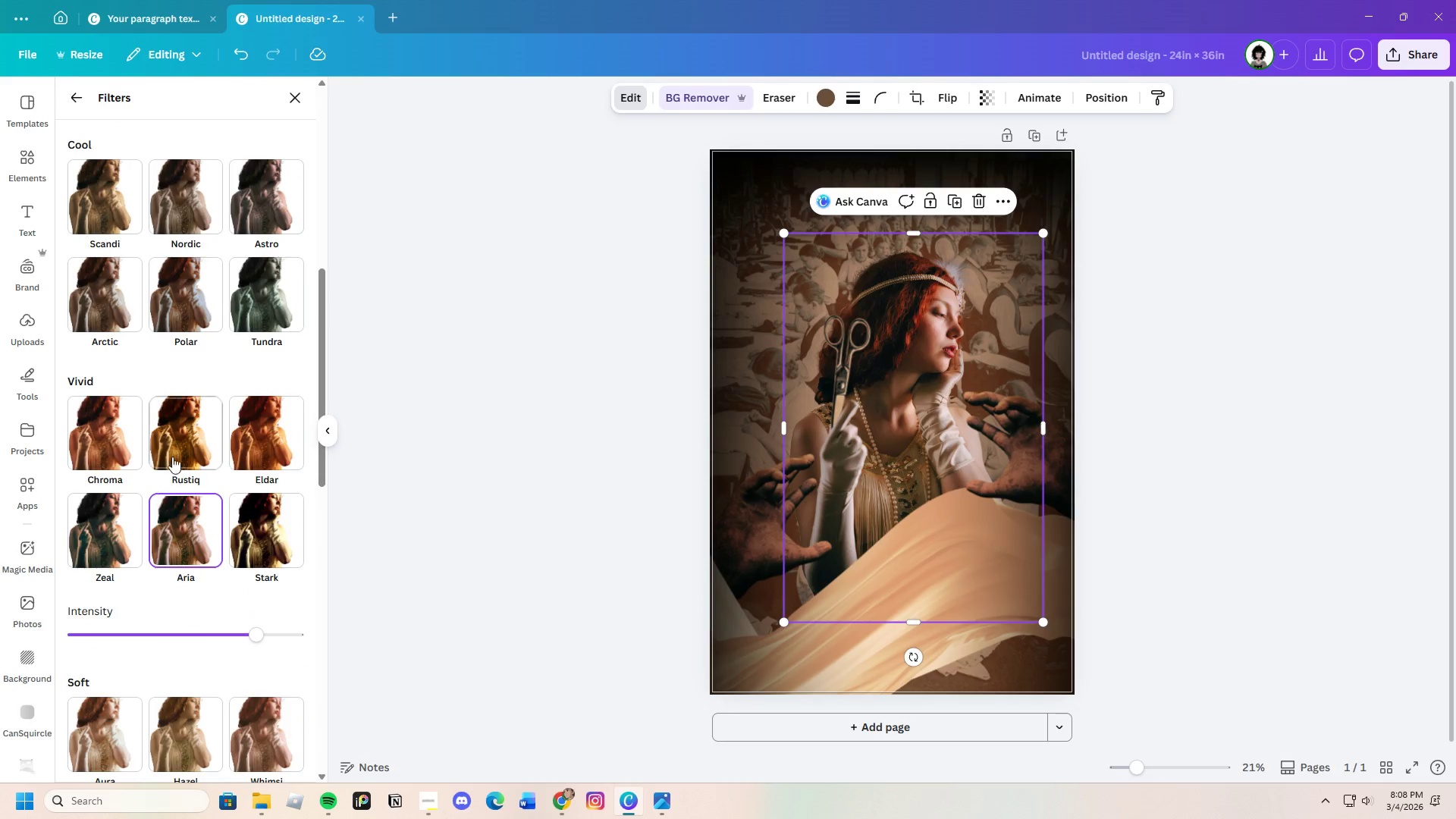 
left_click([173, 453])
 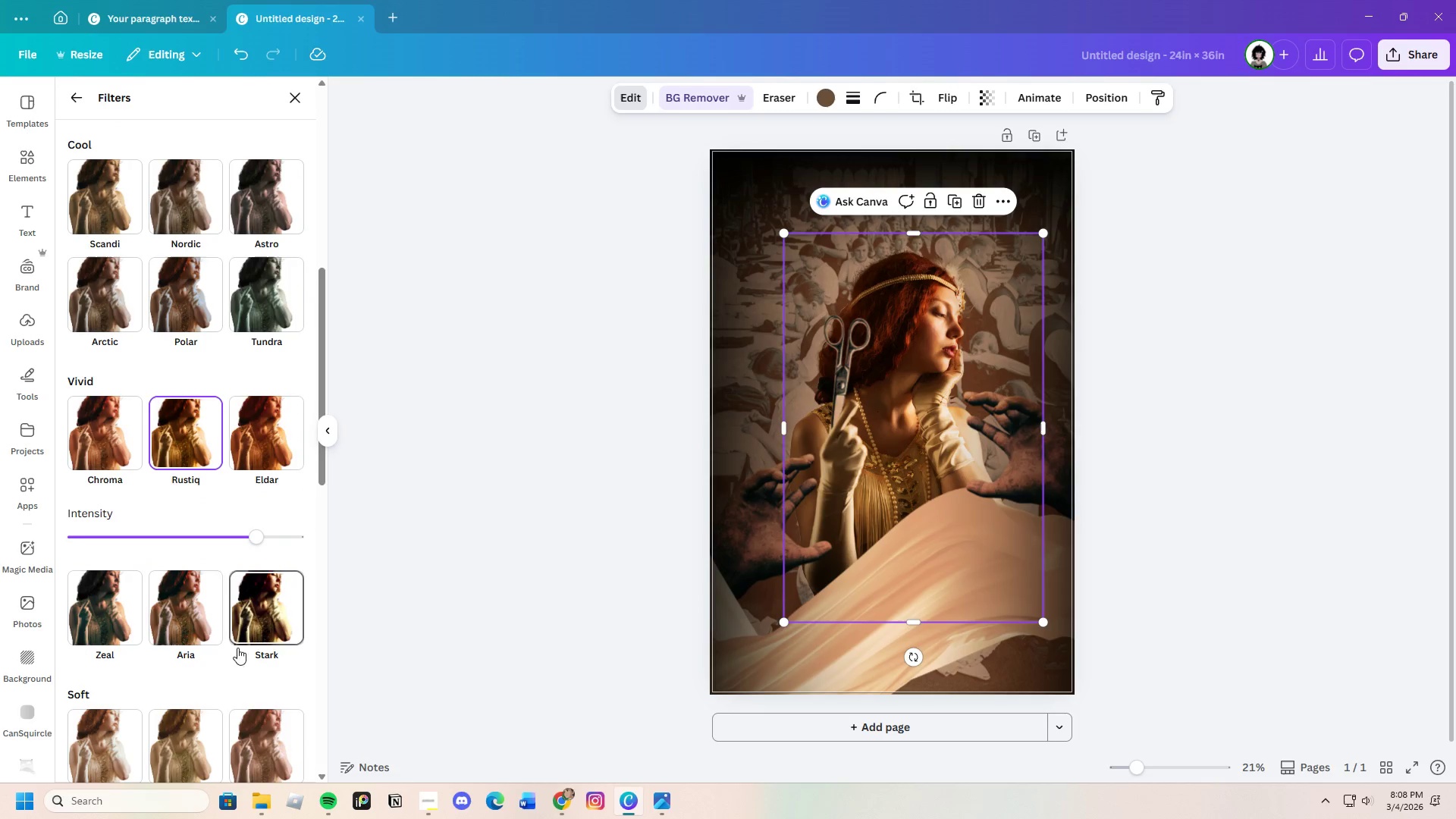 
scroll: coordinate [224, 617], scroll_direction: up, amount: 6.0
 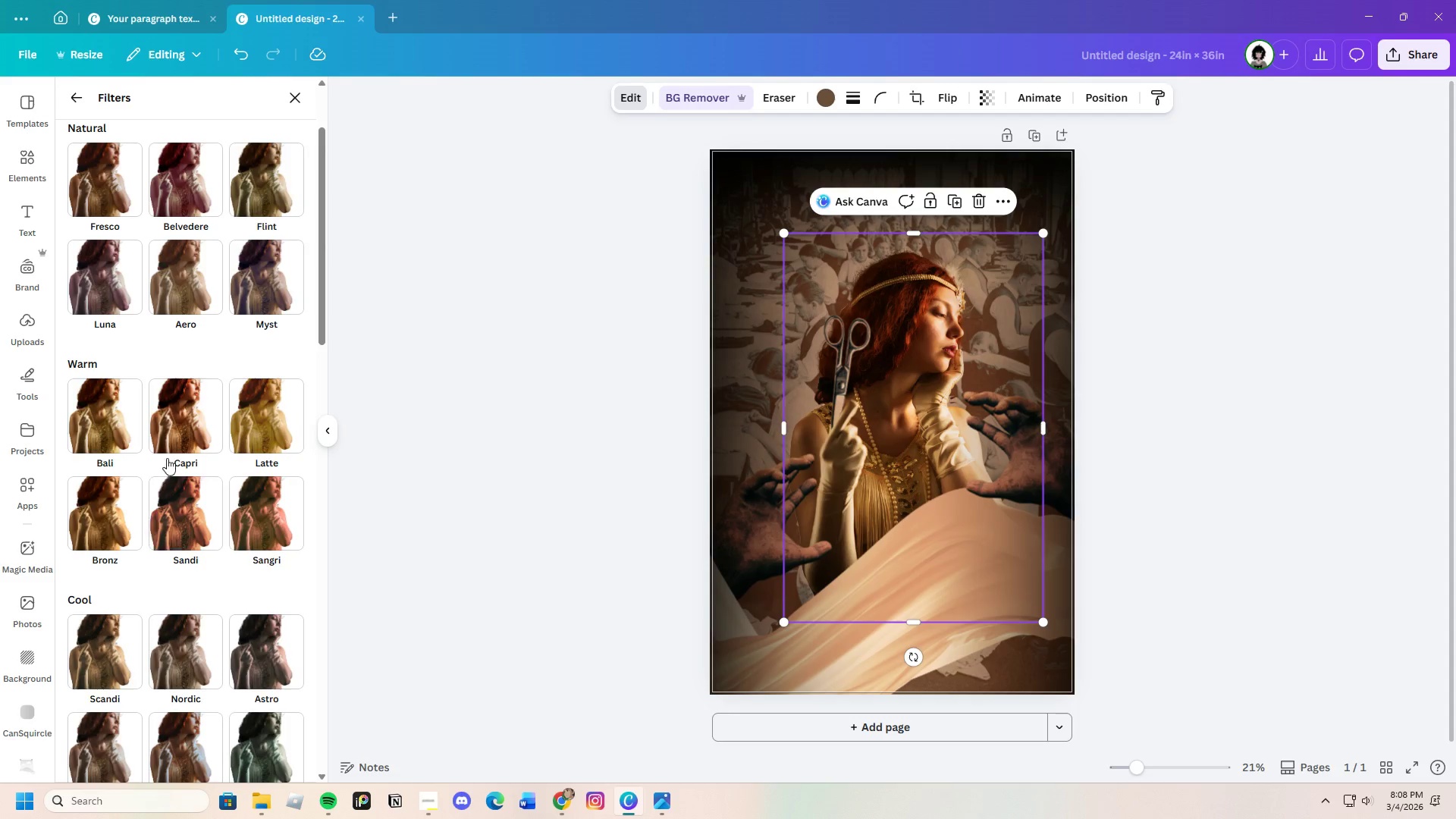 
left_click([168, 535])
 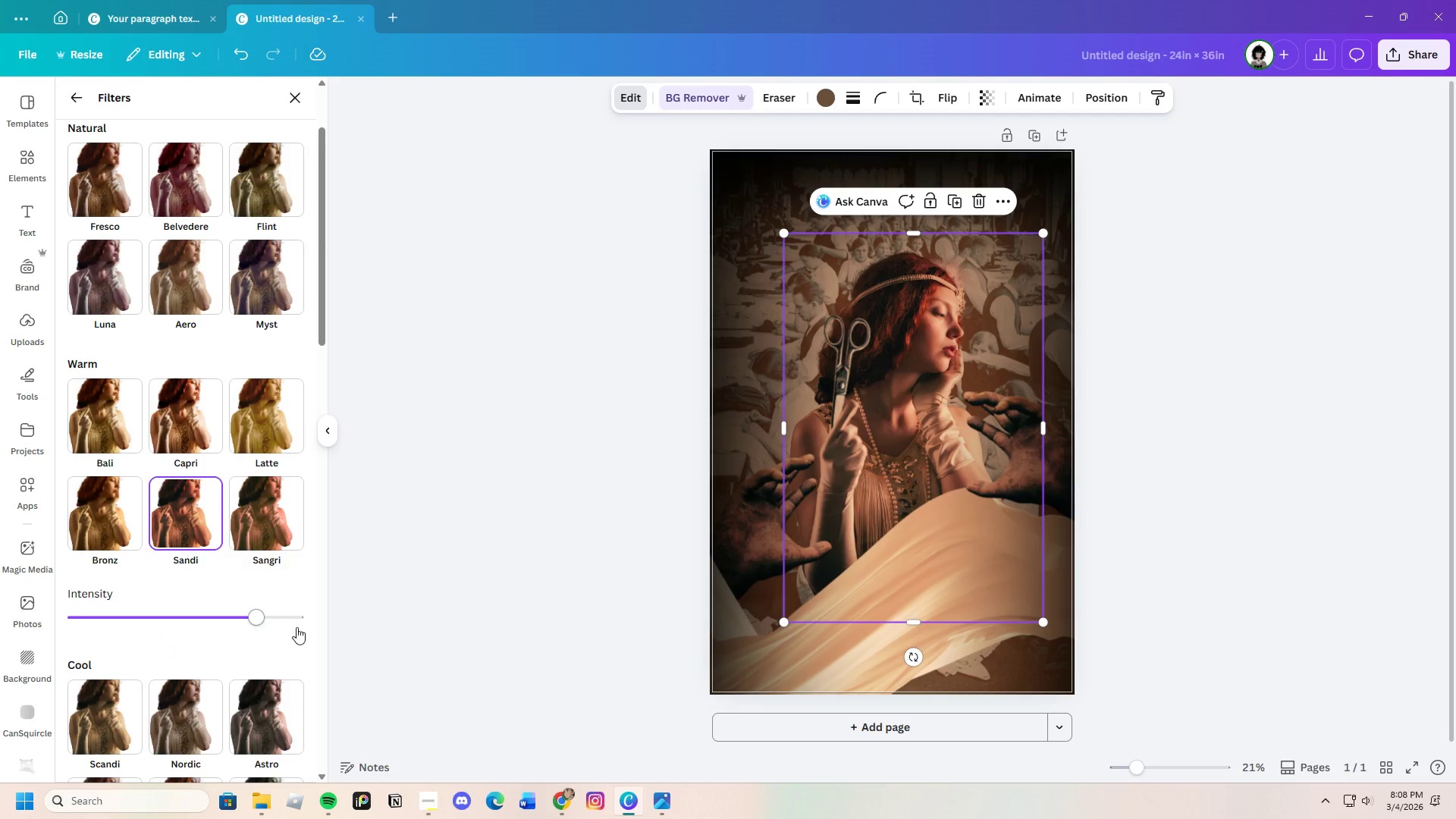 
left_click_drag(start_coordinate=[255, 618], to_coordinate=[361, 629])
 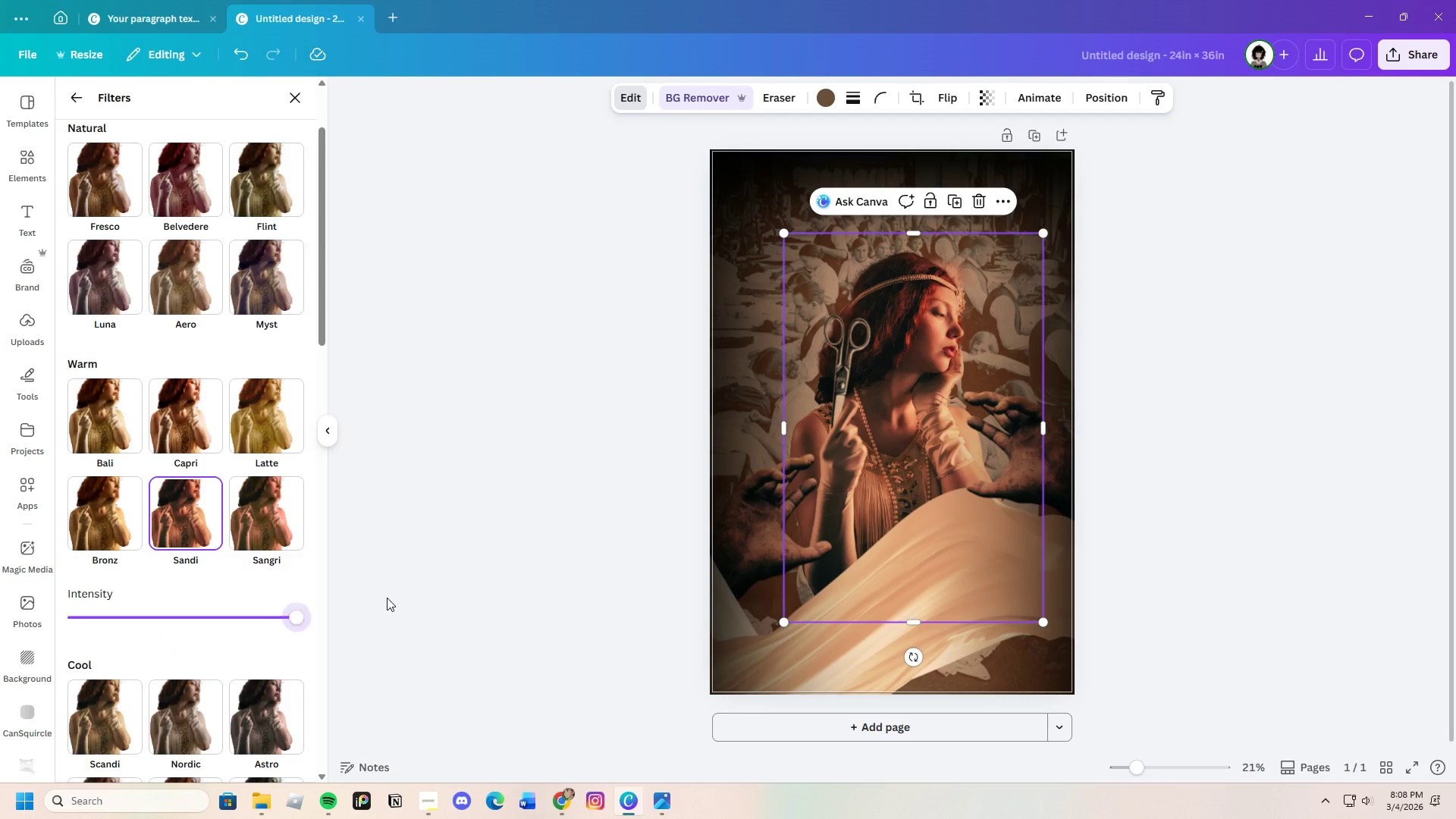 
left_click([387, 598])
 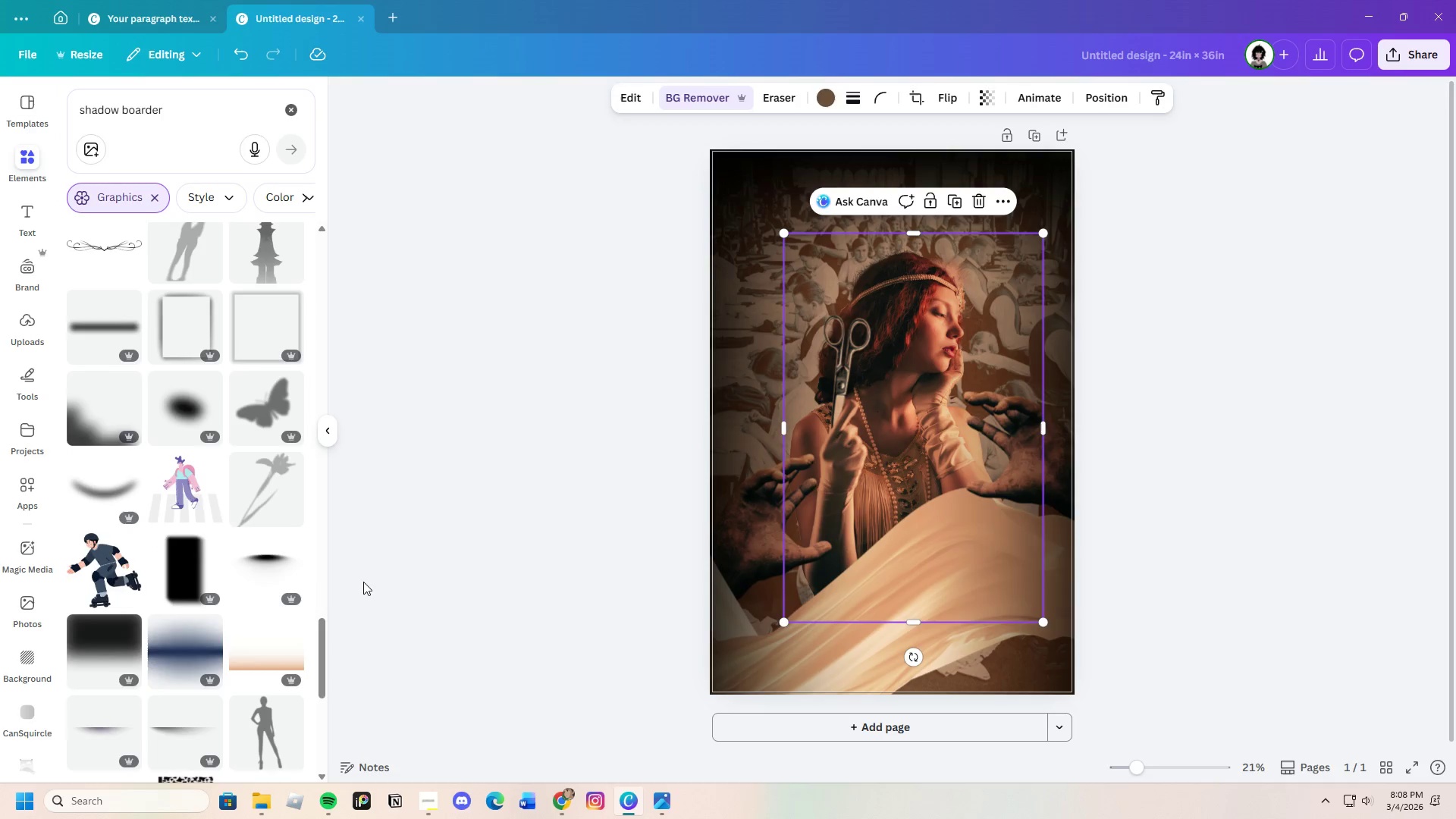 
left_click([362, 580])
 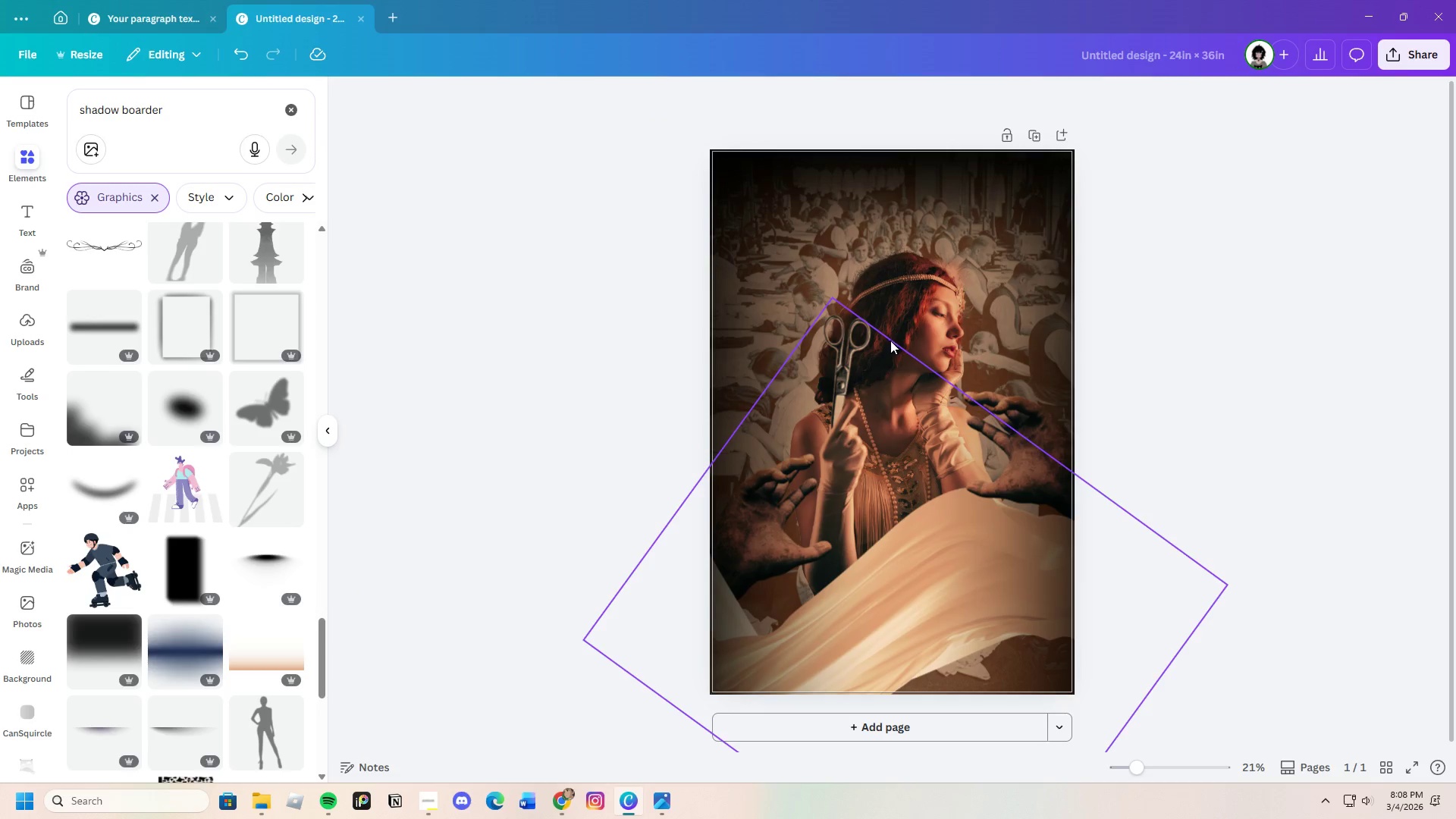 
left_click([889, 336])
 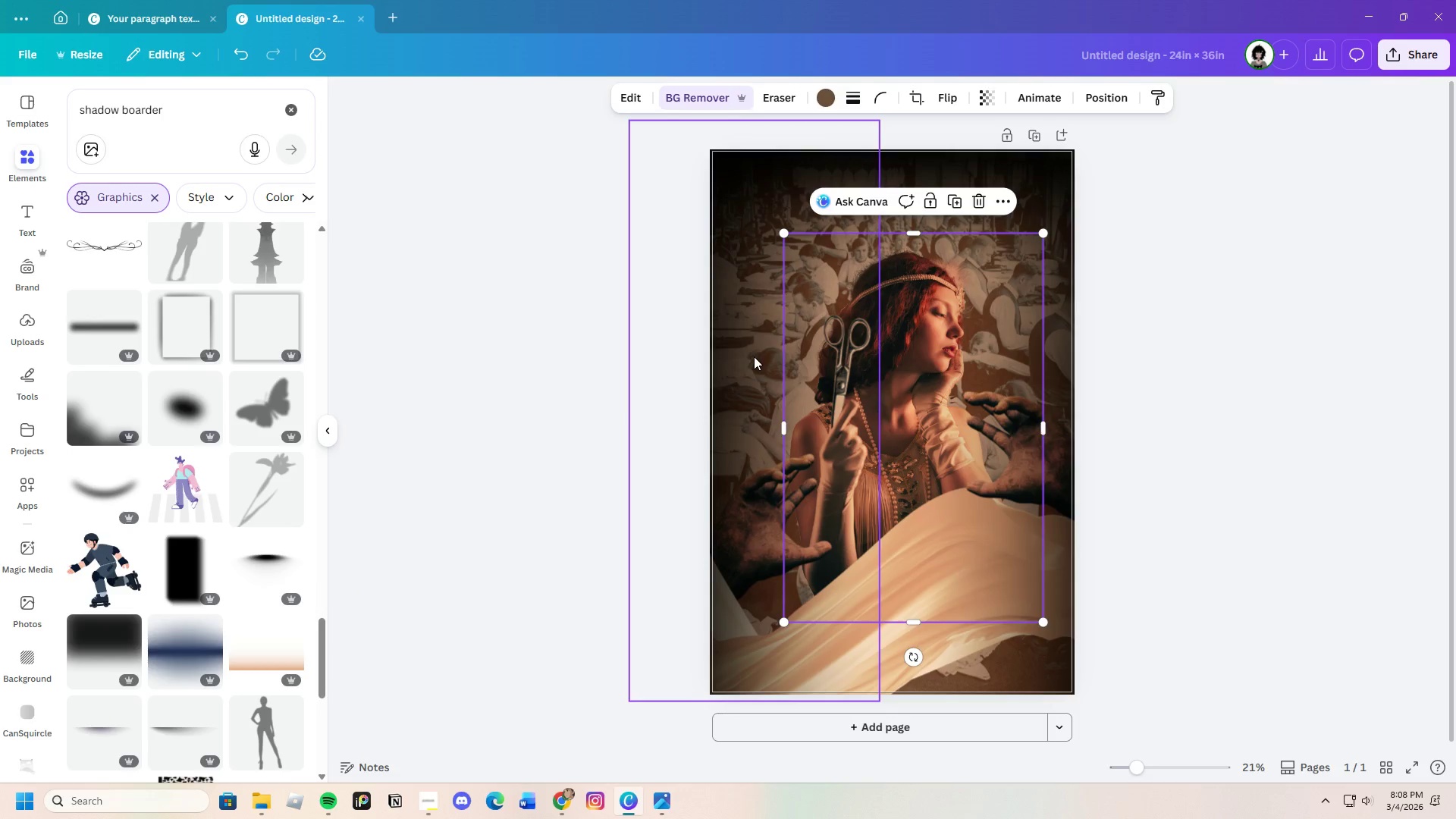 
left_click([748, 356])
 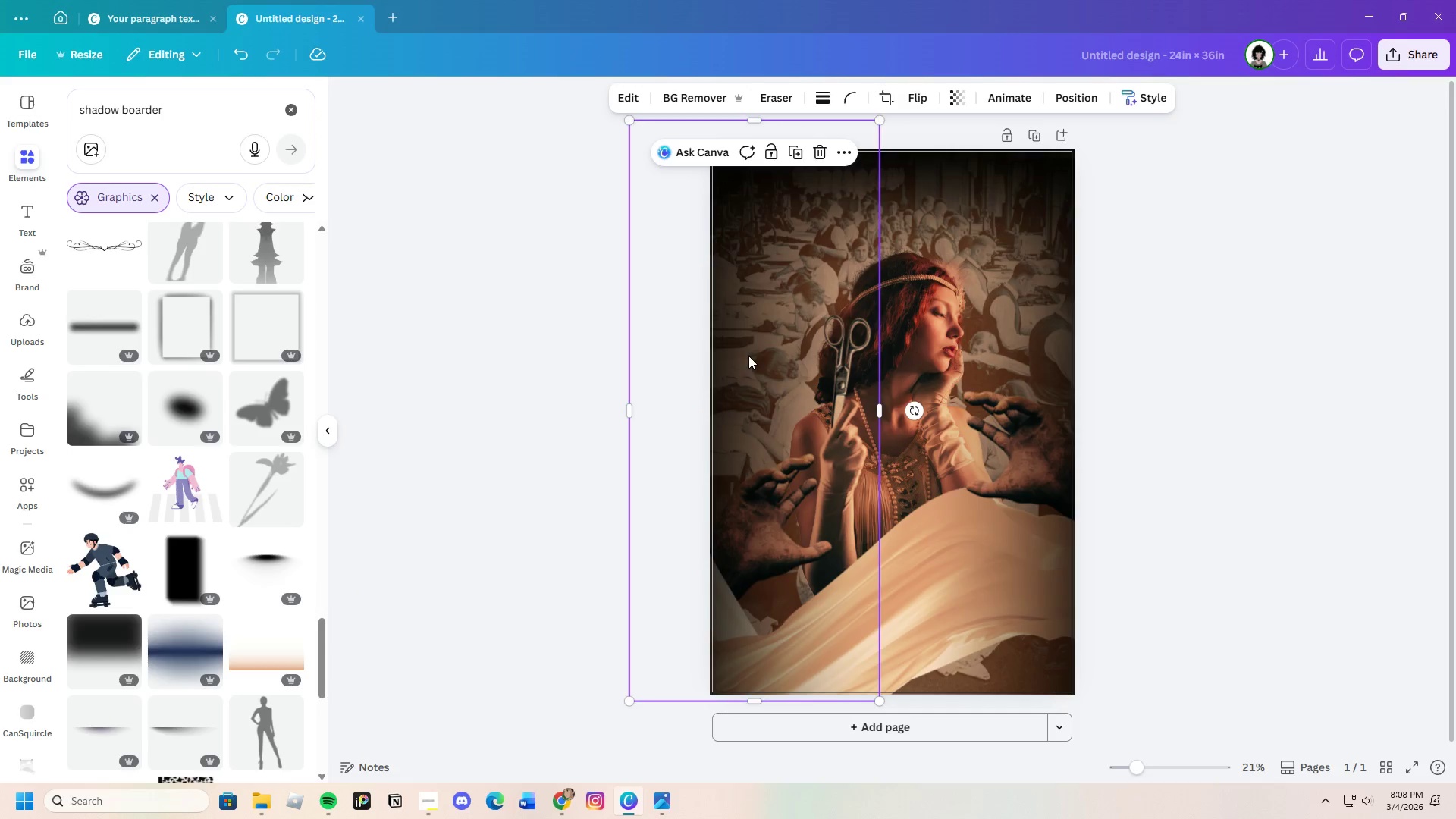 
left_click_drag(start_coordinate=[748, 356], to_coordinate=[687, 356])
 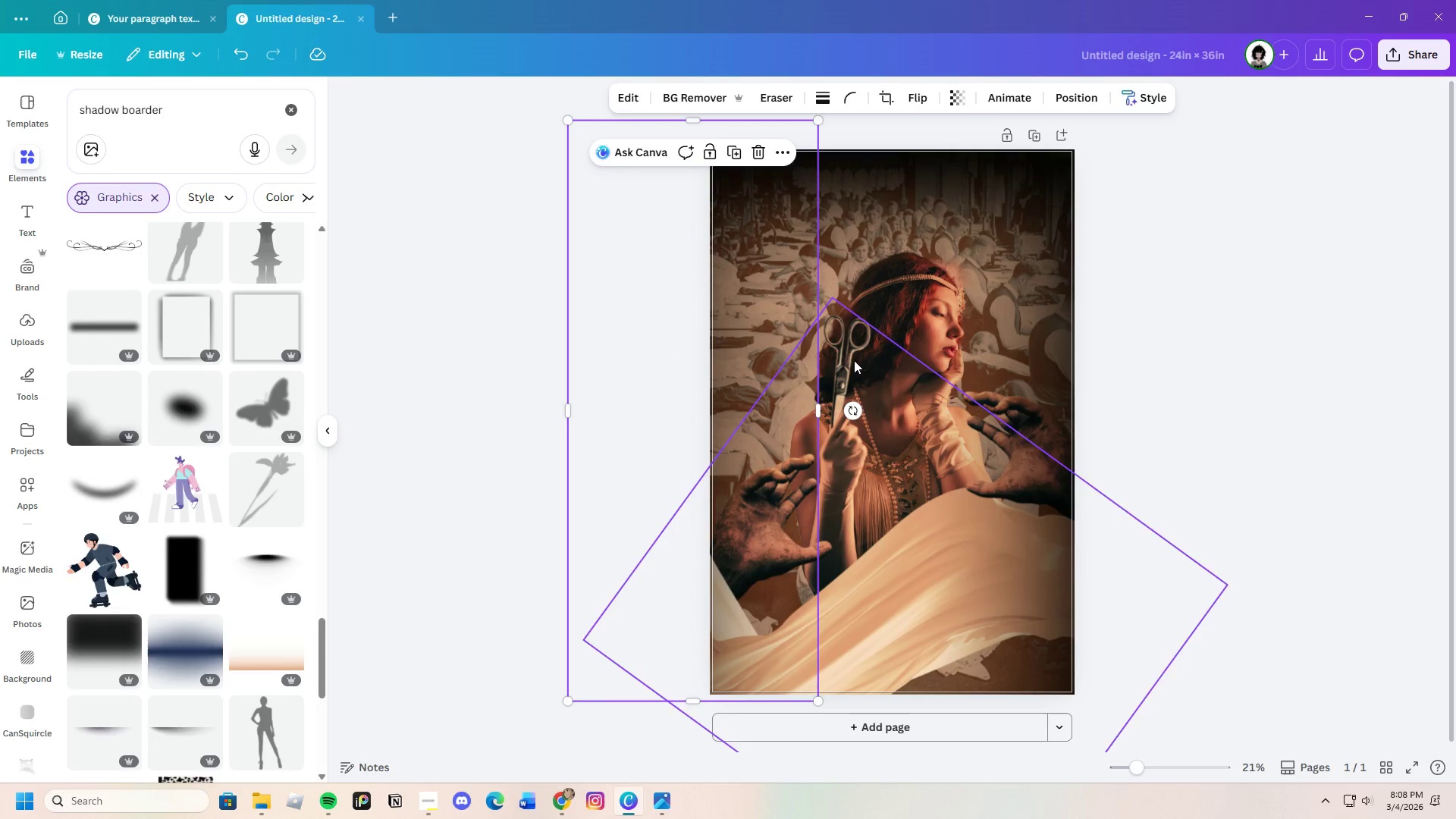 
left_click([901, 308])
 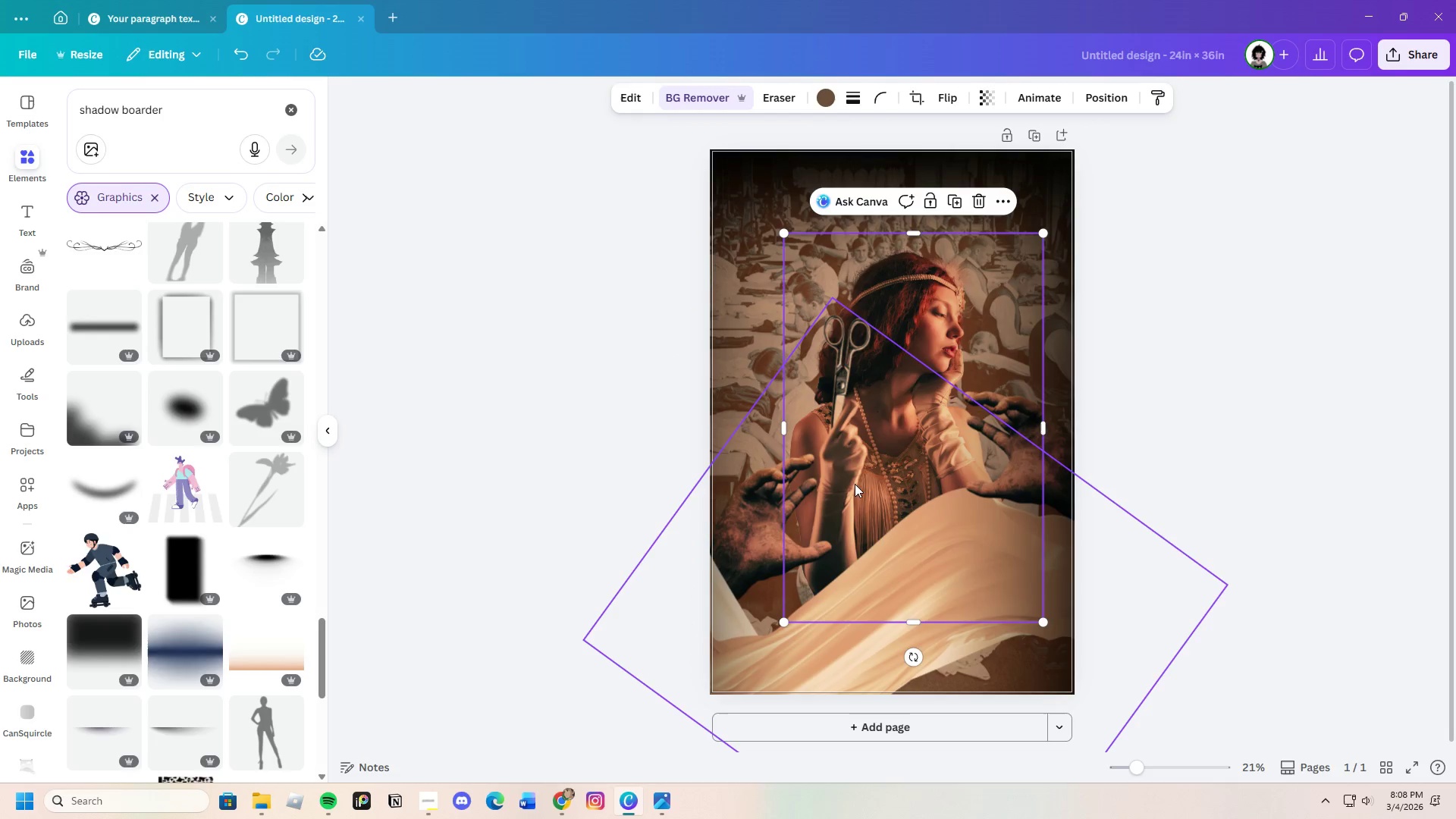 
left_click_drag(start_coordinate=[880, 548], to_coordinate=[880, 596])
 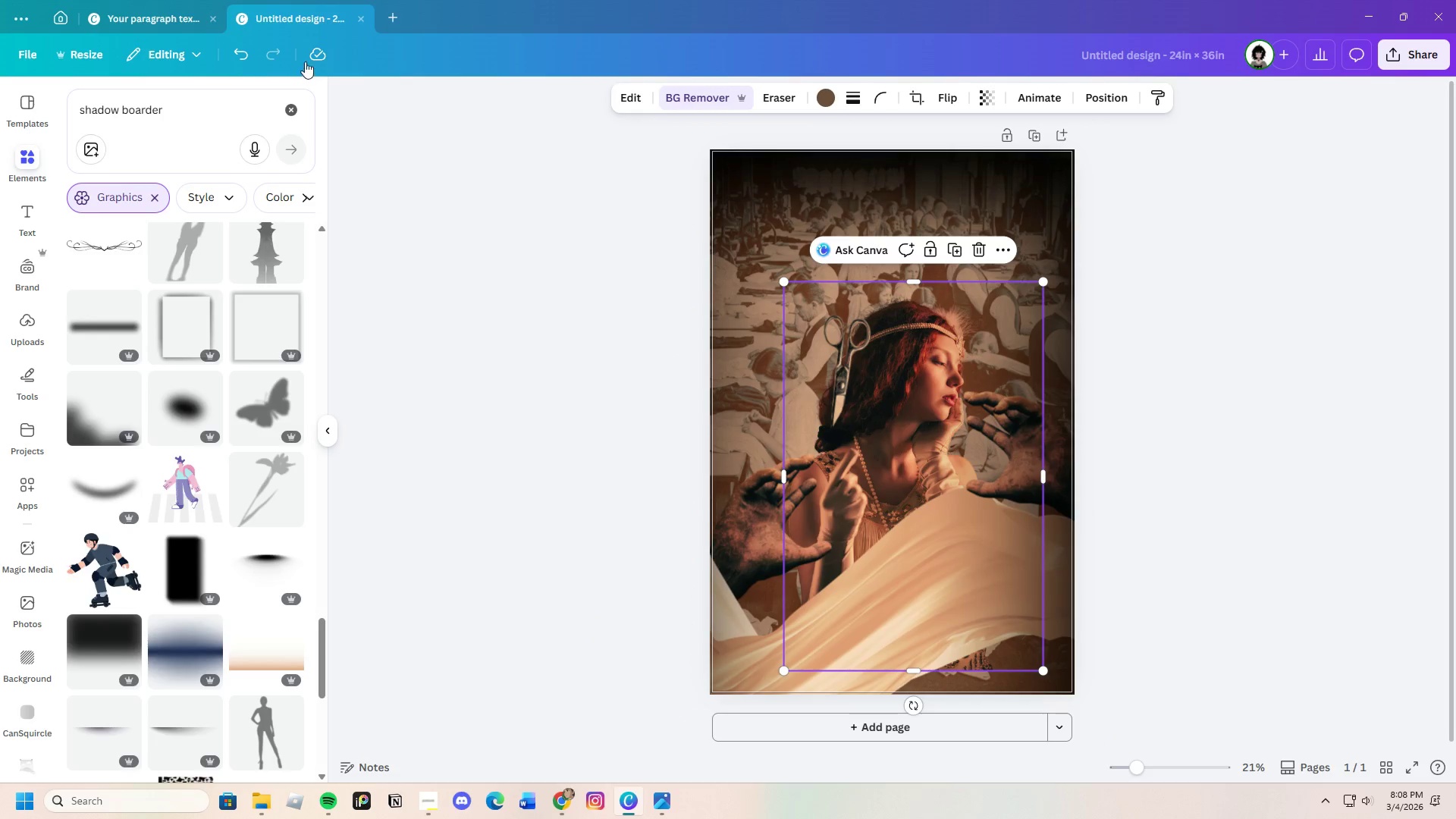 
left_click([242, 59])
 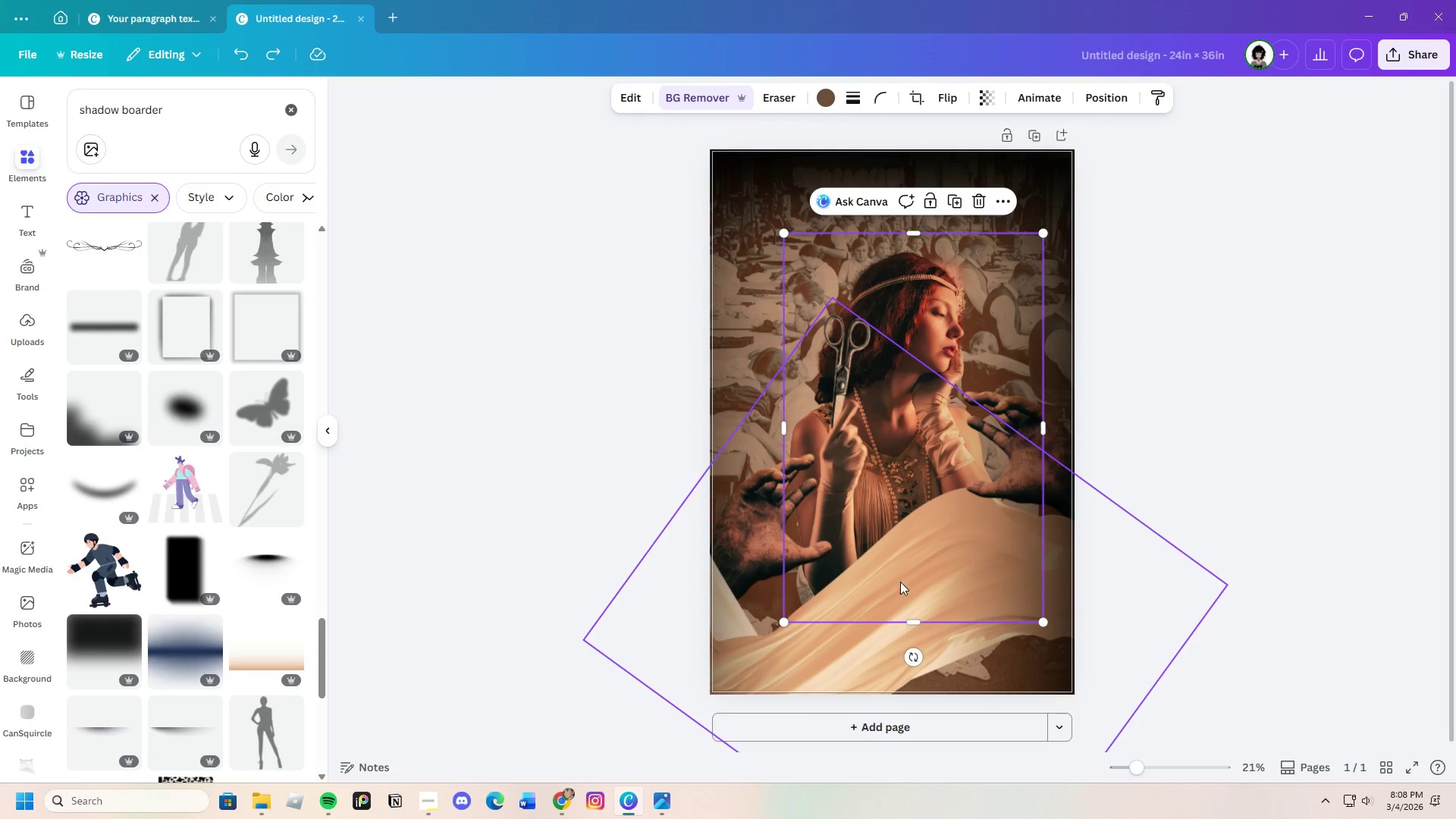 
left_click_drag(start_coordinate=[883, 657], to_coordinate=[840, 693])
 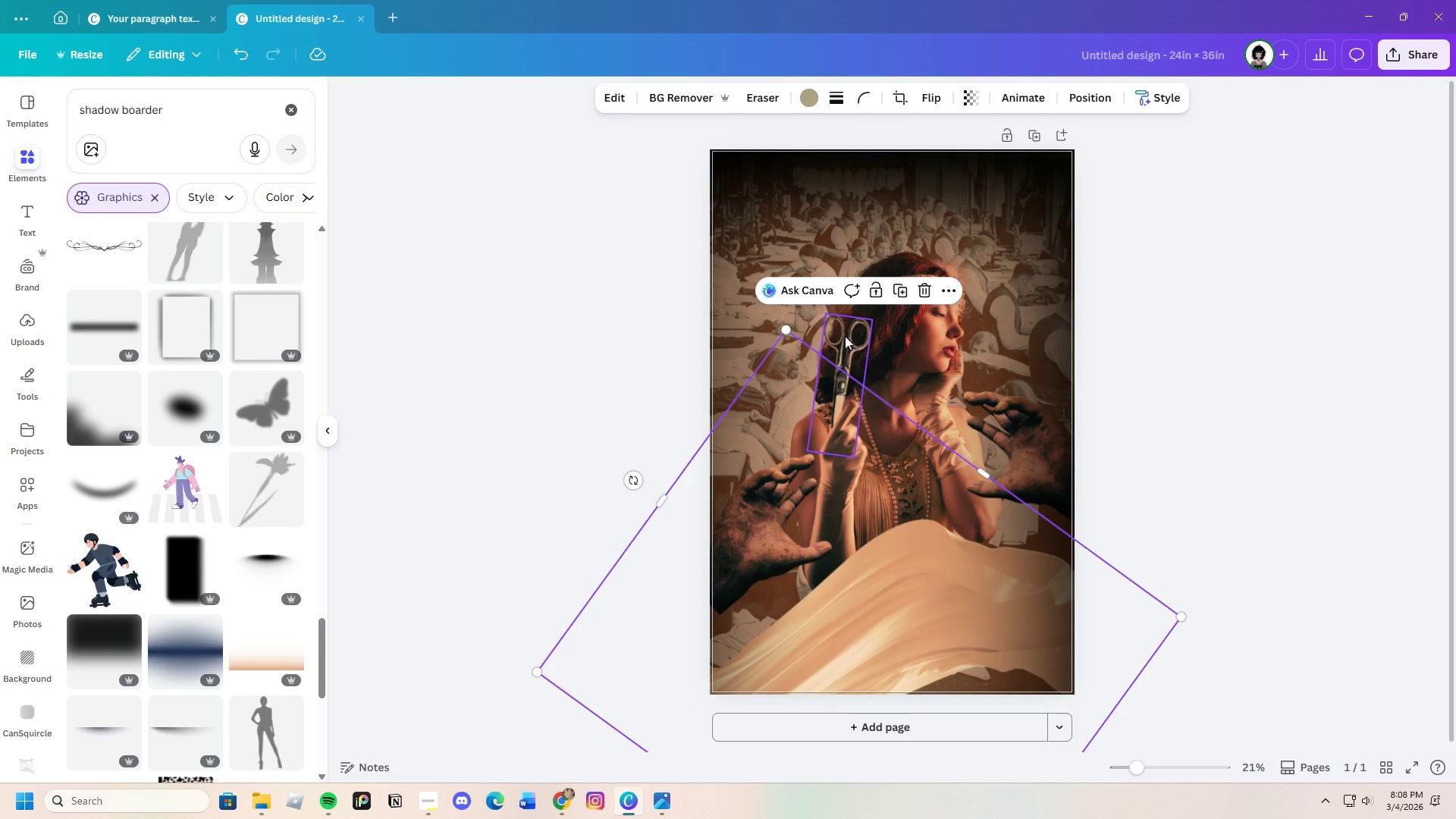 
left_click([845, 336])
 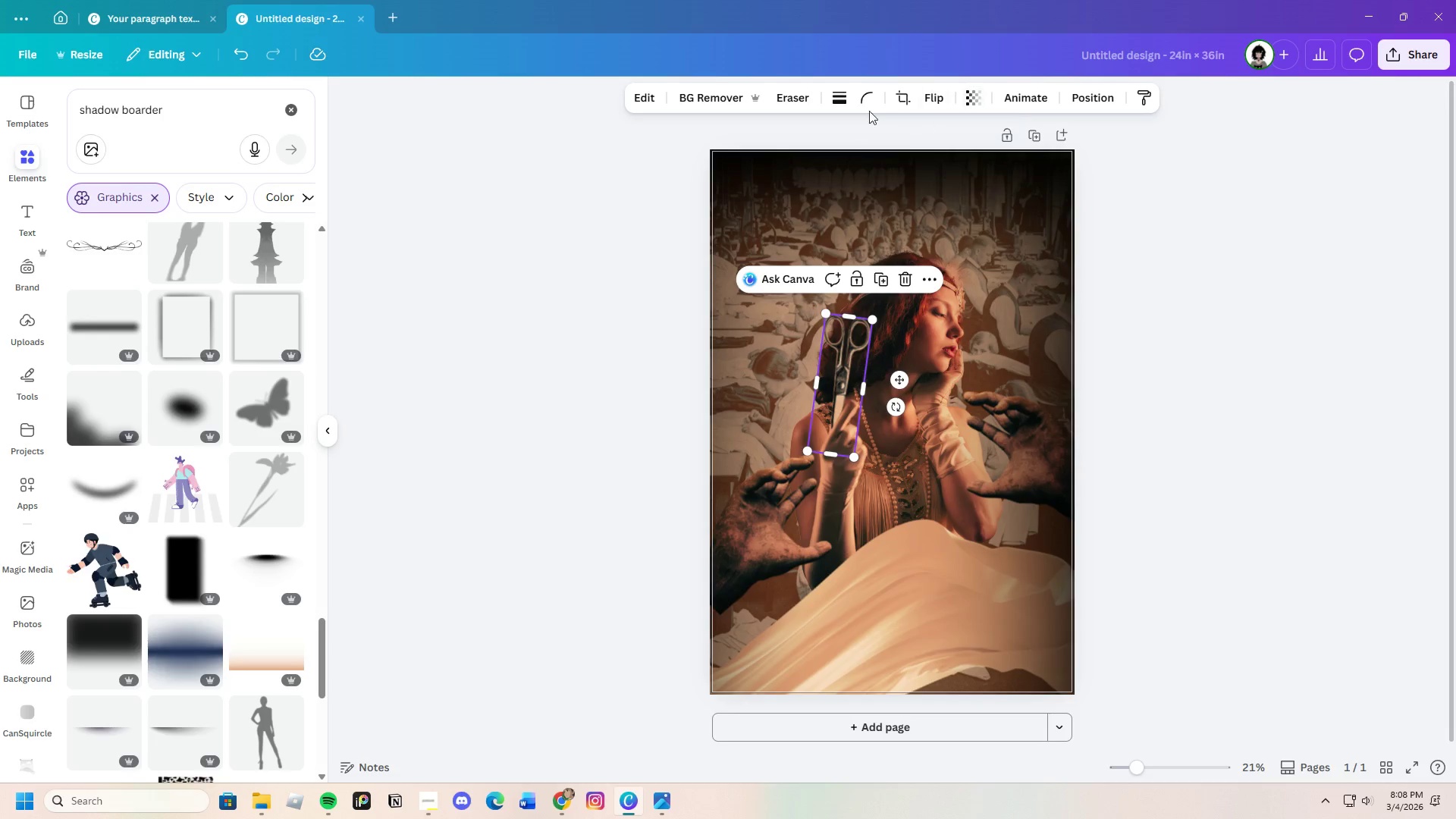 
left_click([654, 89])
 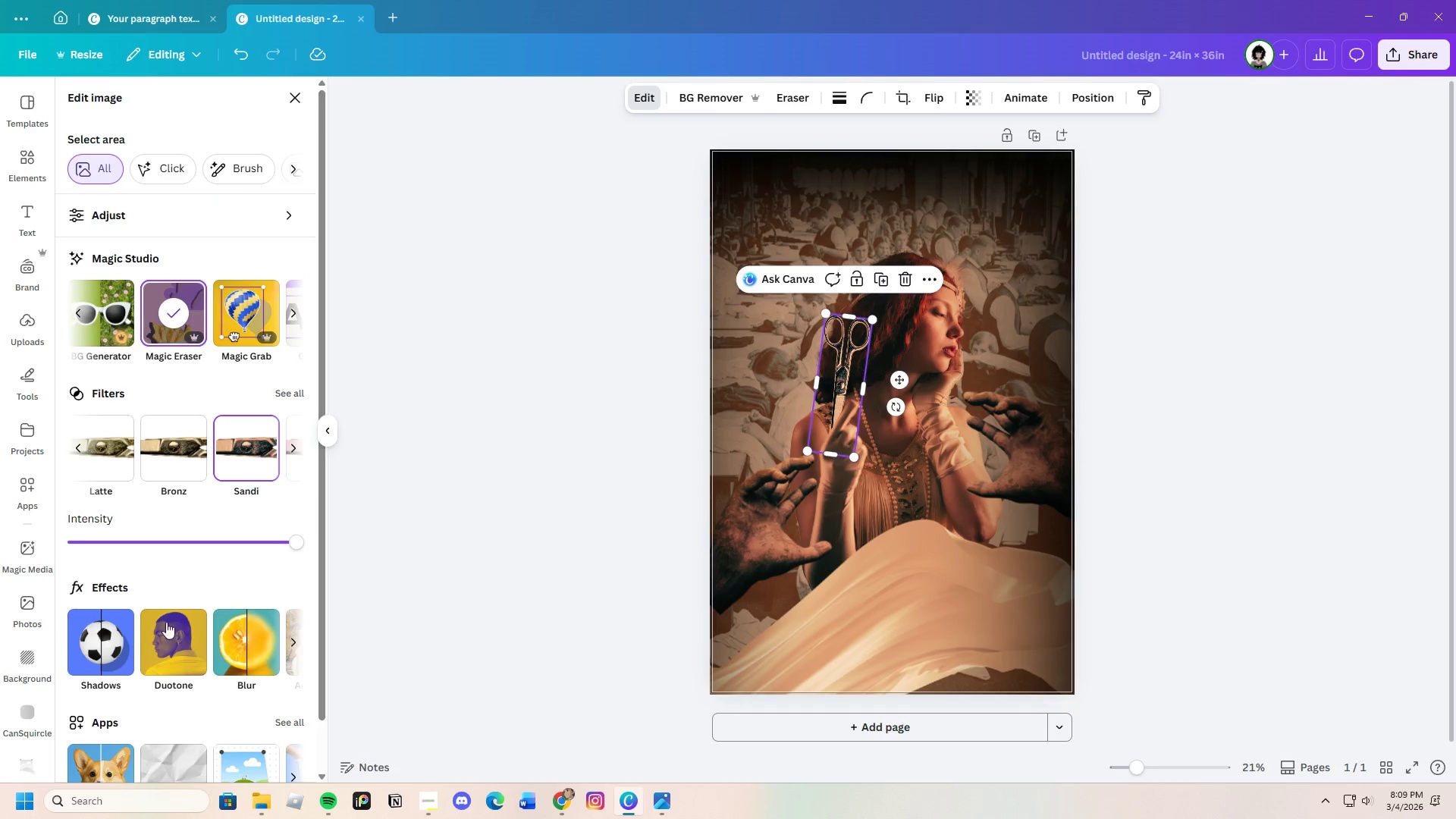 
scroll: coordinate [168, 600], scroll_direction: down, amount: 5.0
 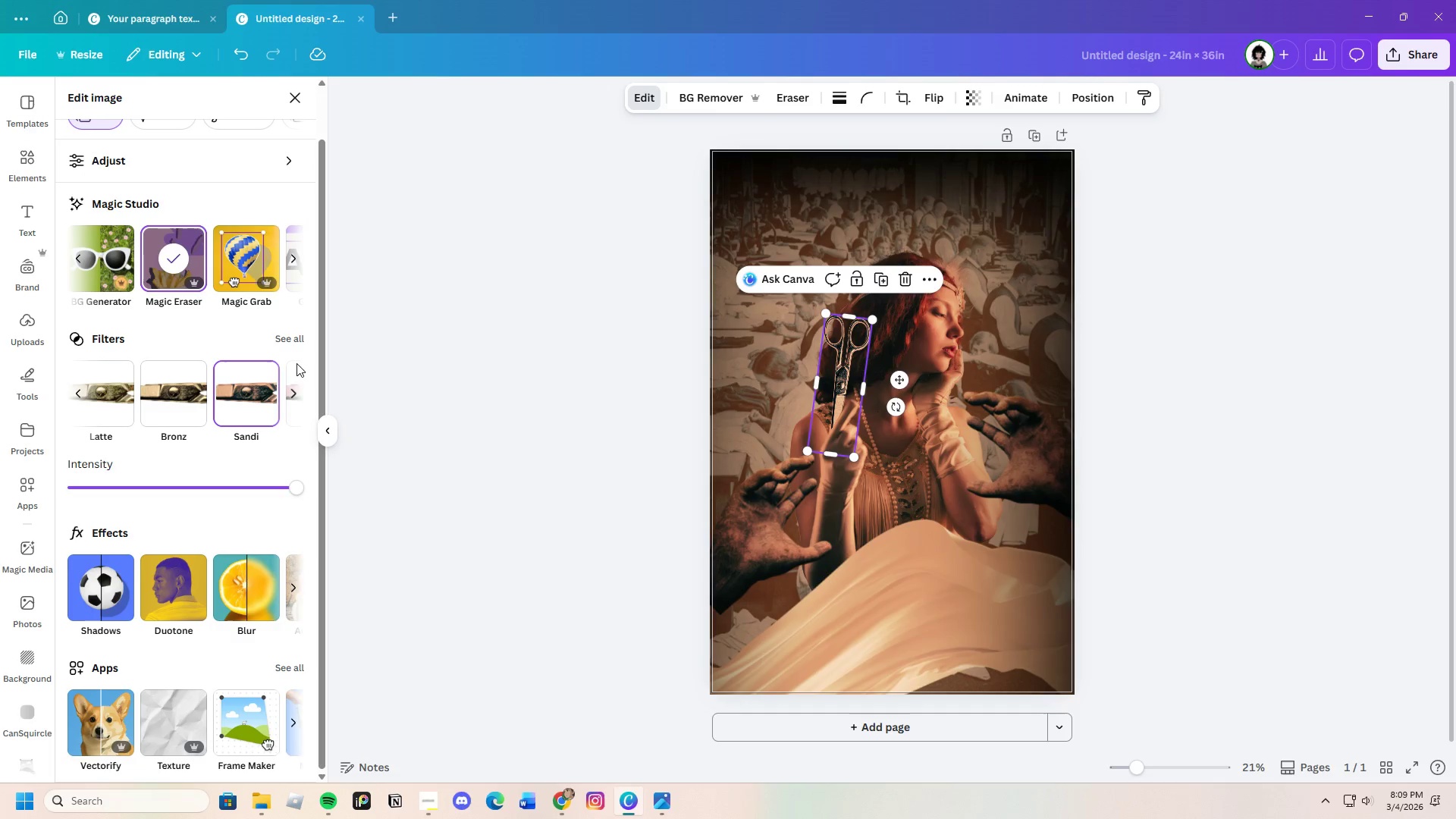 
left_click([289, 334])
 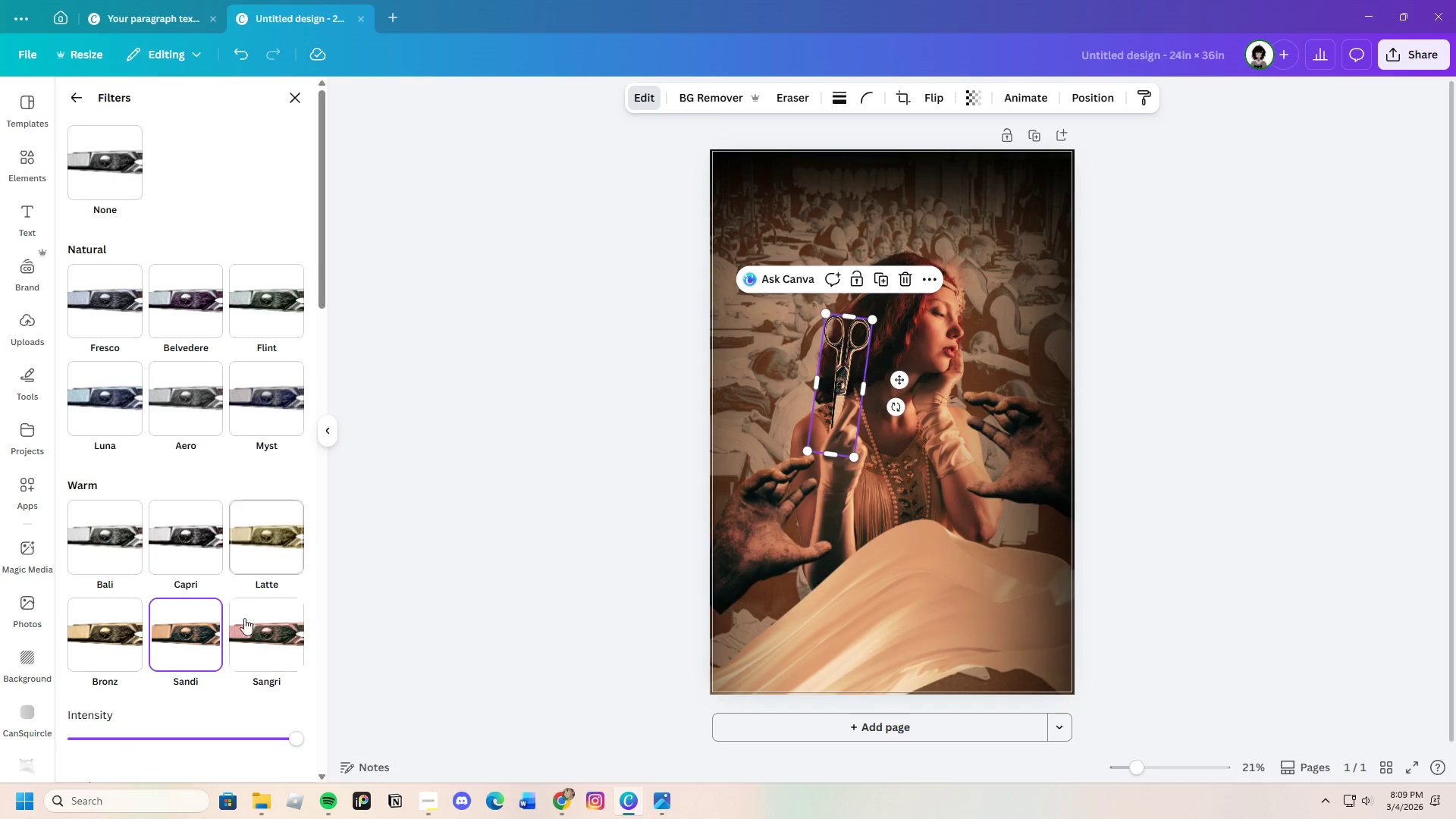 
scroll: coordinate [256, 694], scroll_direction: down, amount: 3.0
 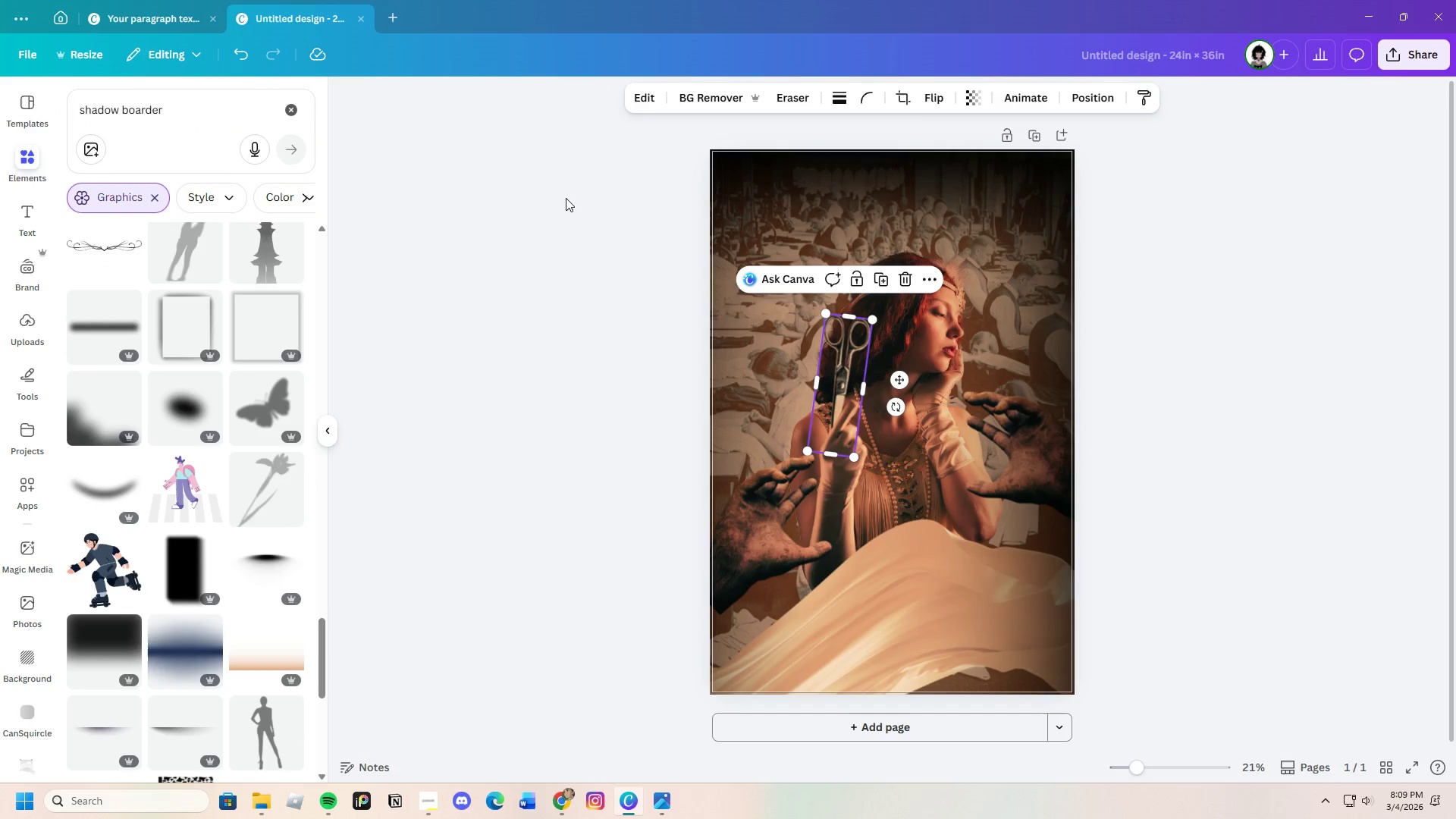 
left_click([250, 58])
 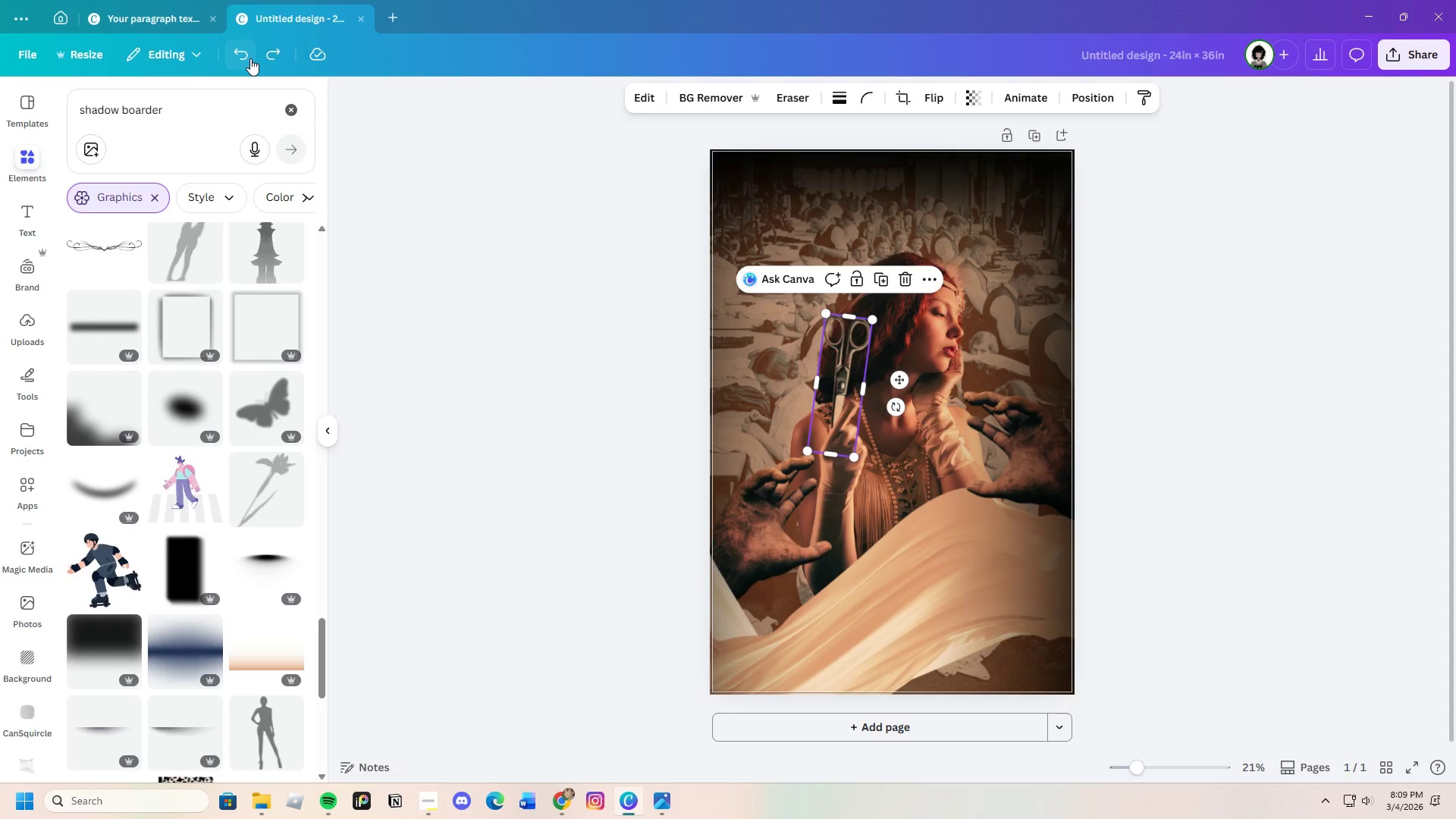 
left_click([250, 58])
 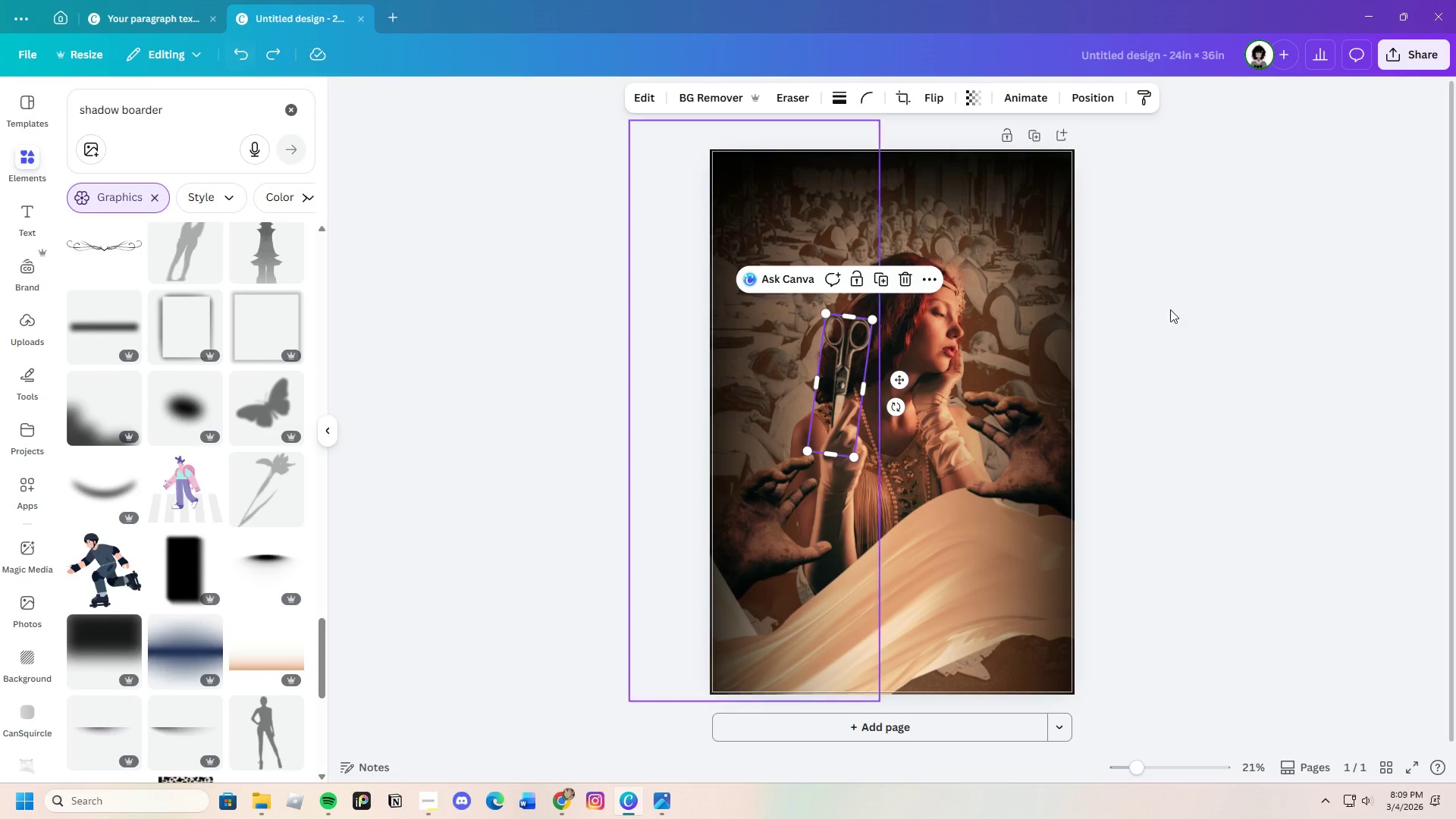 
left_click([1218, 361])
 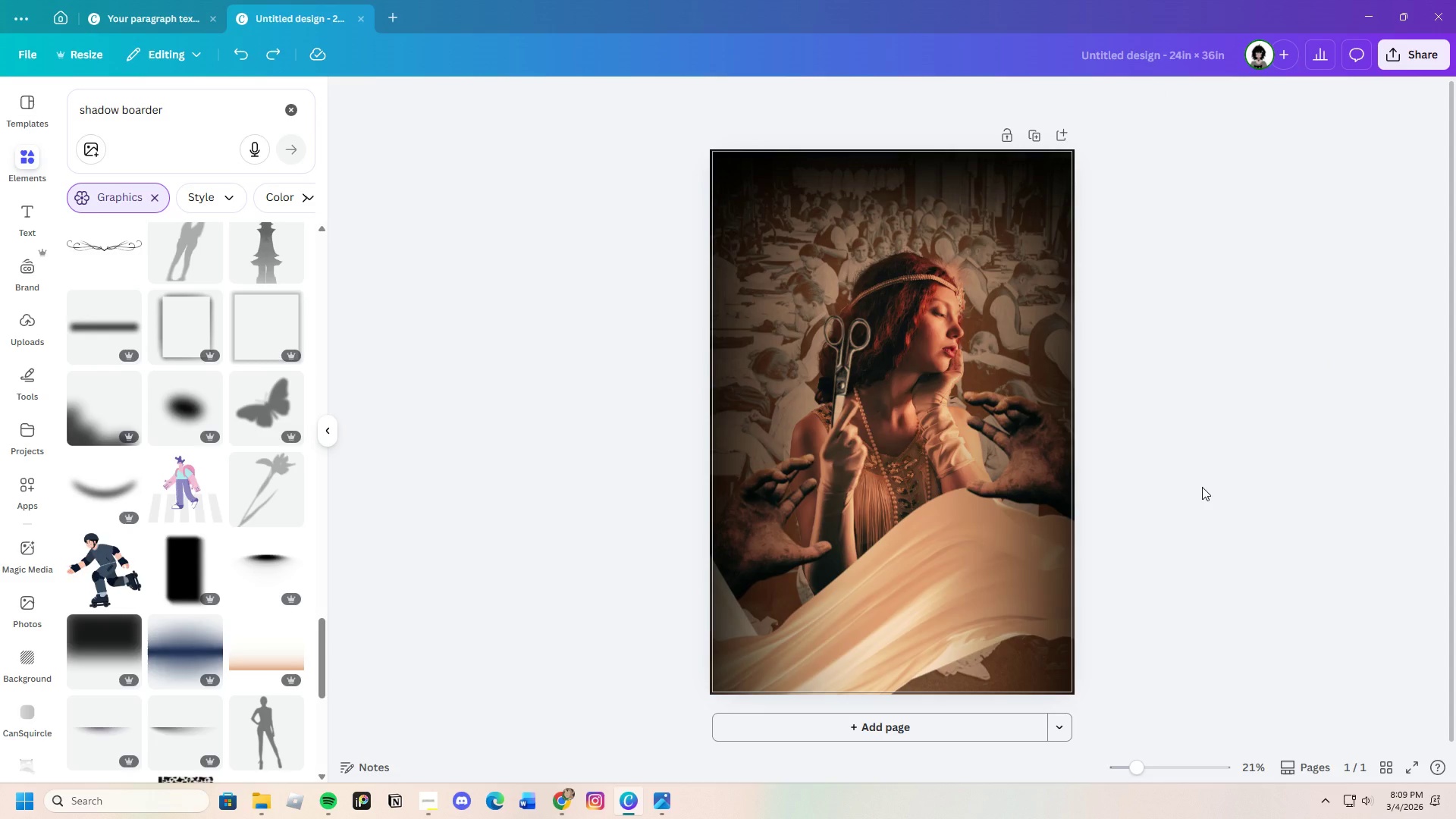 
wait(8.88)
 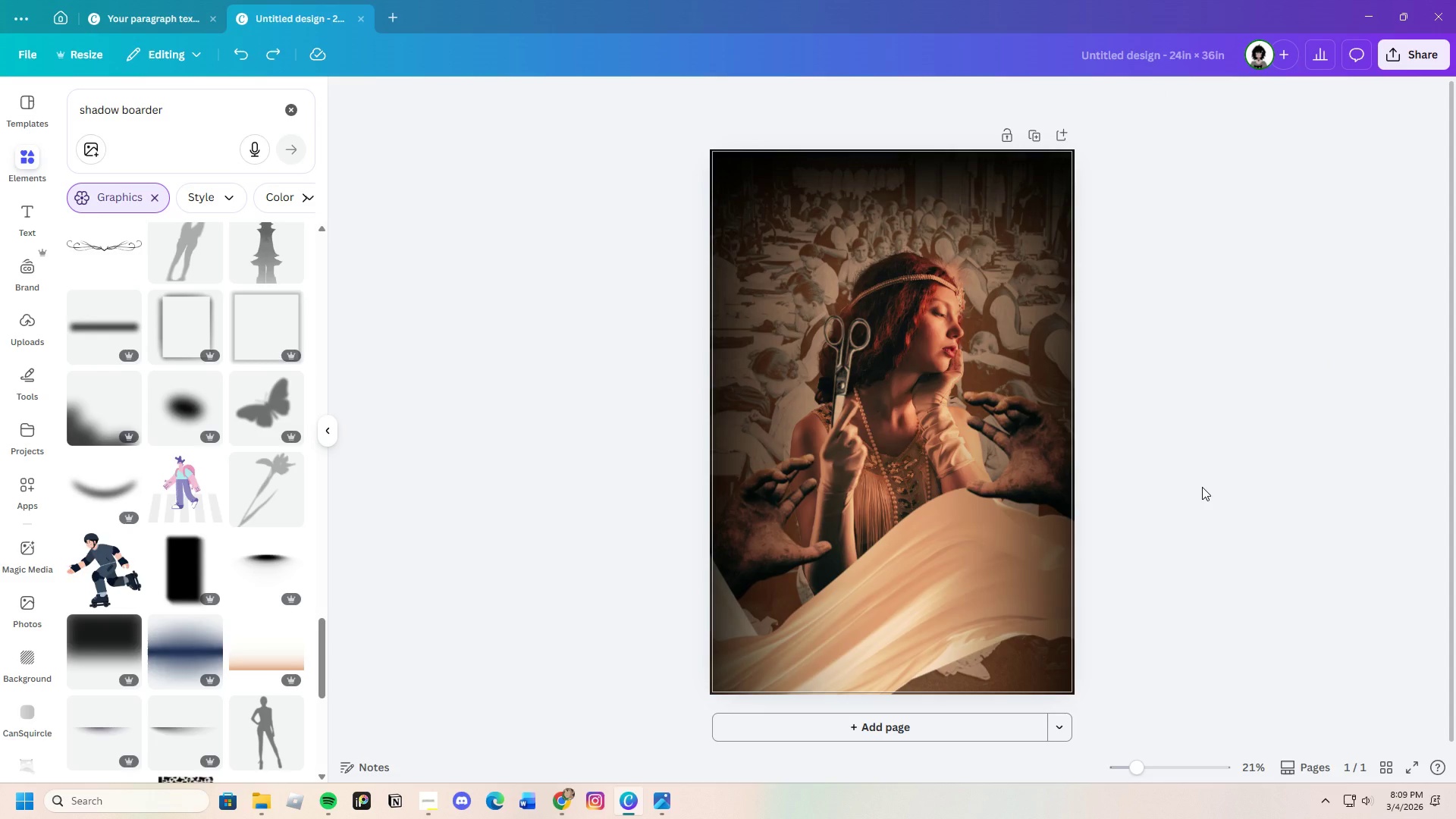 
left_click_drag(start_coordinate=[1028, 438], to_coordinate=[1134, 444])
 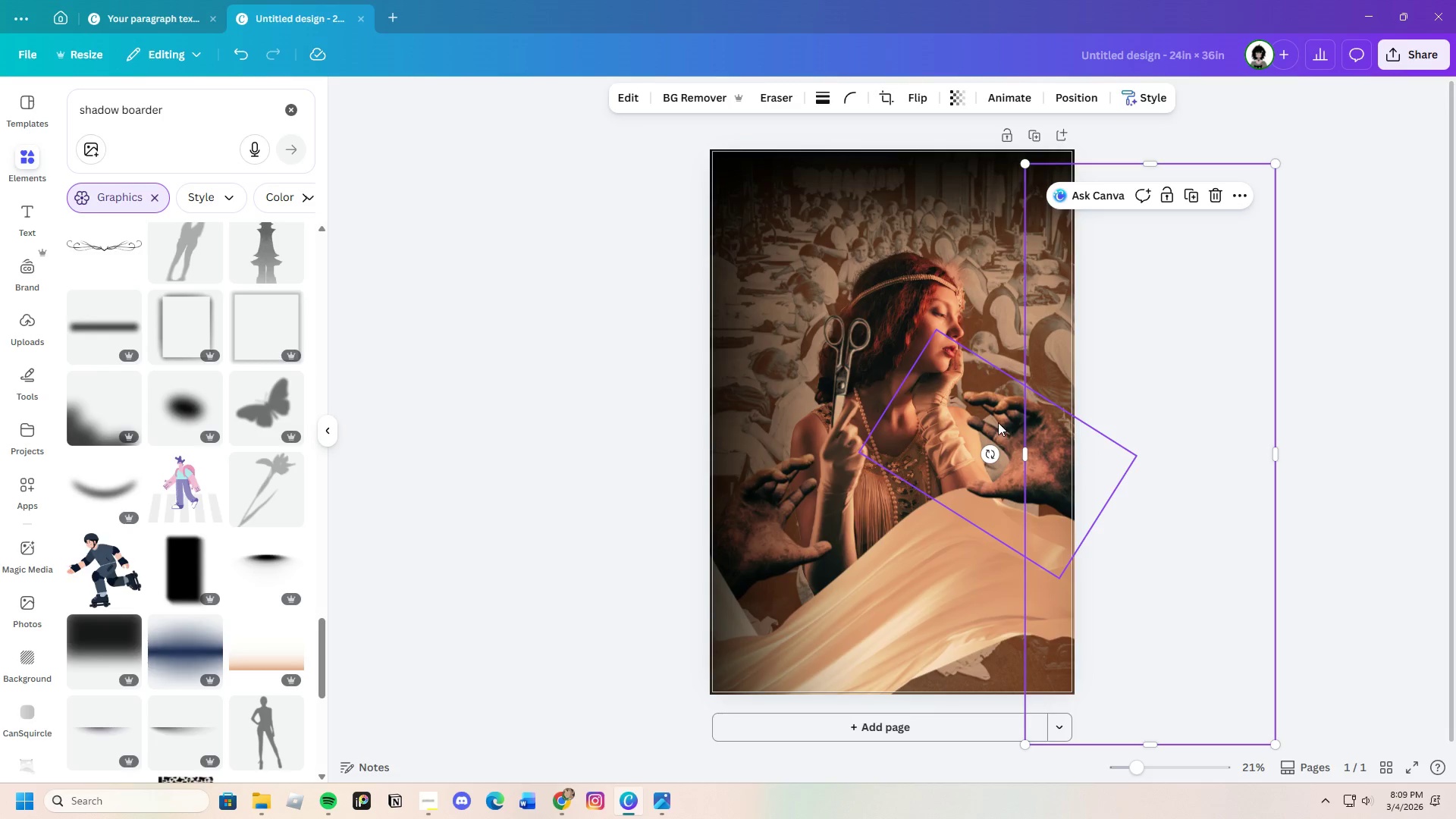 
left_click([997, 417])
 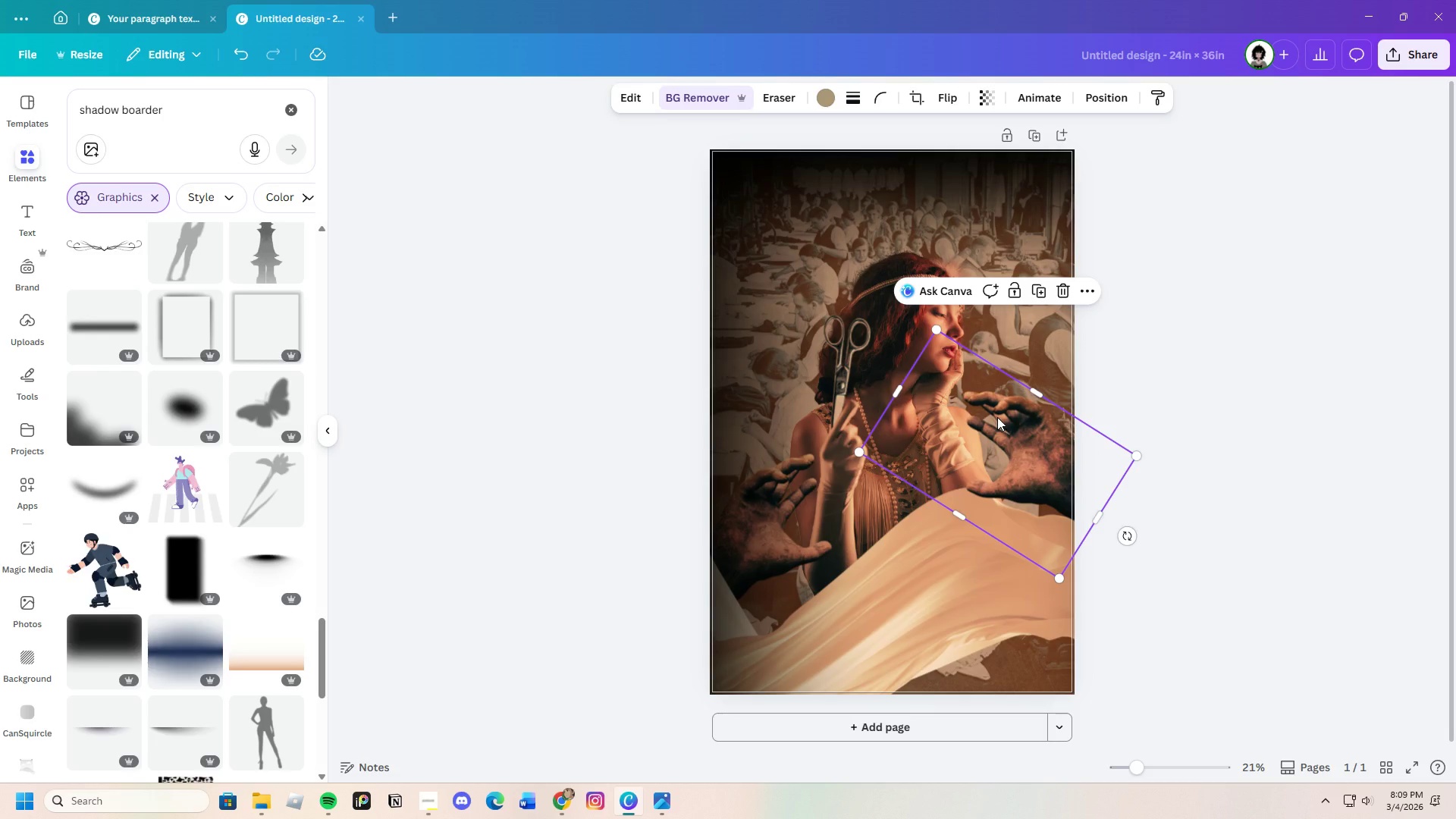 
key(Control+C)
 